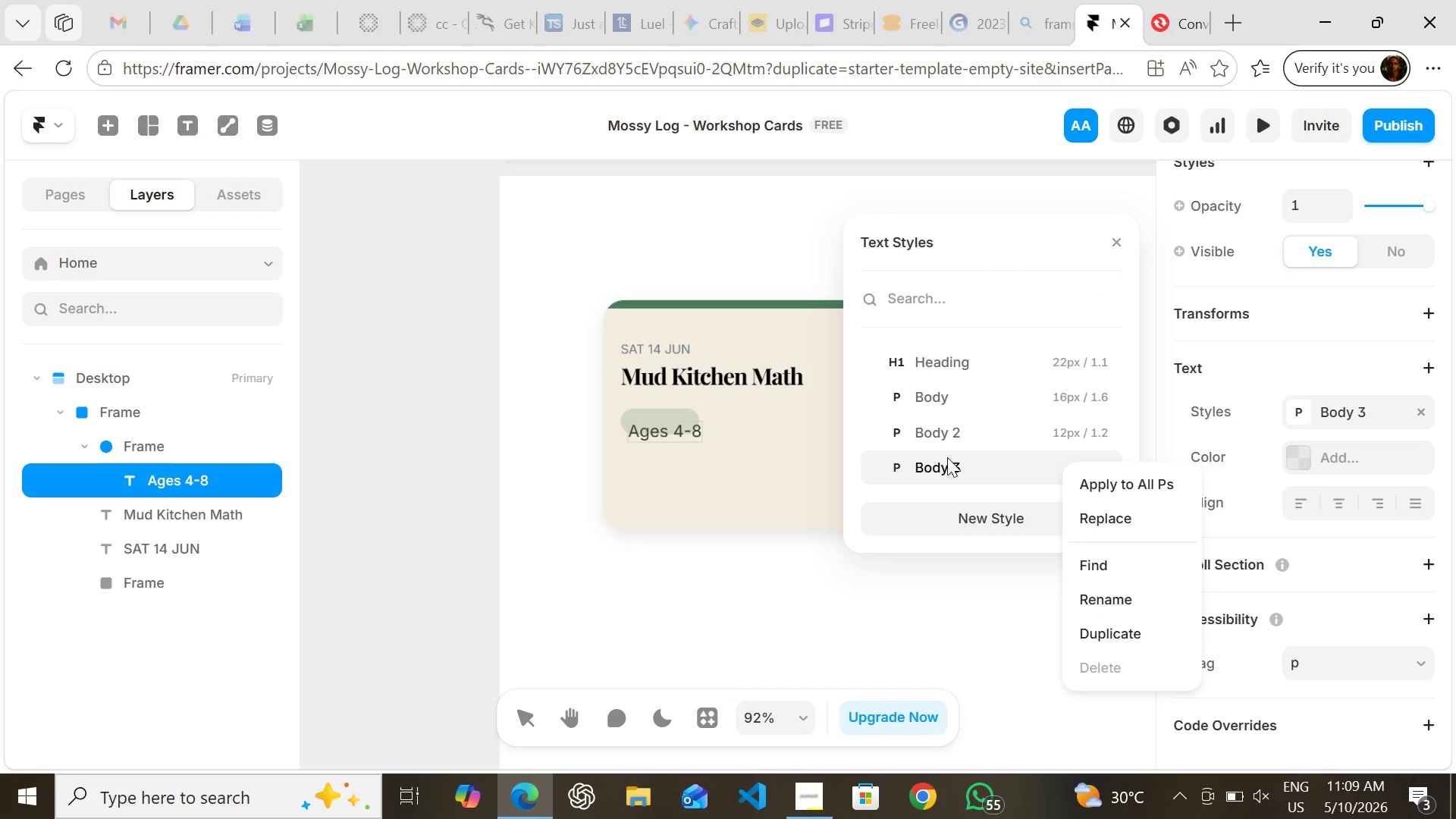 
wait(7.66)
 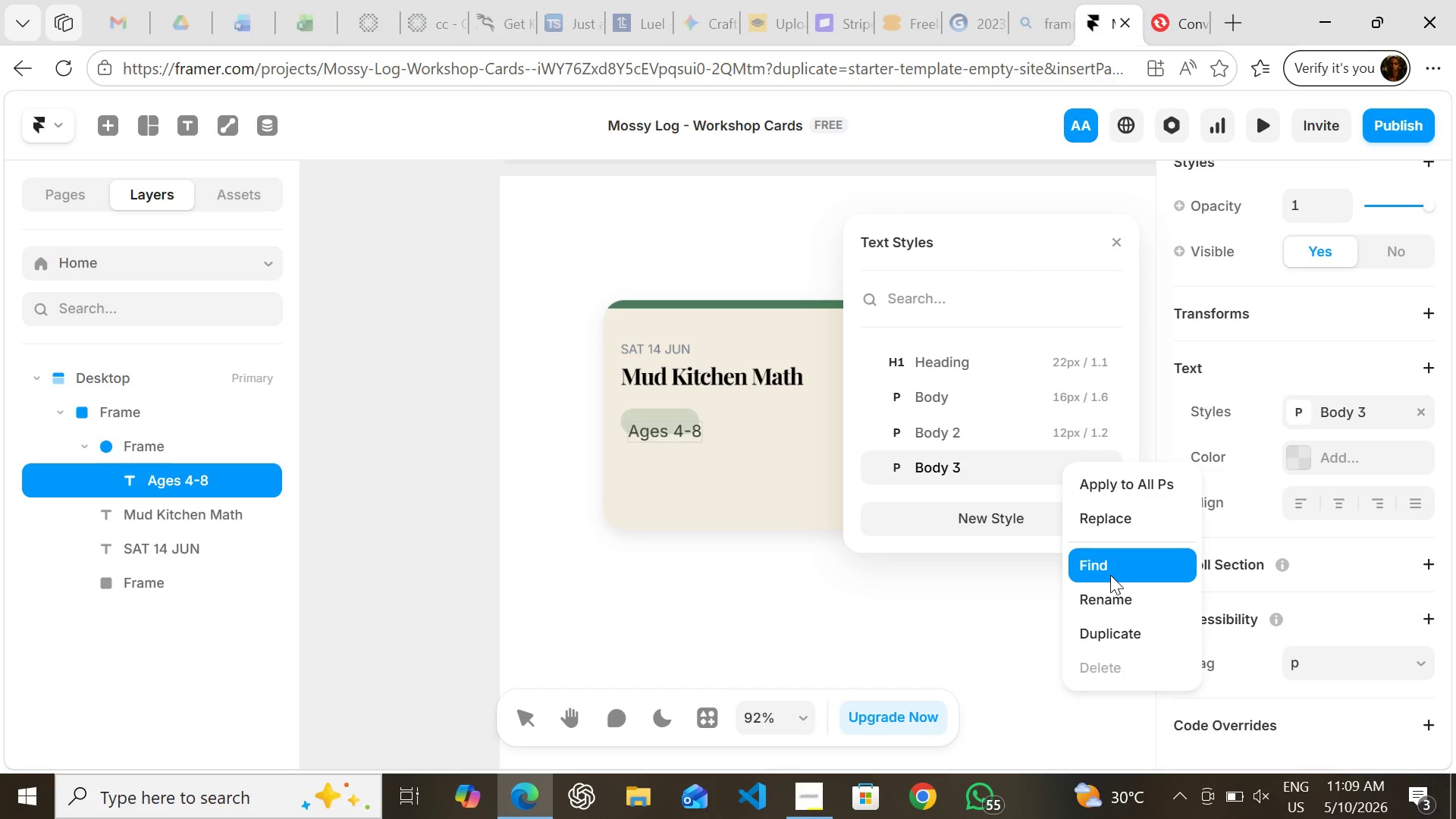 
right_click([947, 457])
 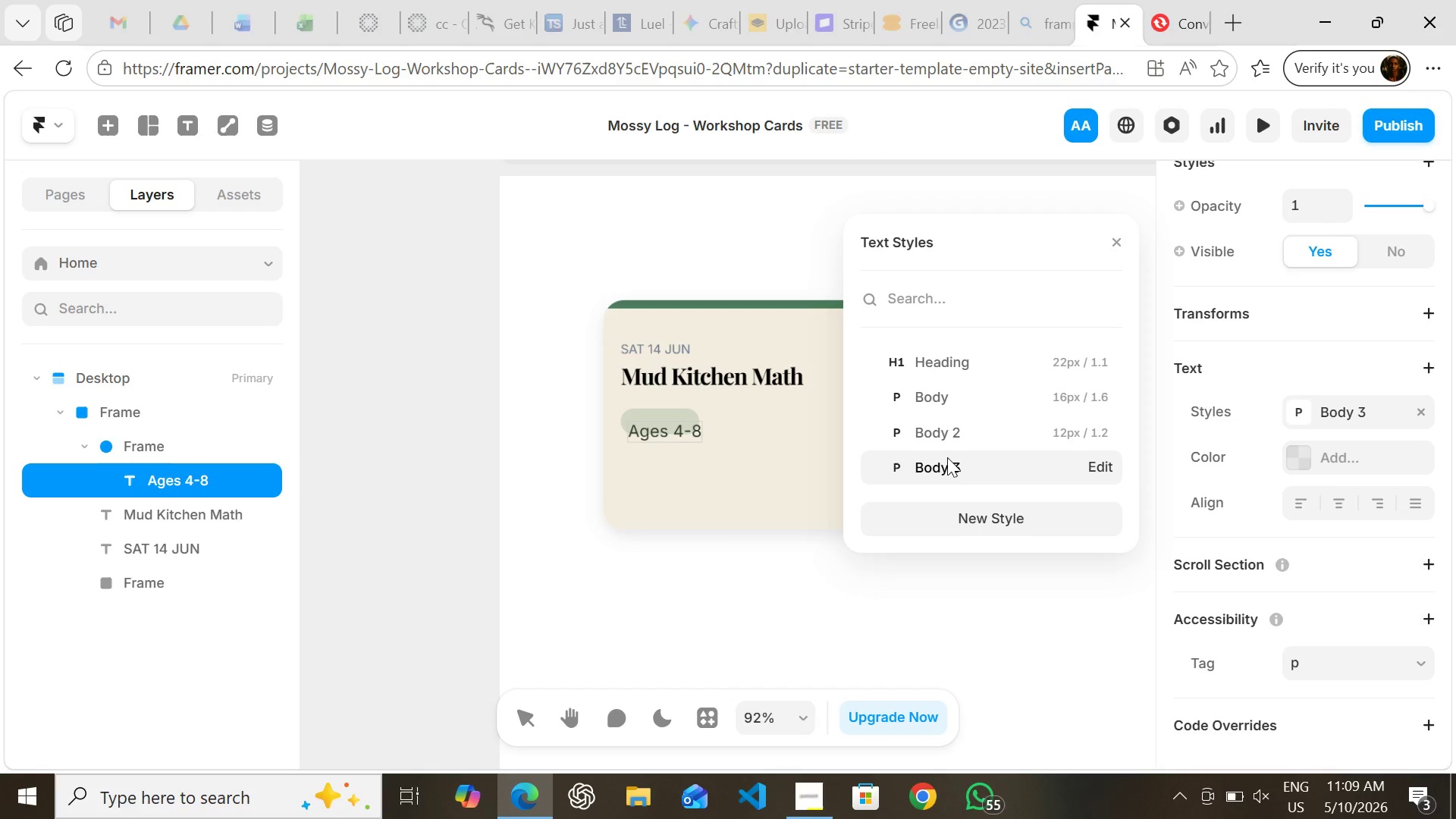 
right_click([947, 457])
 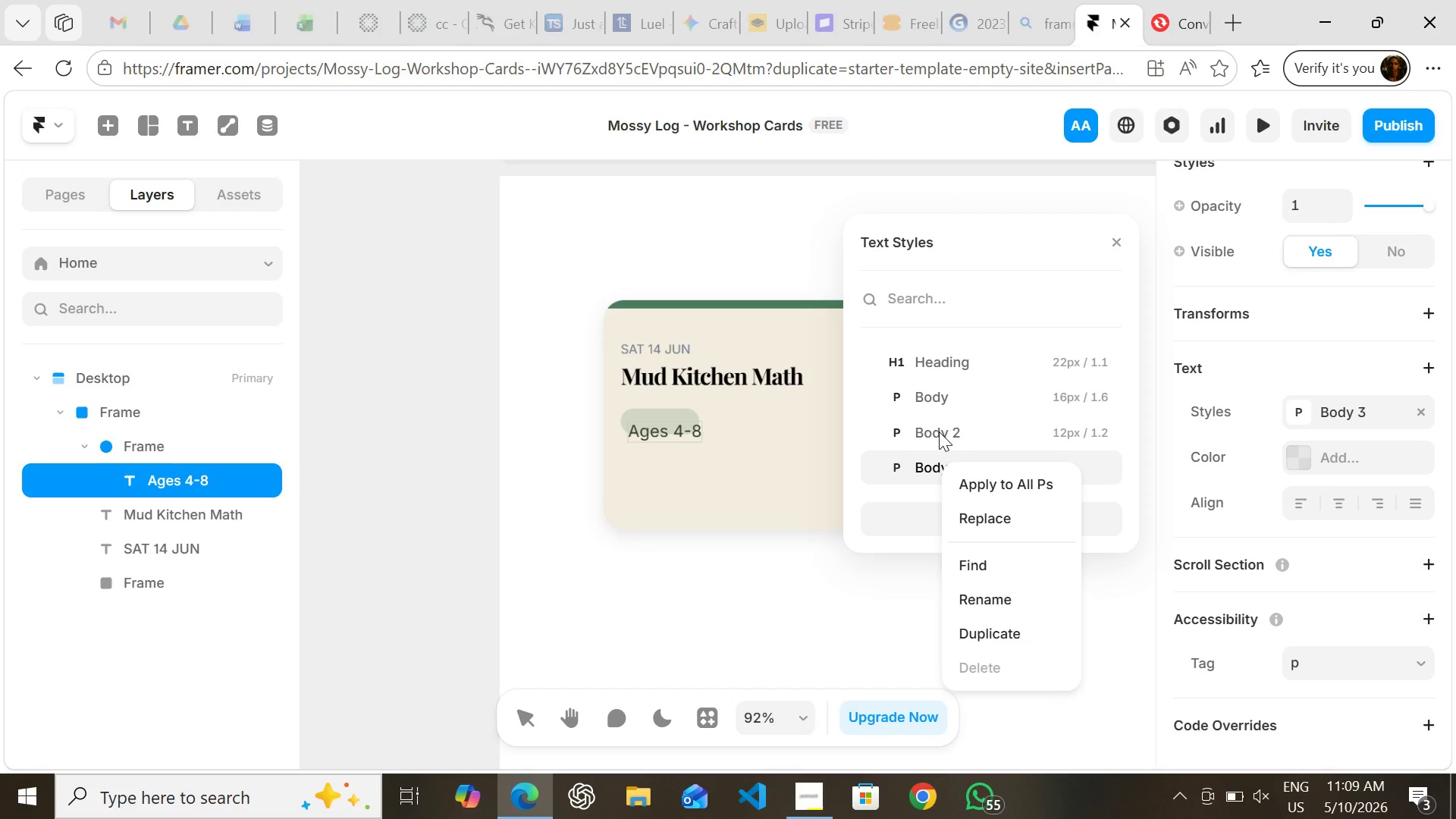 
right_click([939, 431])
 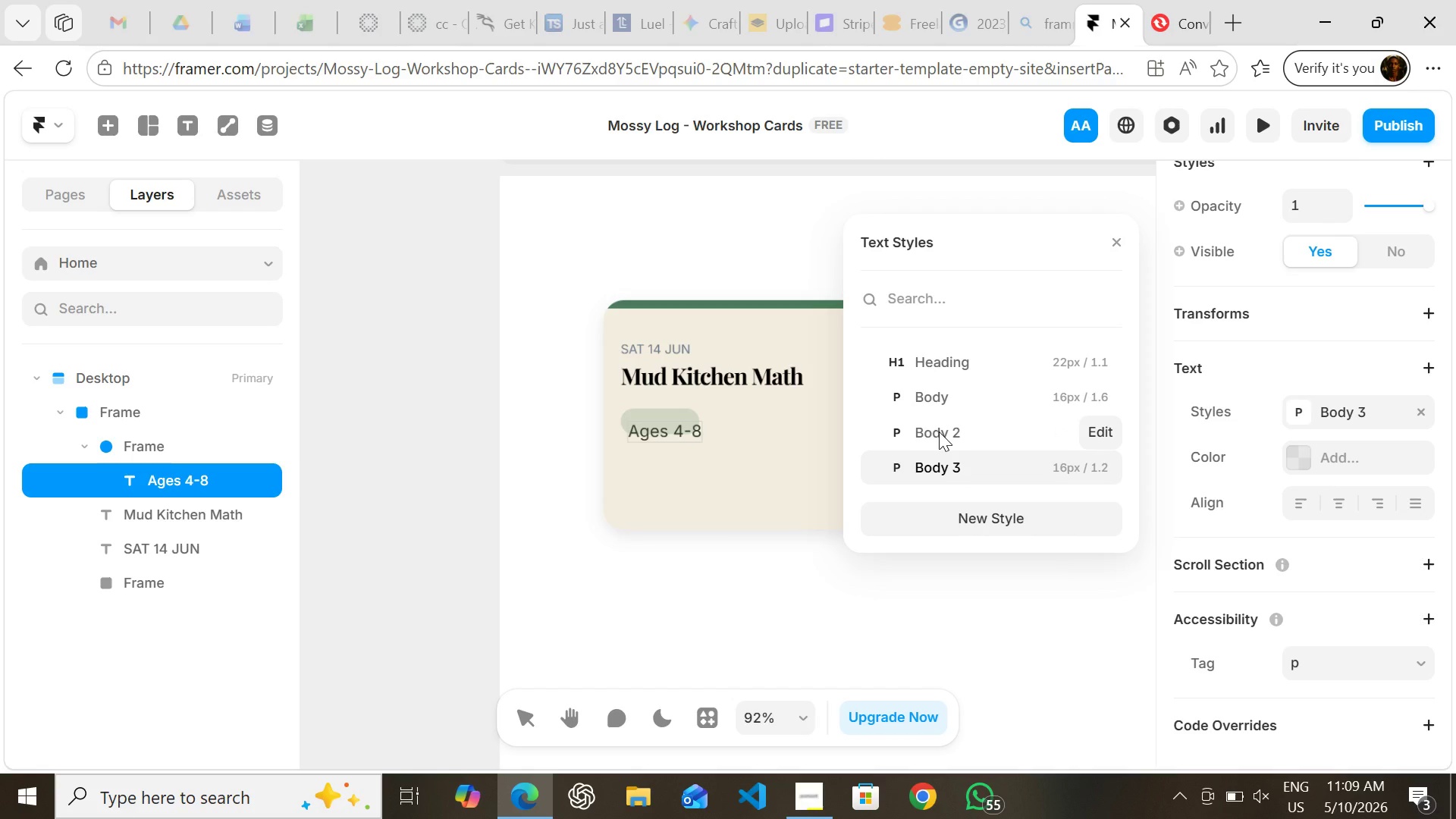 
right_click([939, 431])
 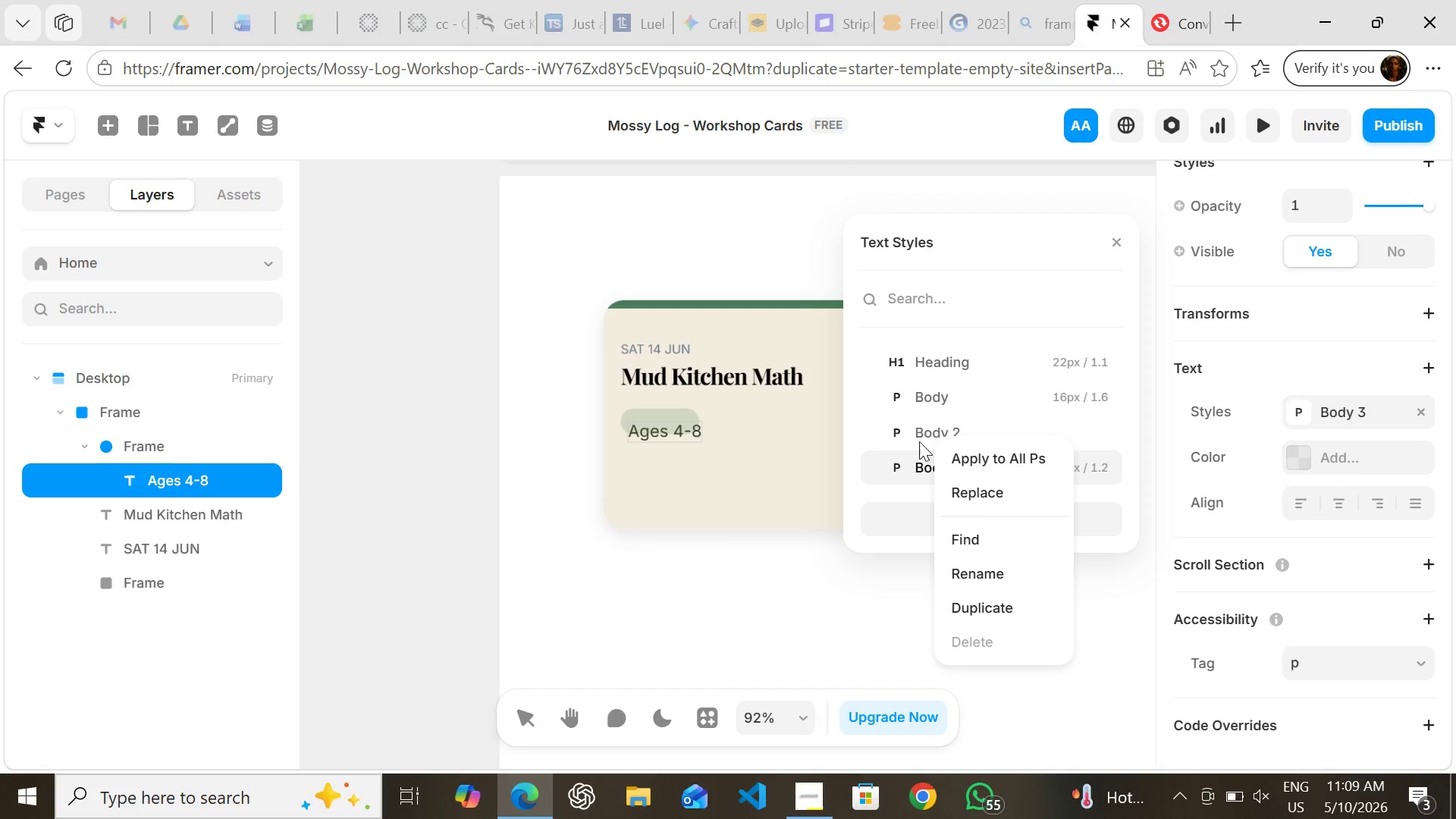 
left_click([913, 429])
 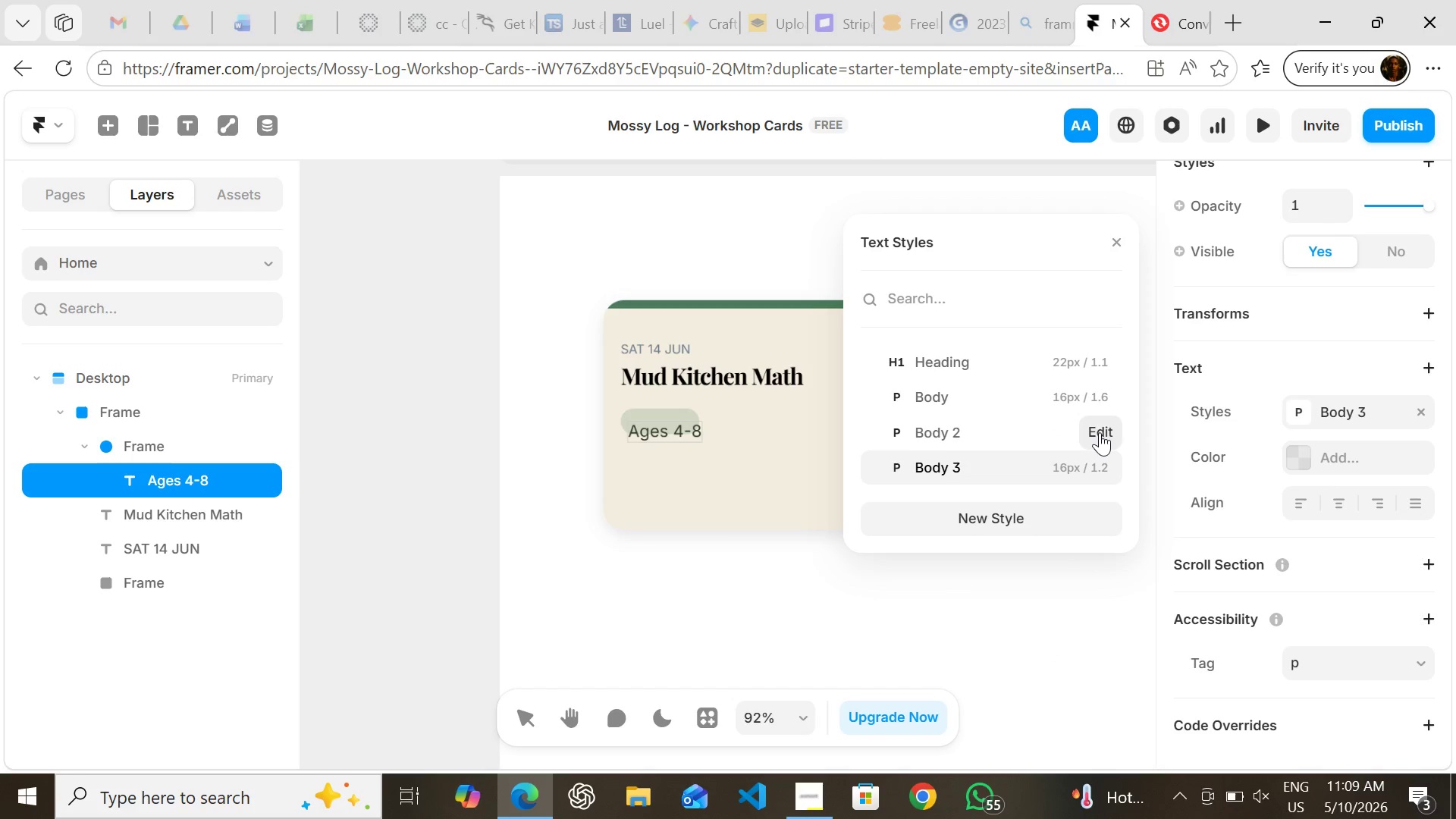 
left_click([1100, 432])
 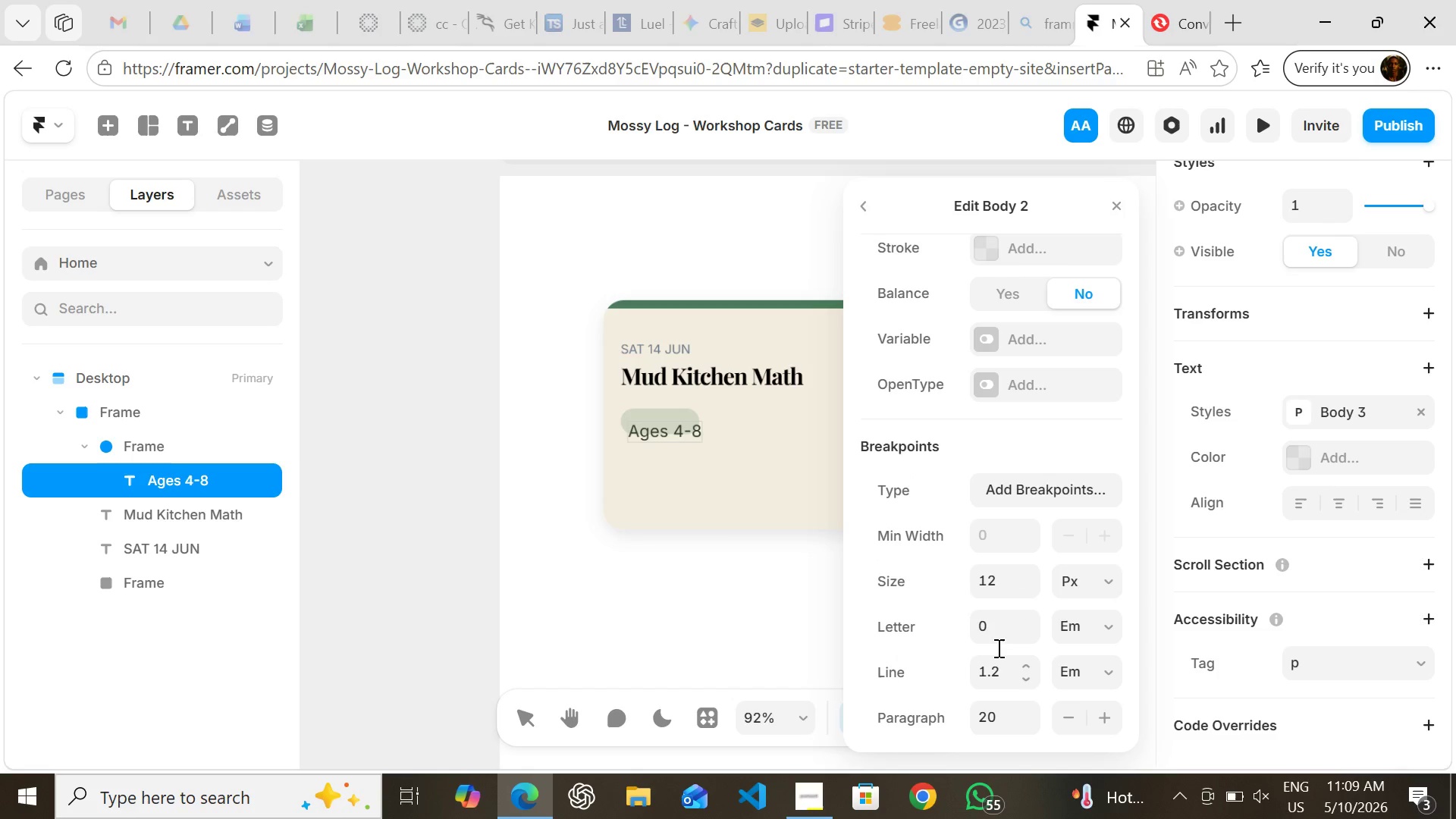 
wait(8.73)
 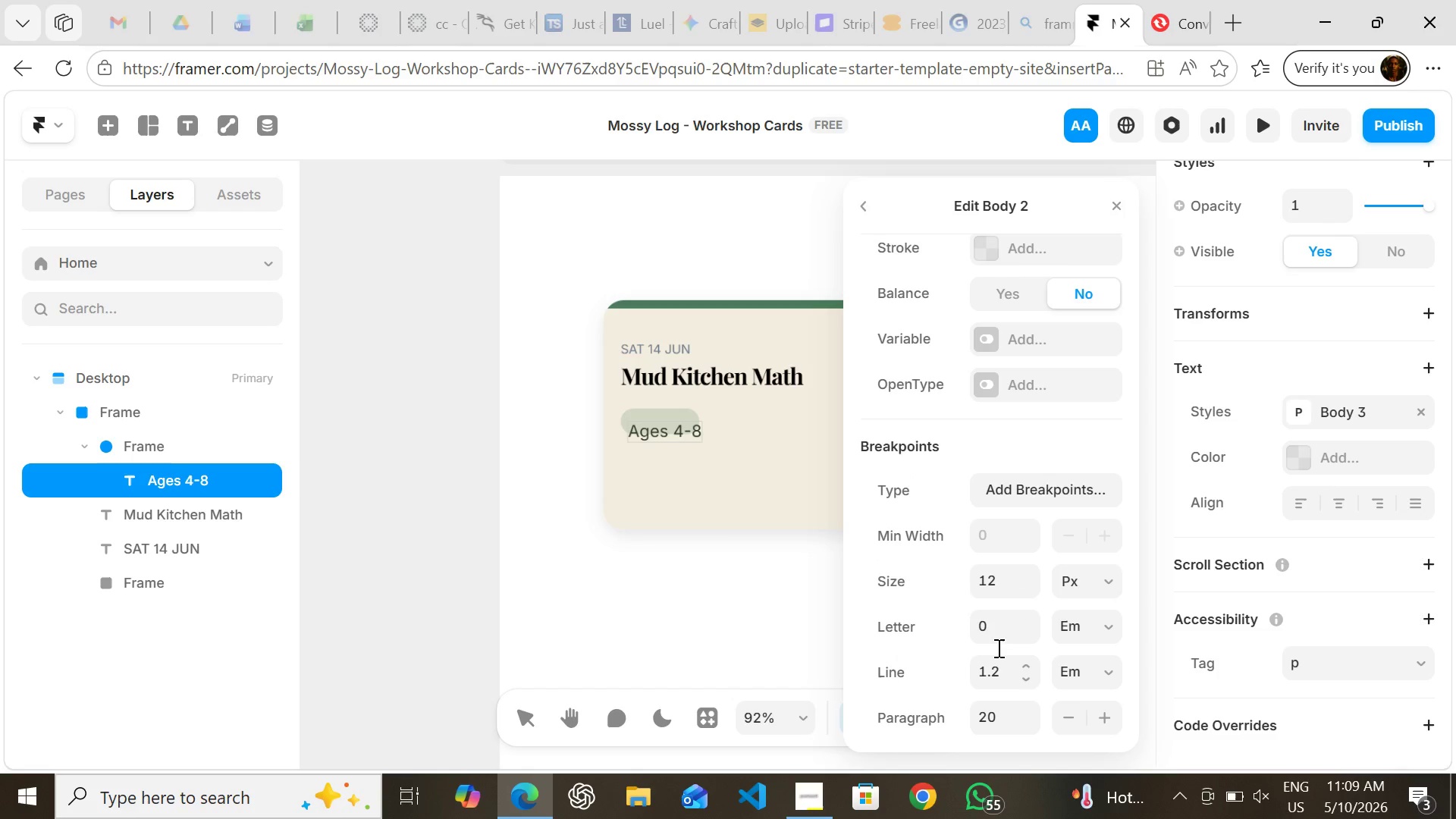 
left_click([1030, 575])
 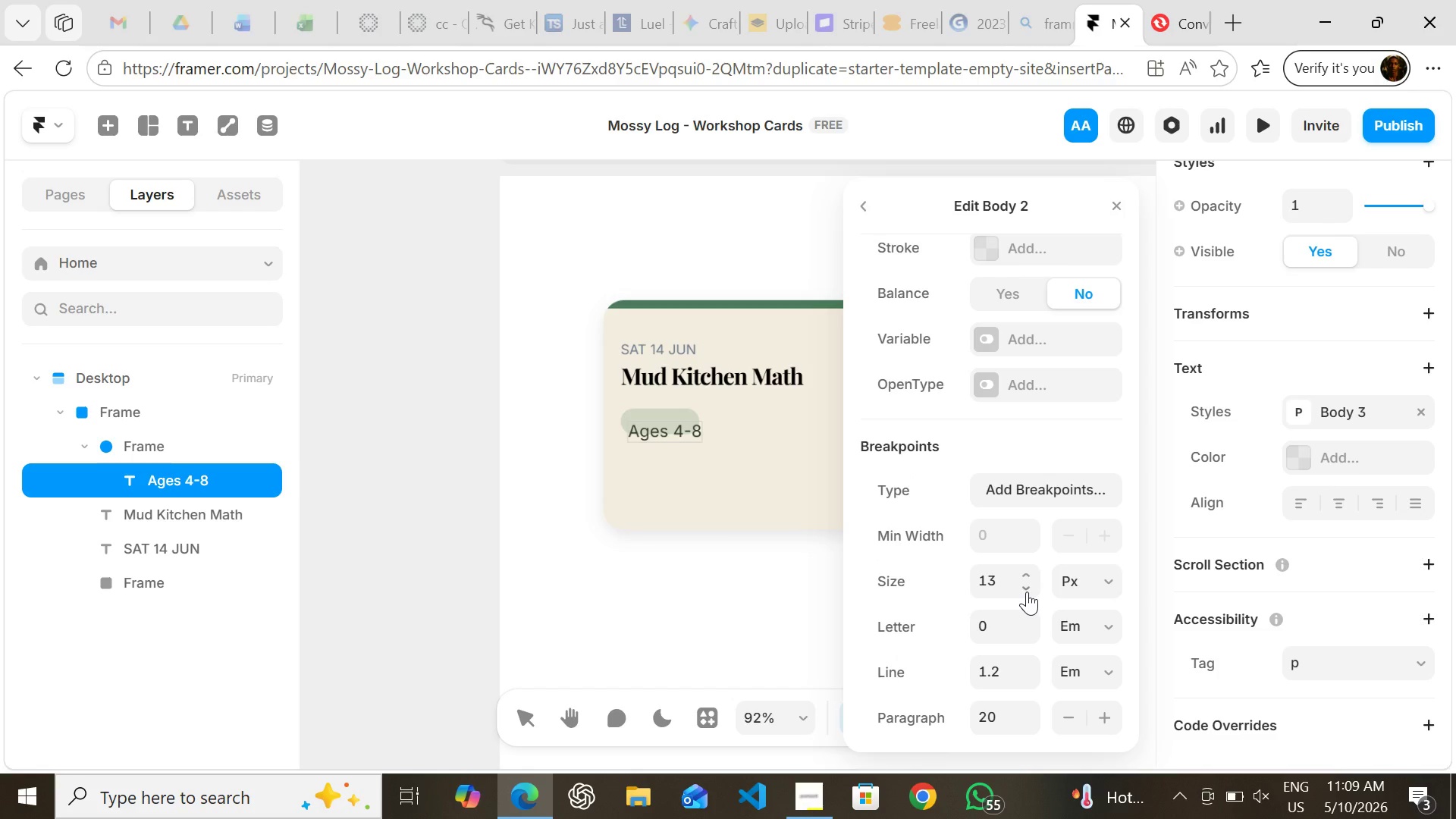 
double_click([1027, 592])
 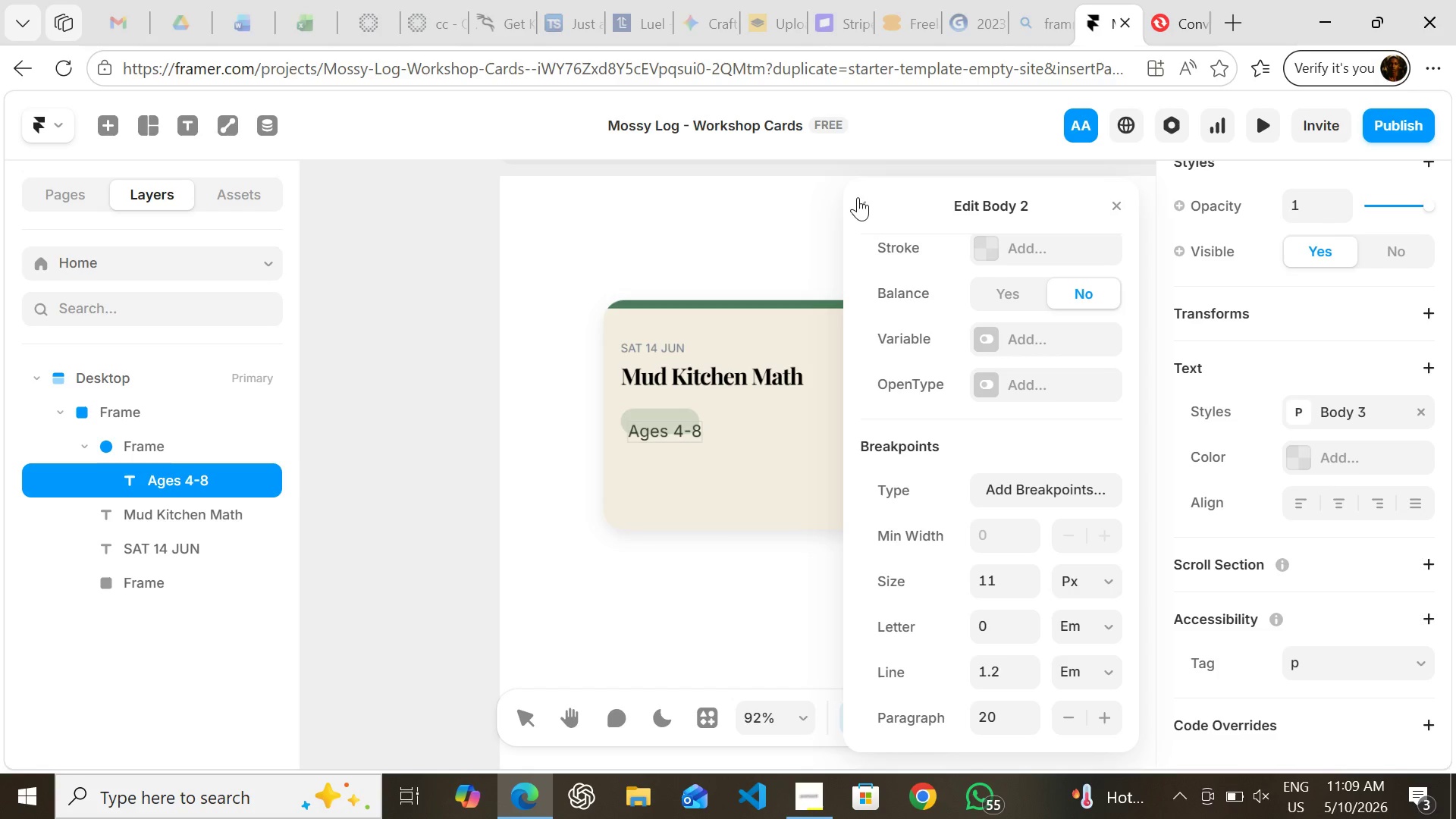 
left_click([858, 197])
 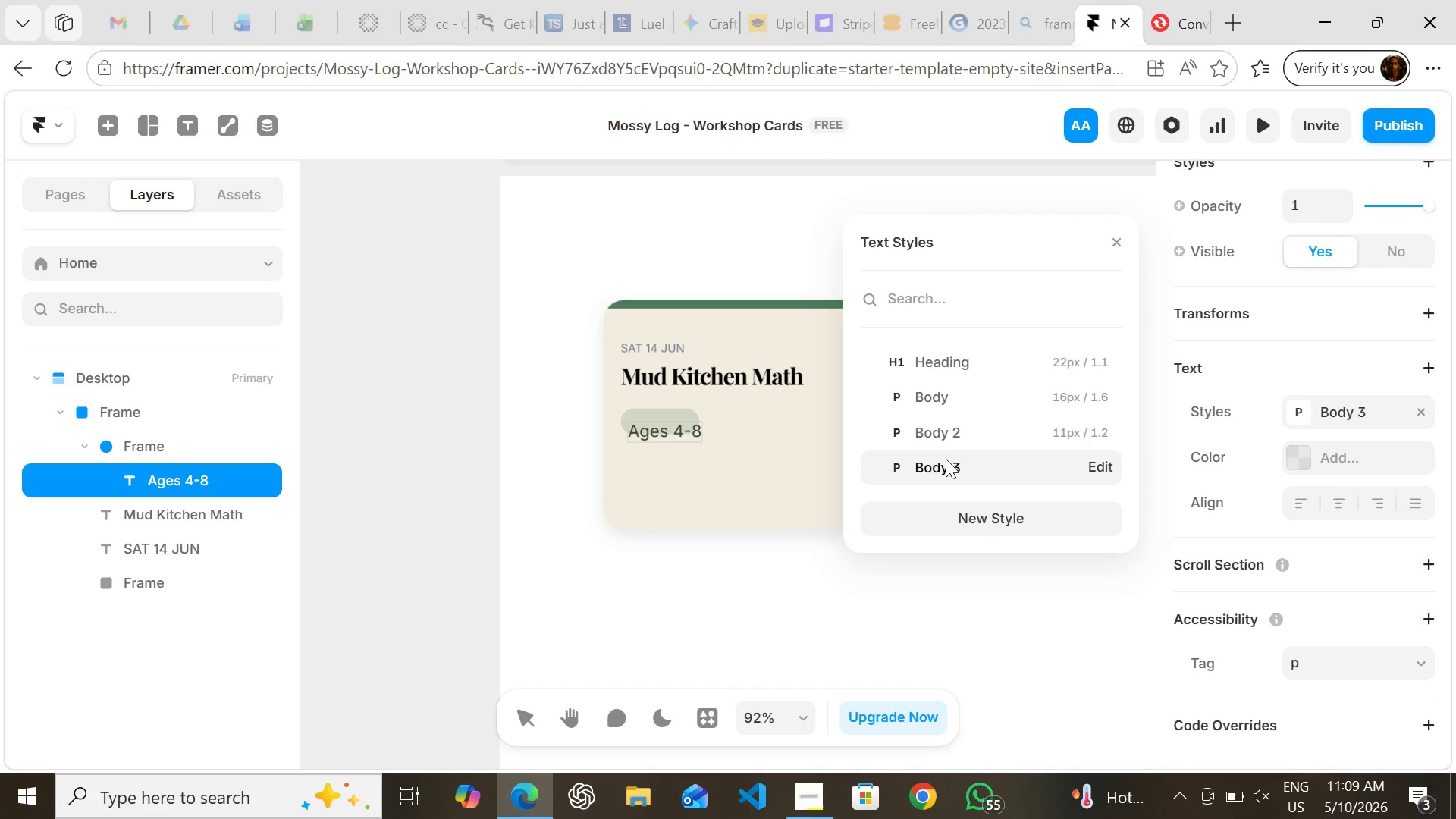 
left_click([946, 462])
 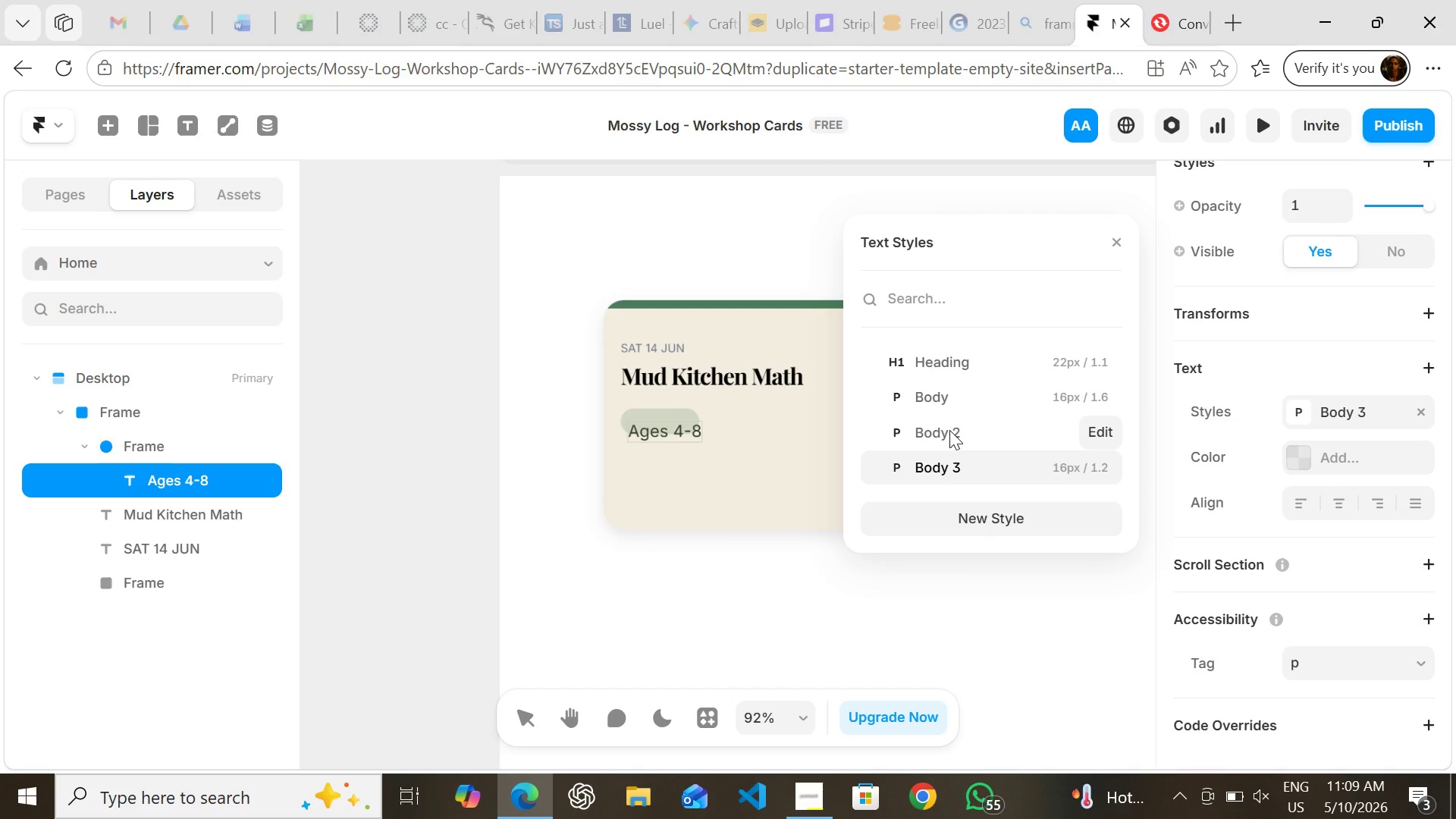 
left_click([949, 430])
 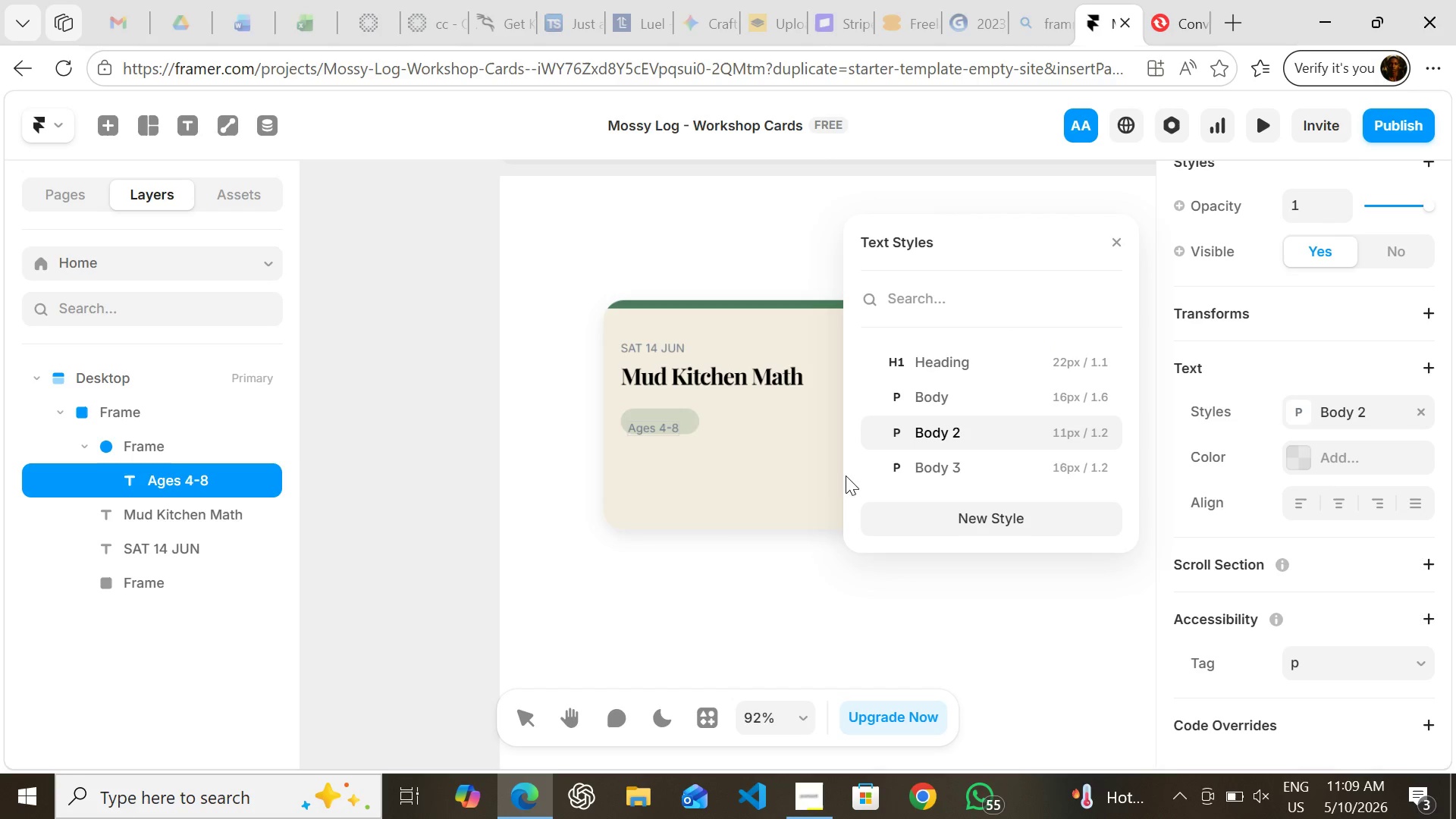 
left_click([786, 487])
 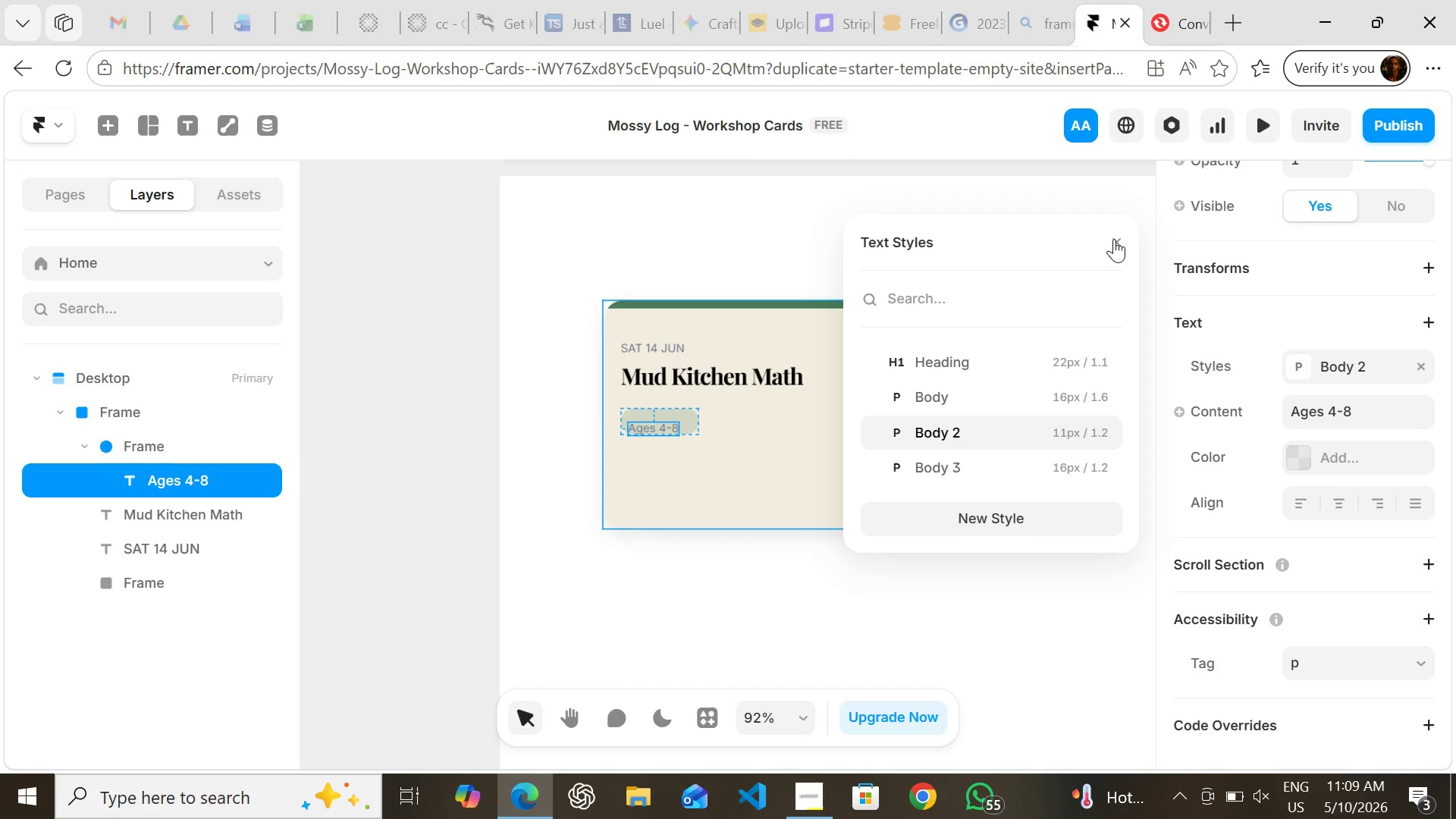 
left_click([1115, 244])
 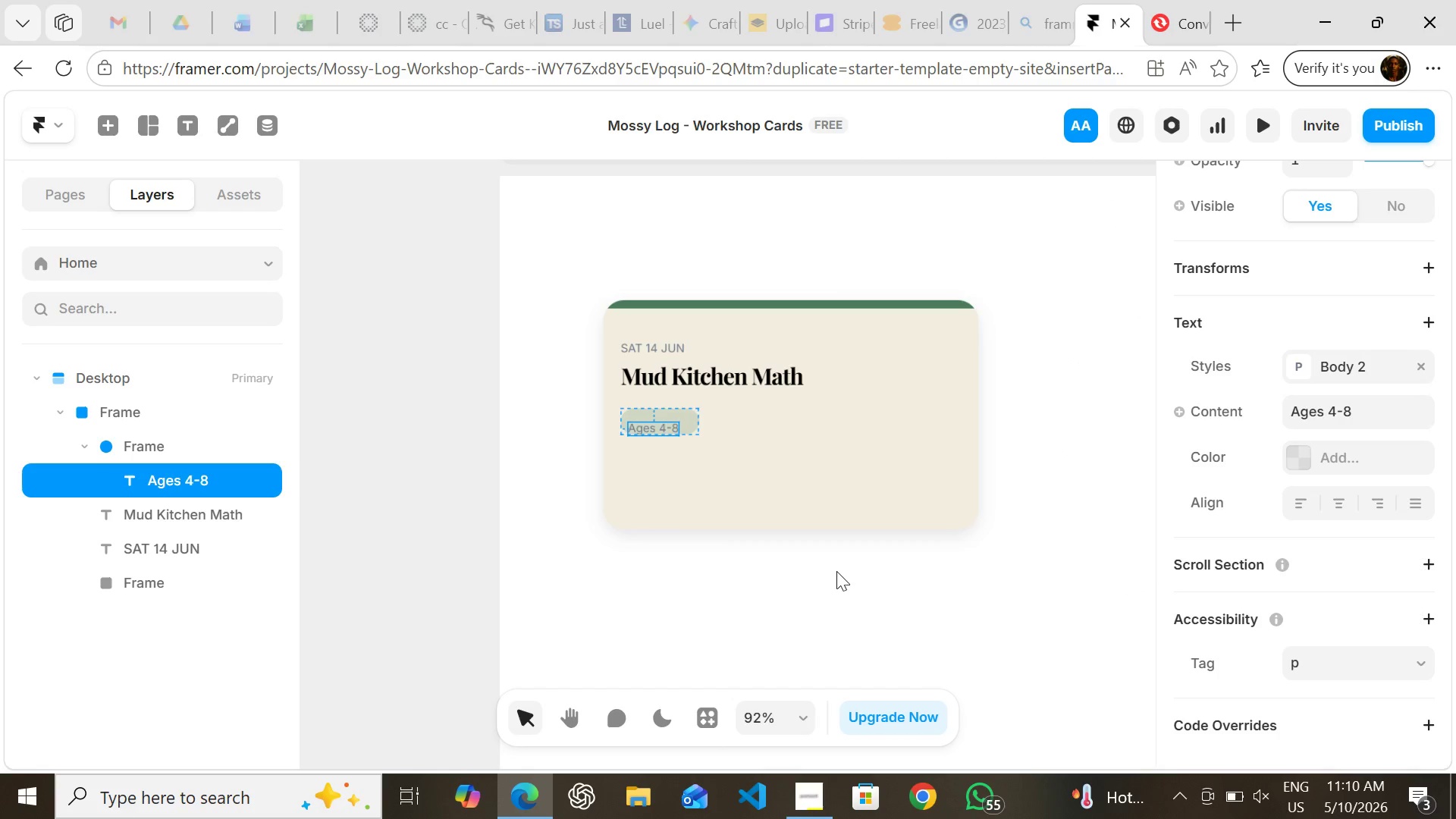 
left_click([836, 571])
 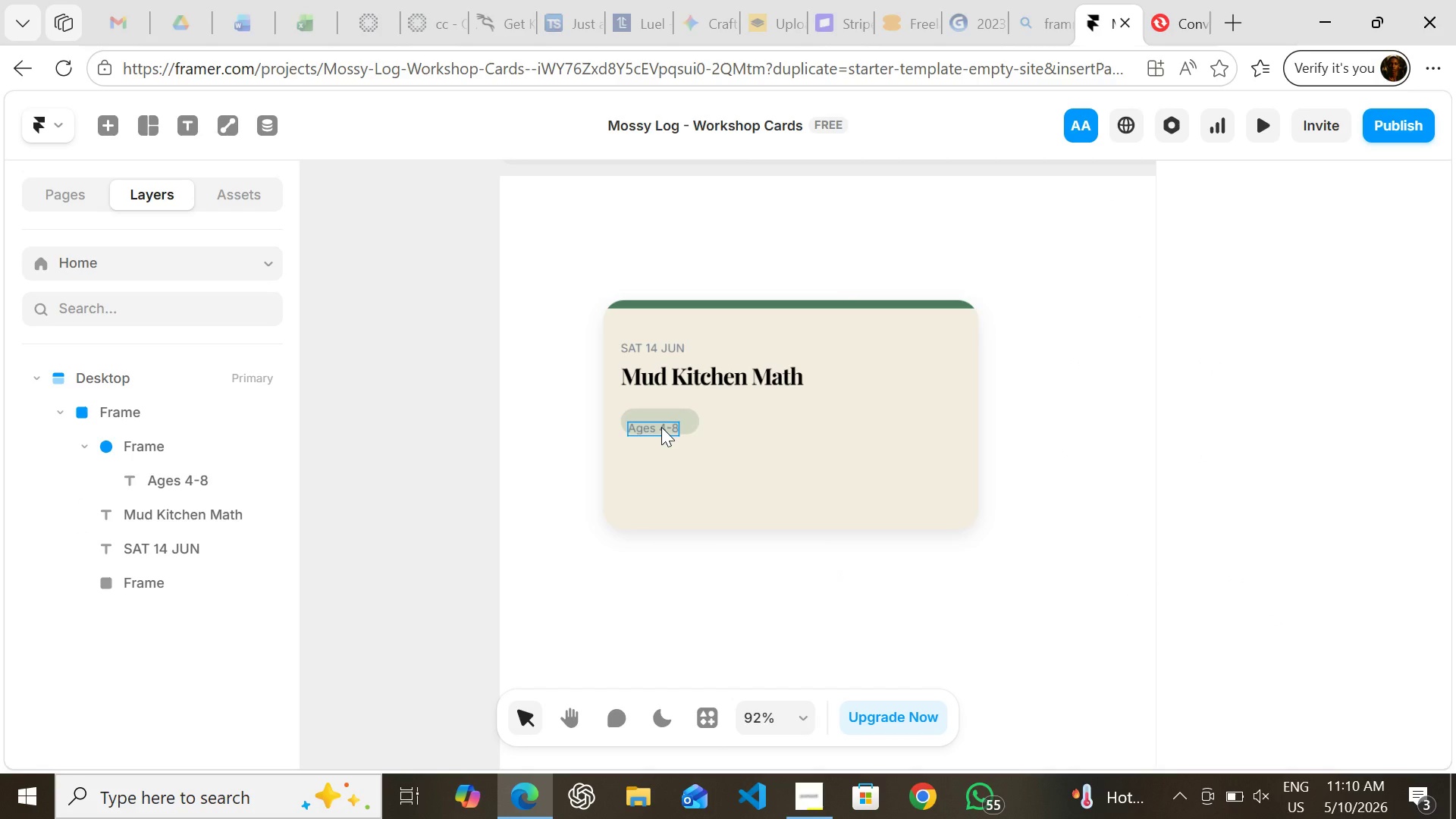 
left_click([661, 427])
 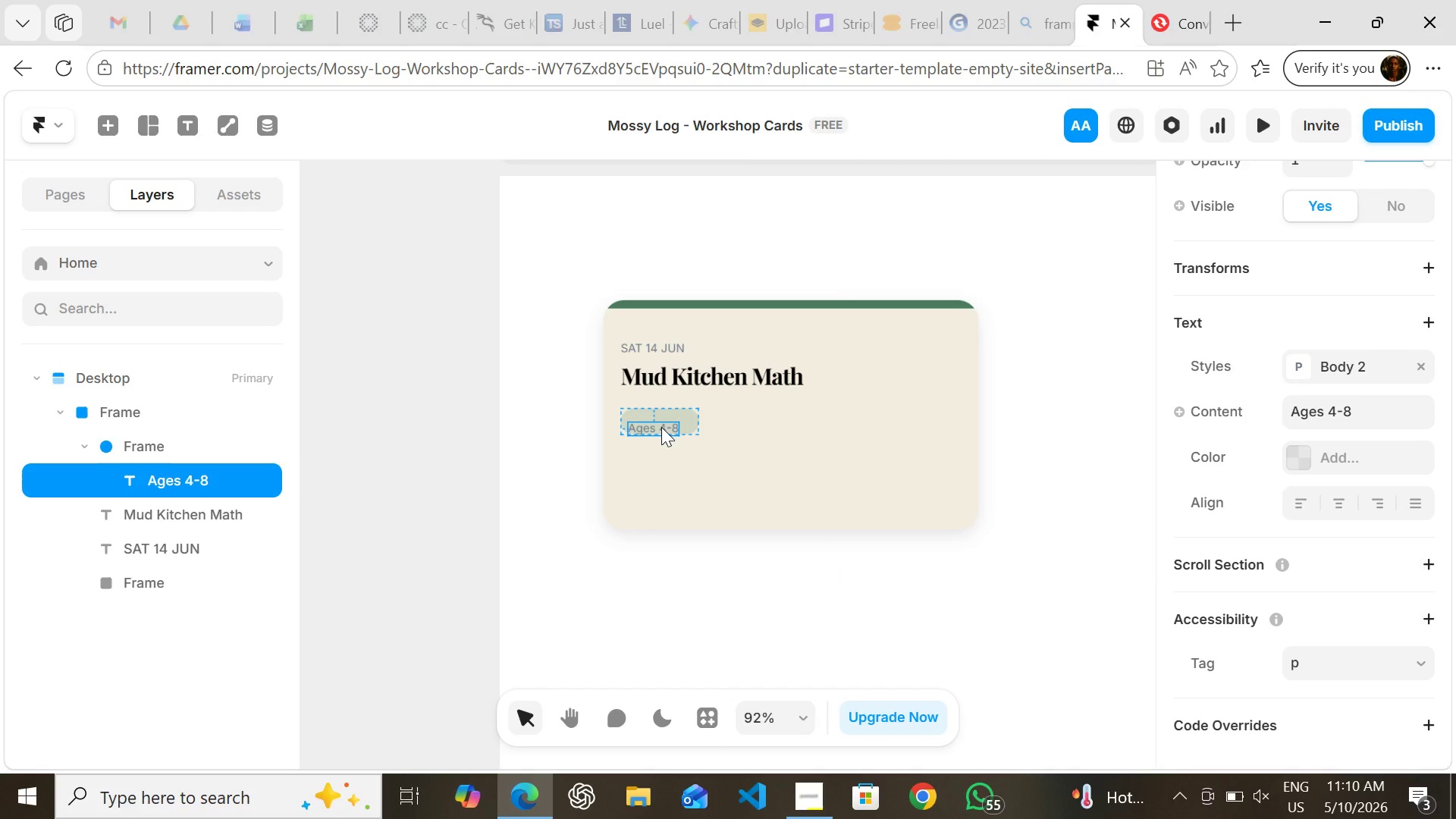 
left_click_drag(start_coordinate=[661, 427], to_coordinate=[662, 423])
 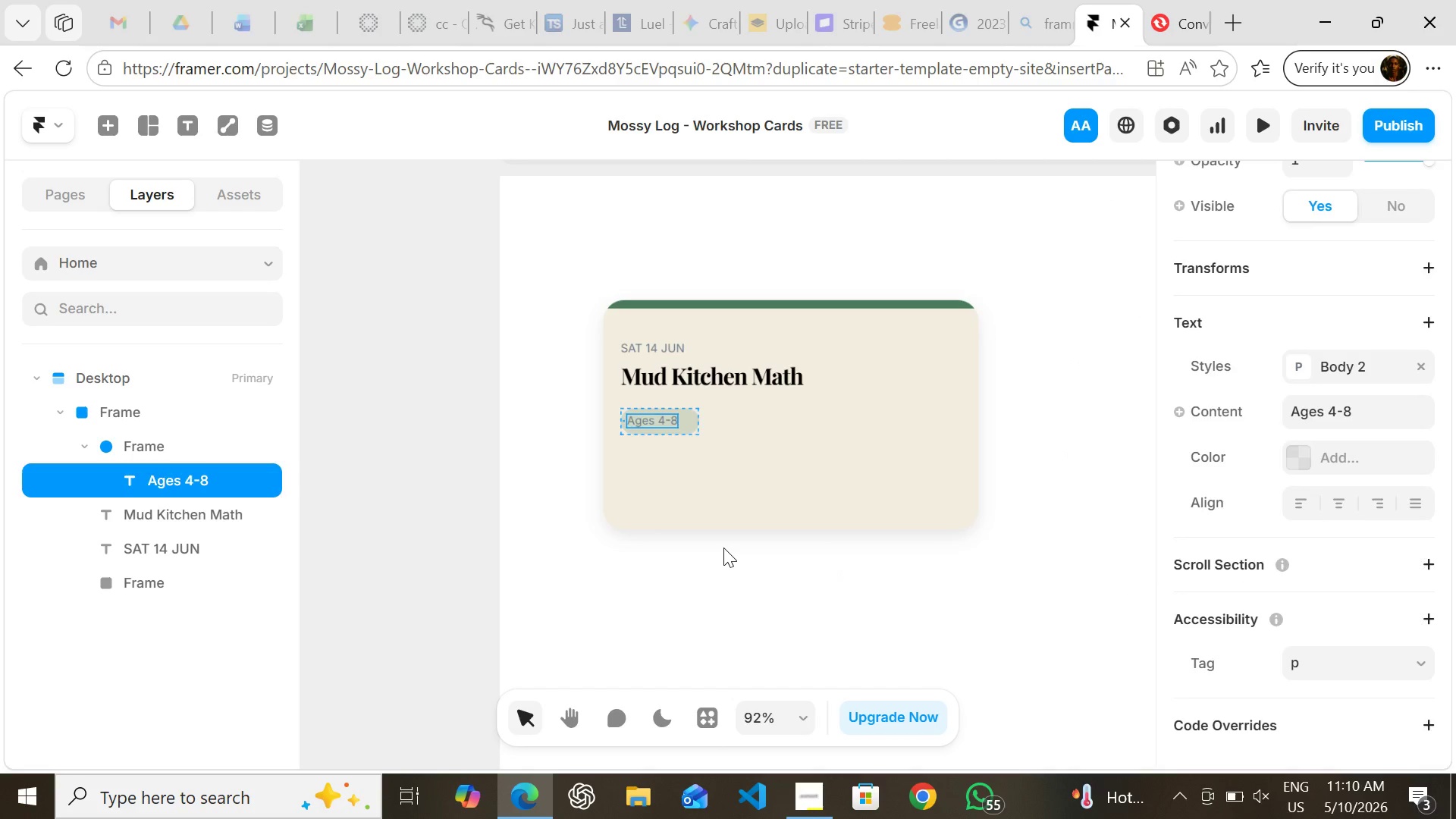 
left_click([723, 548])
 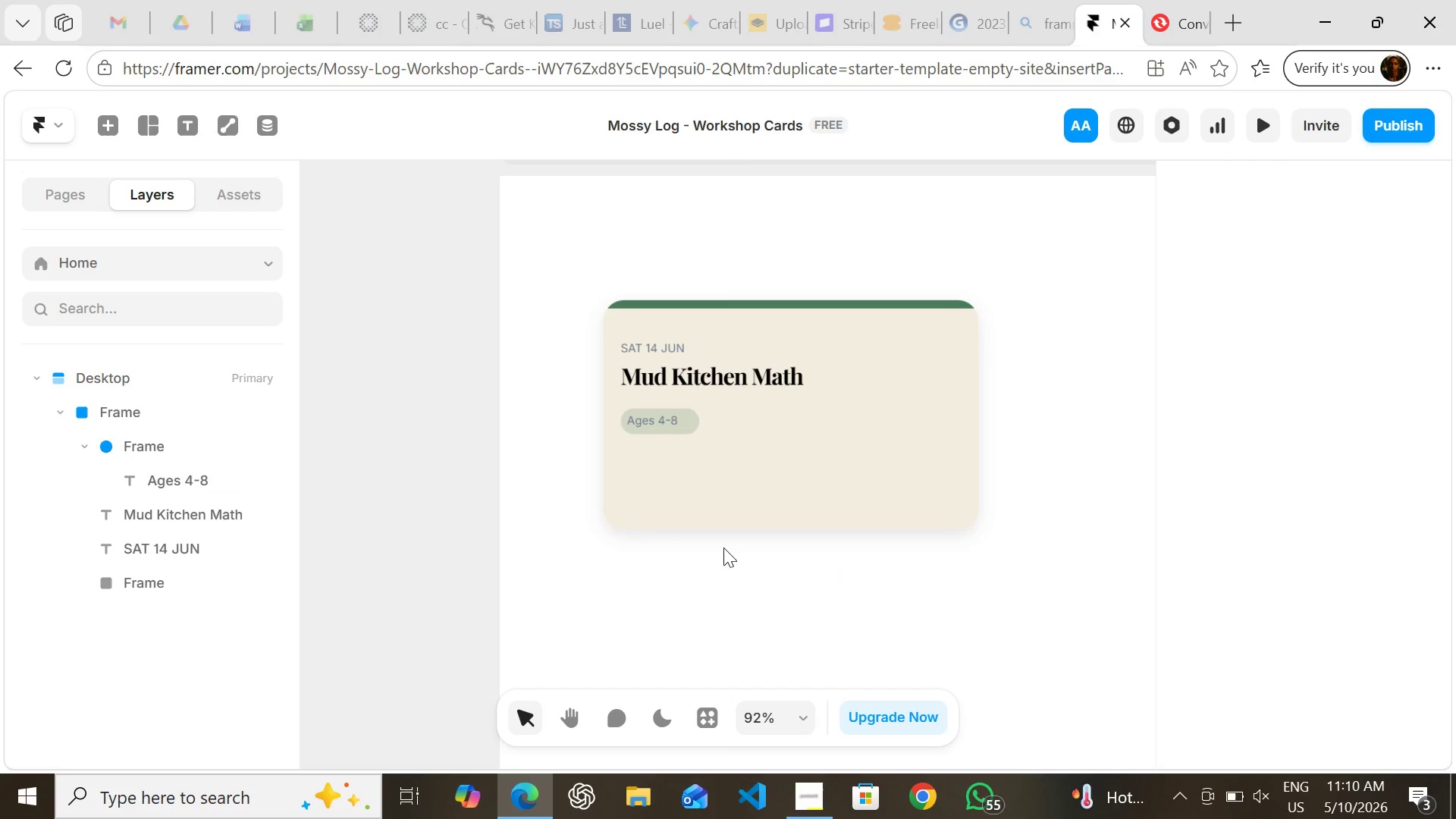 
wait(6.8)
 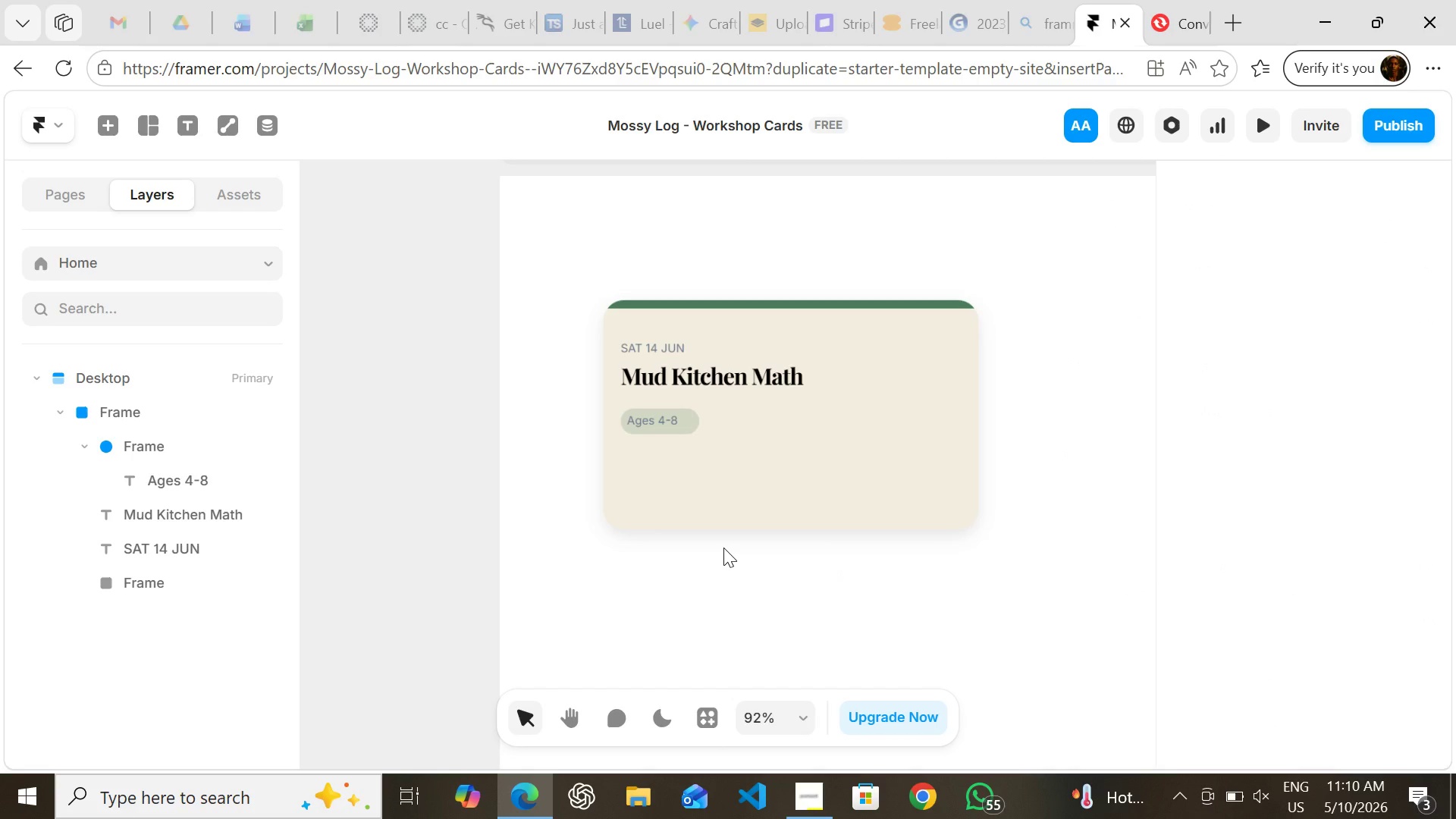 
left_click([689, 427])
 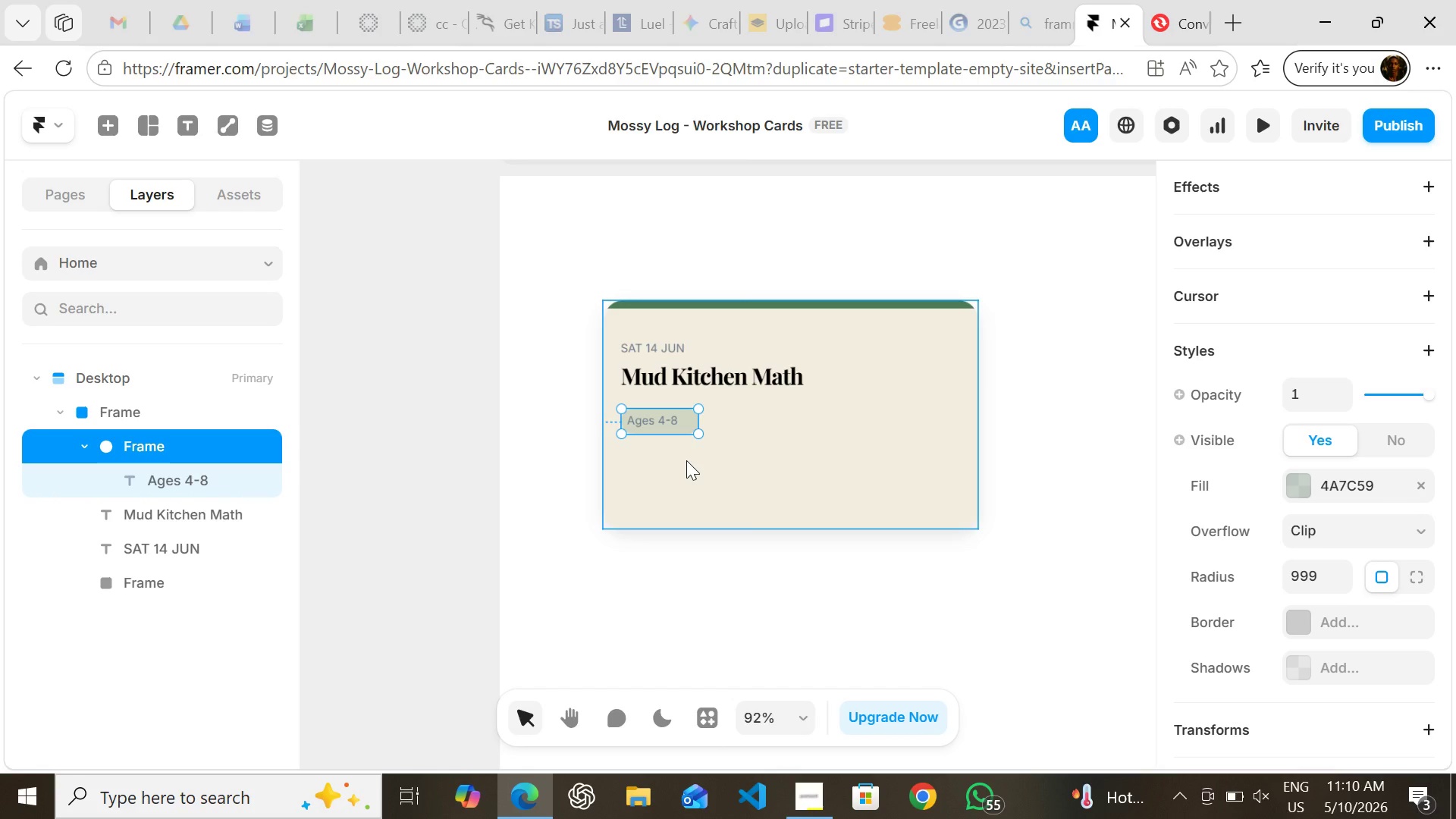 
hold_key(key=ShiftLeft, duration=1.52)
left_click([664, 424])
 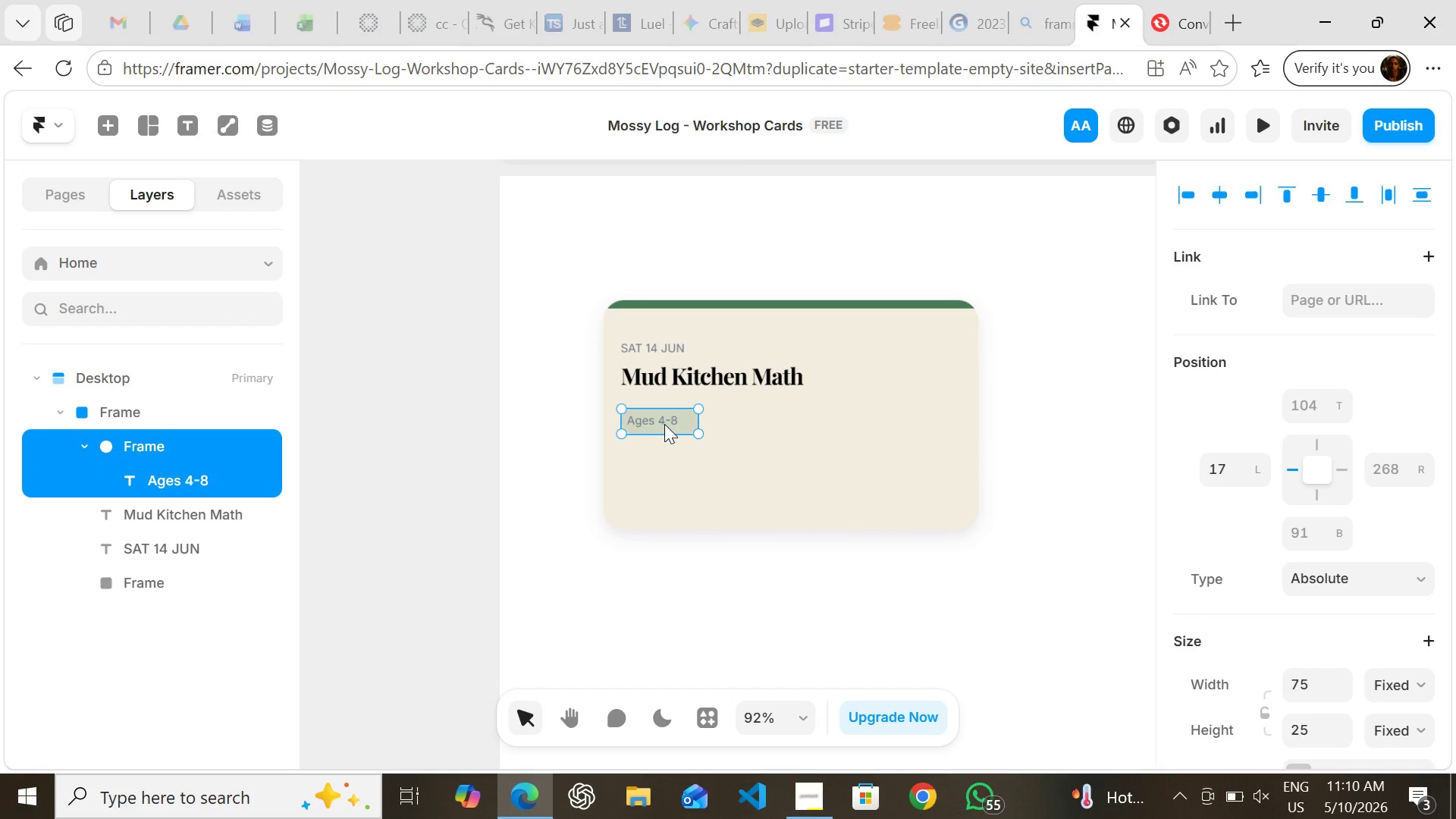 
key(Shift+ShiftLeft)
 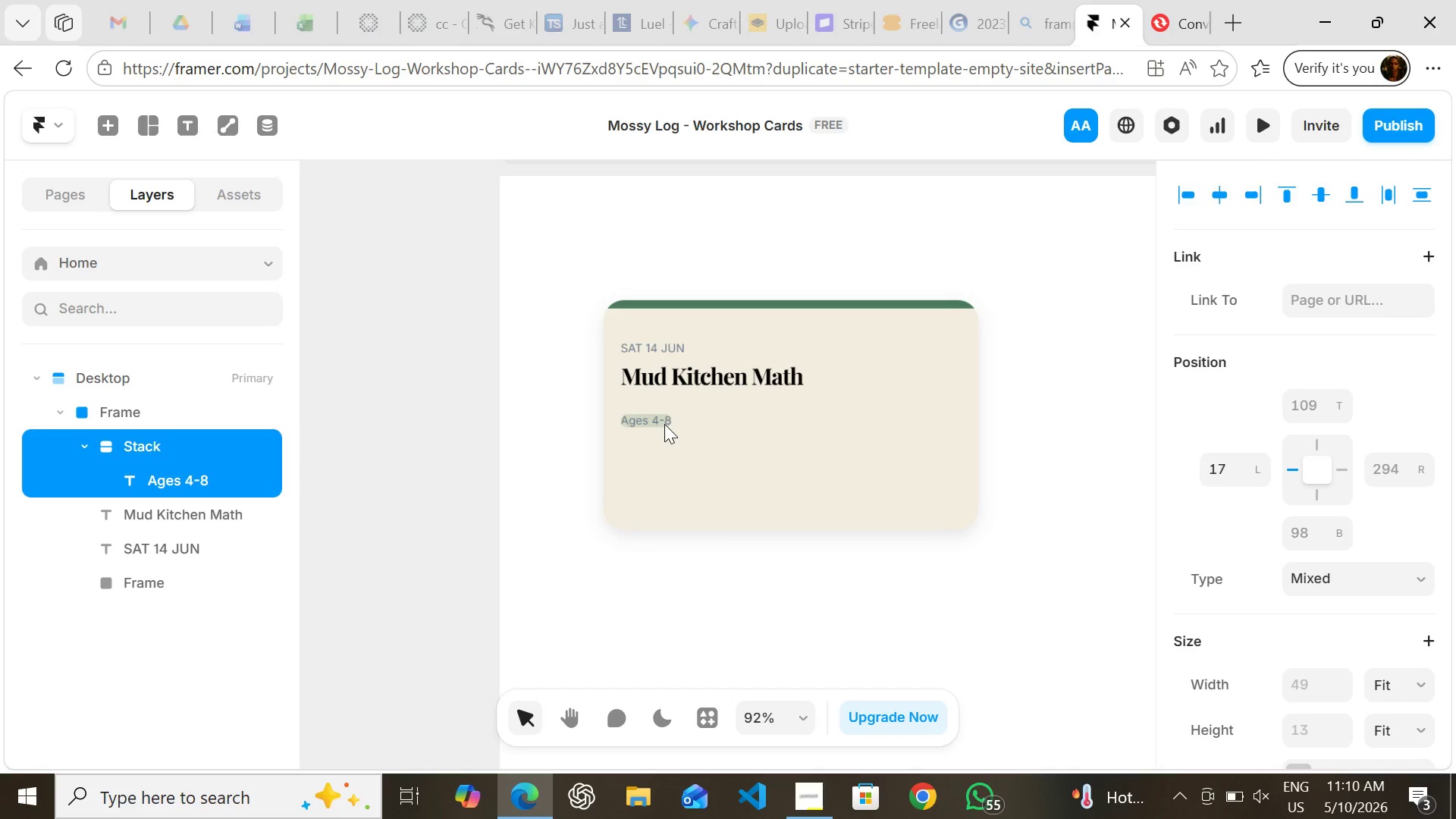 
key(Shift+A)
 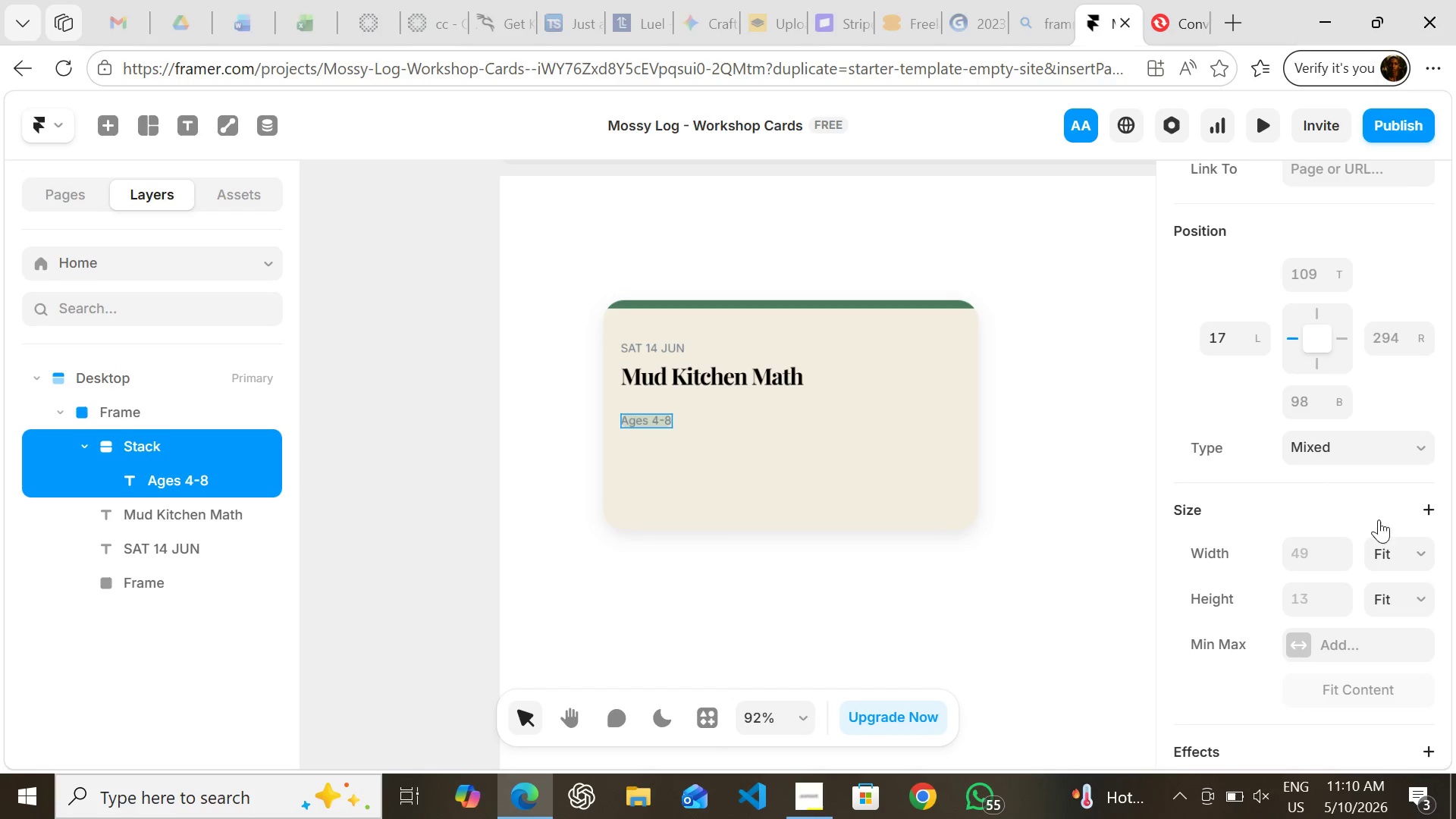 
wait(27.59)
 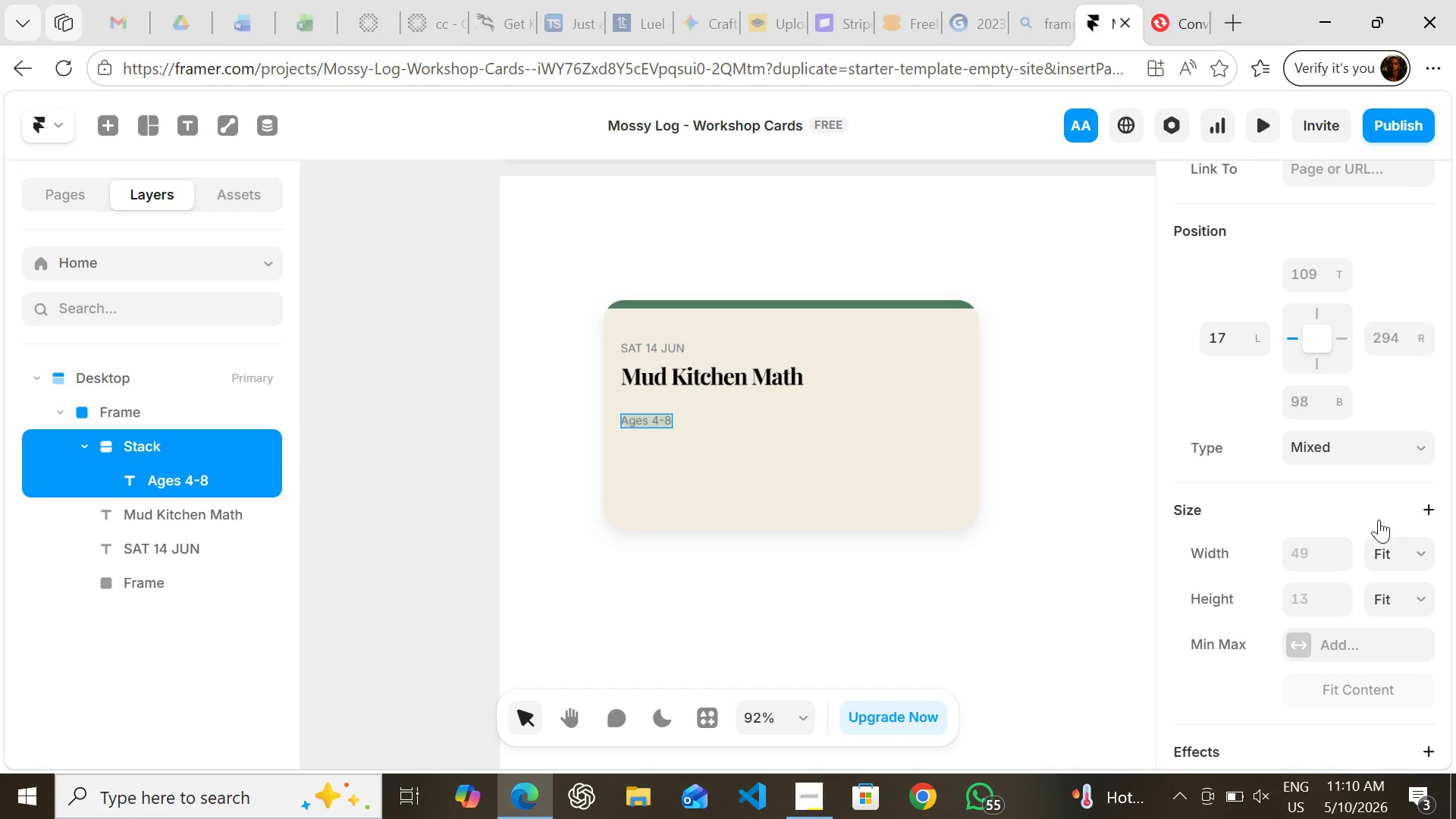 
key(Control+ControlLeft)
 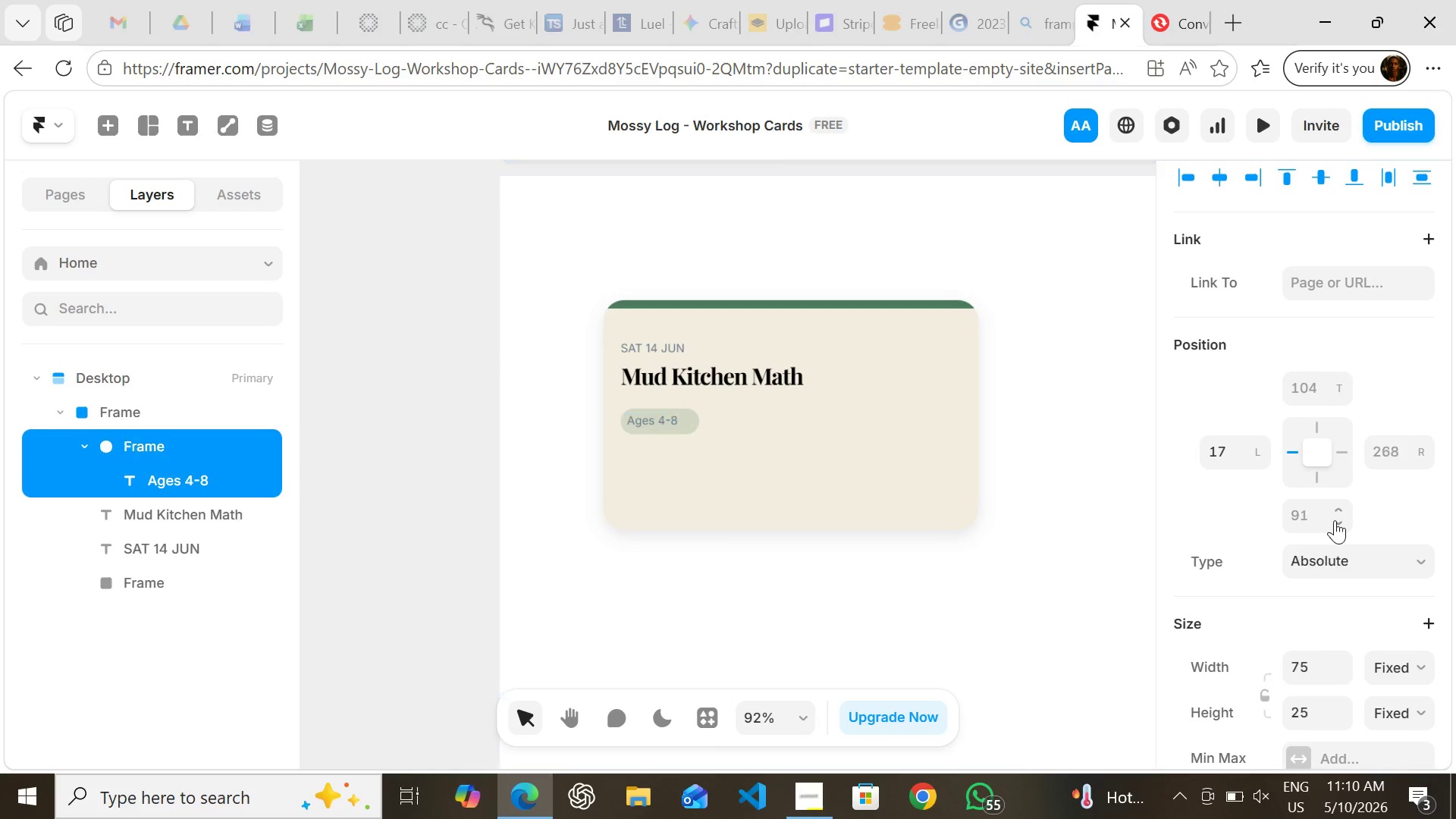 
key(Control+Z)
 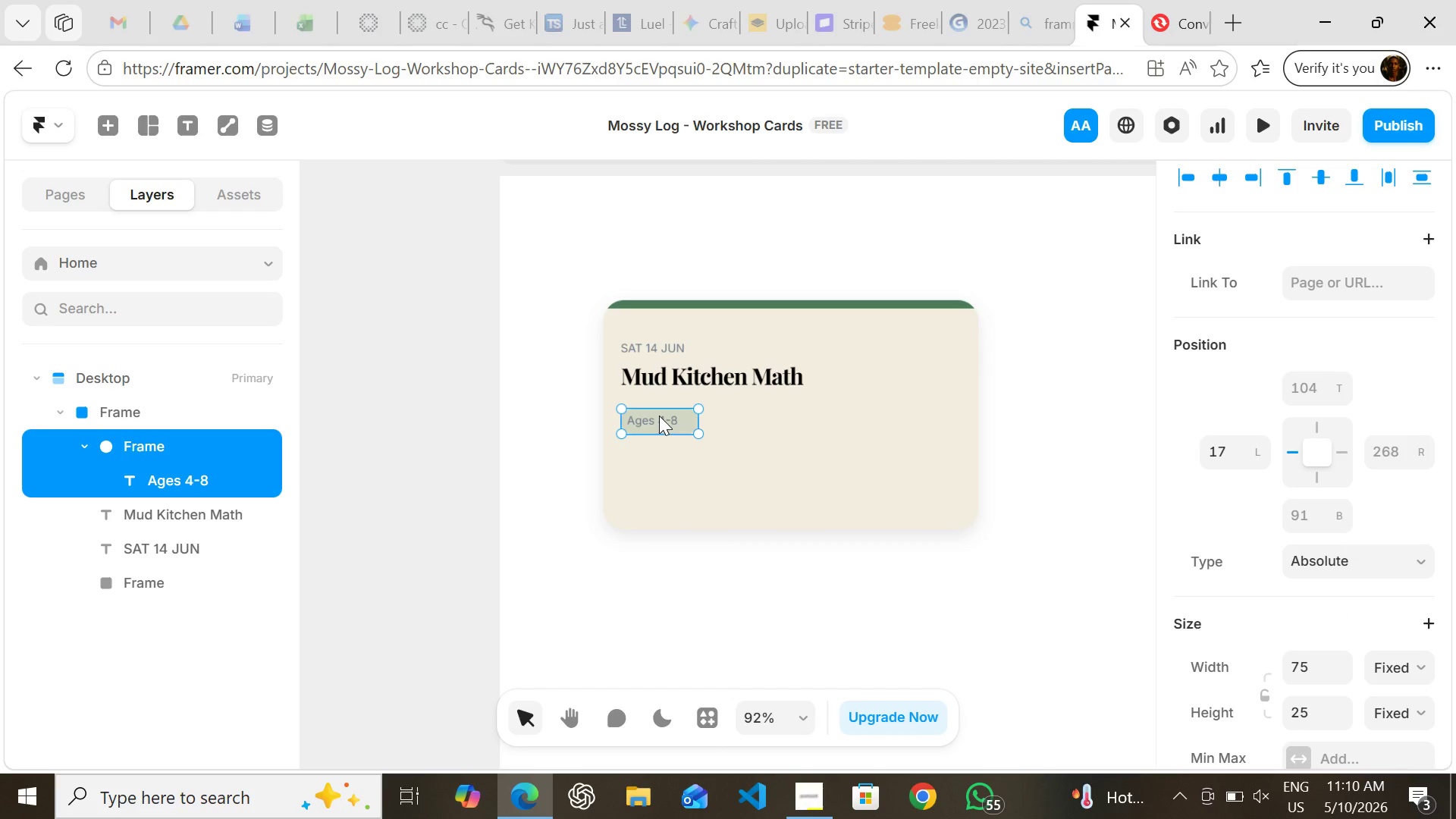 
left_click([659, 416])
 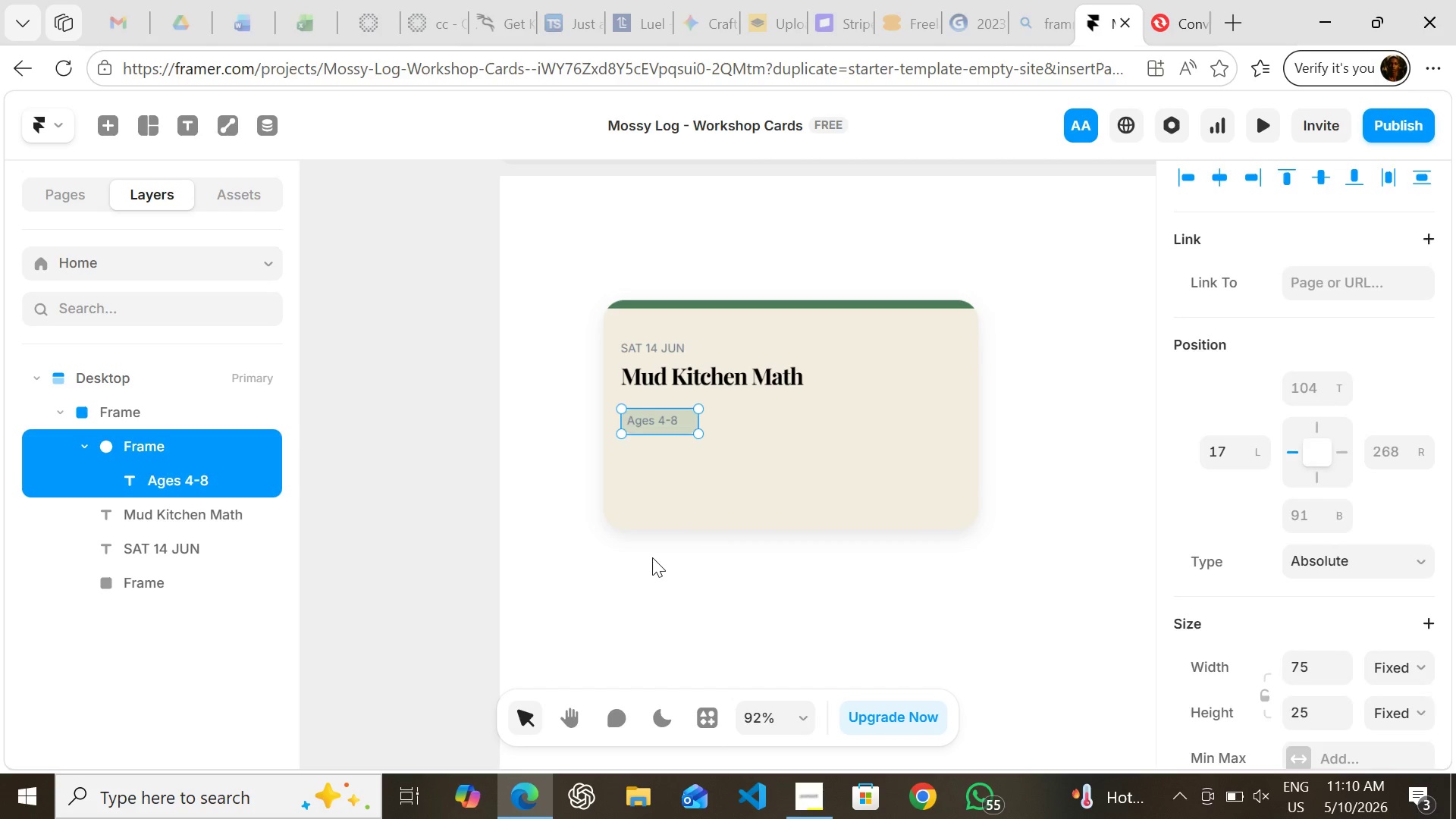 
left_click([652, 557])
 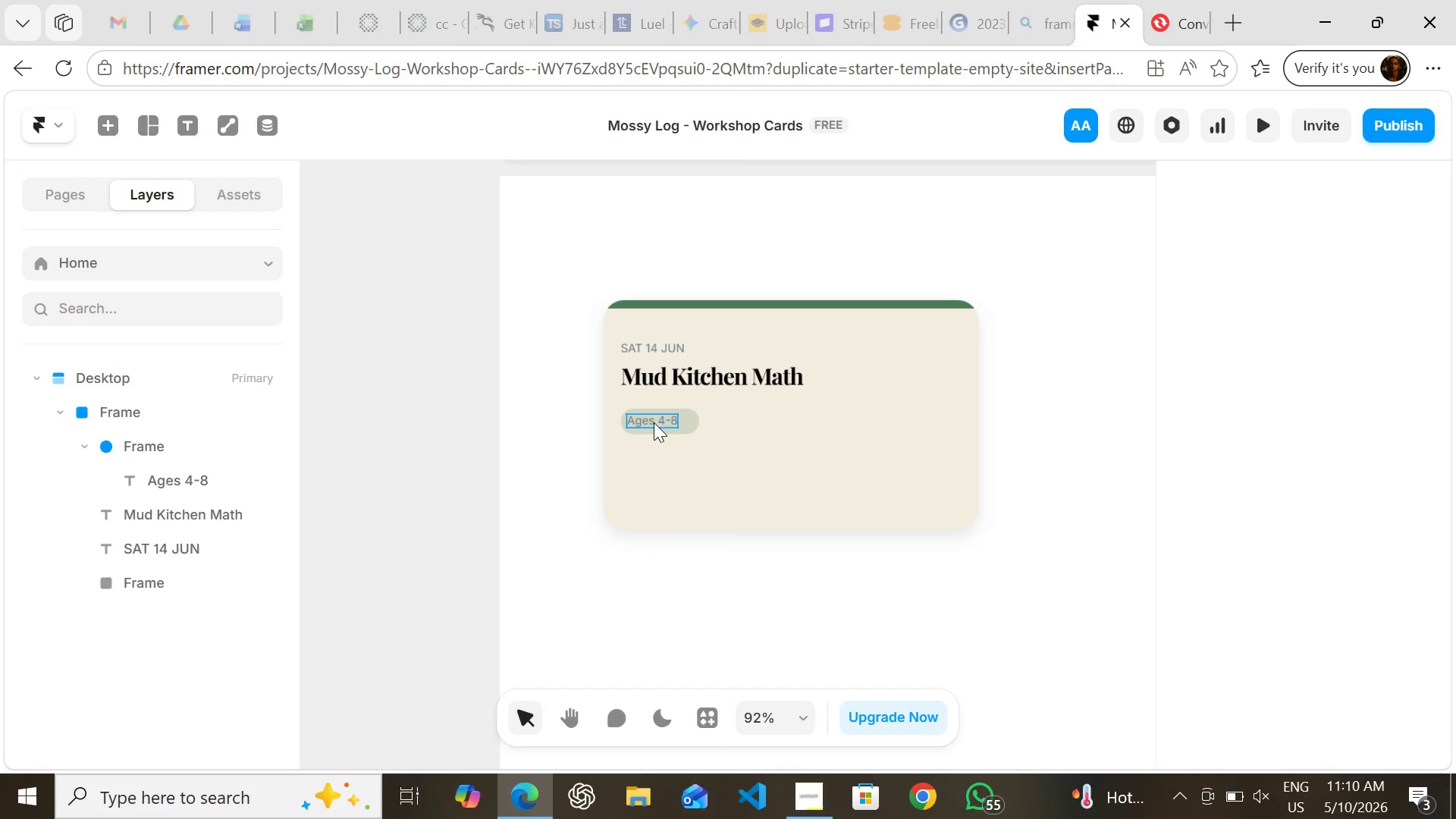 
left_click([654, 422])
 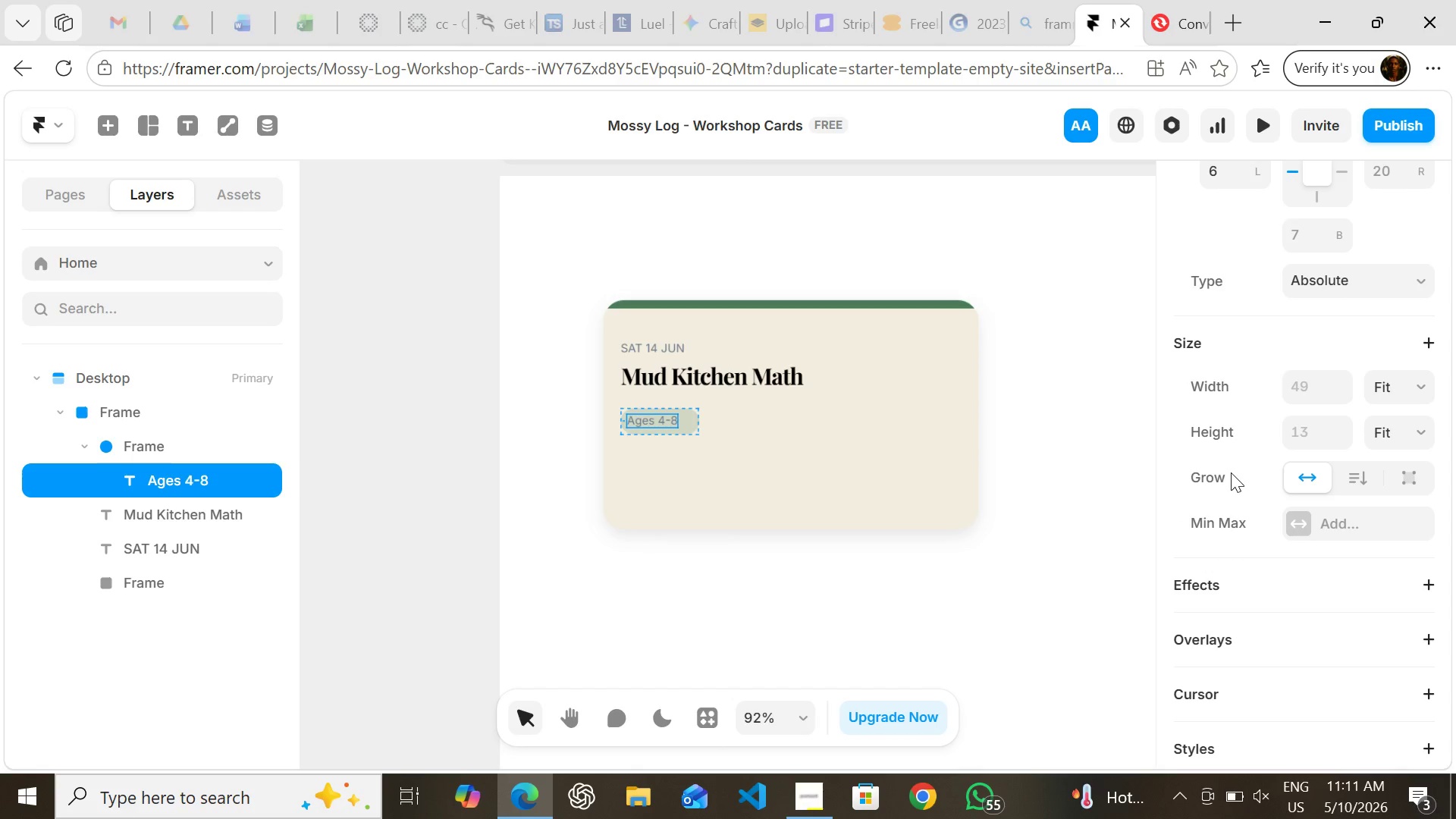 
wait(7.72)
 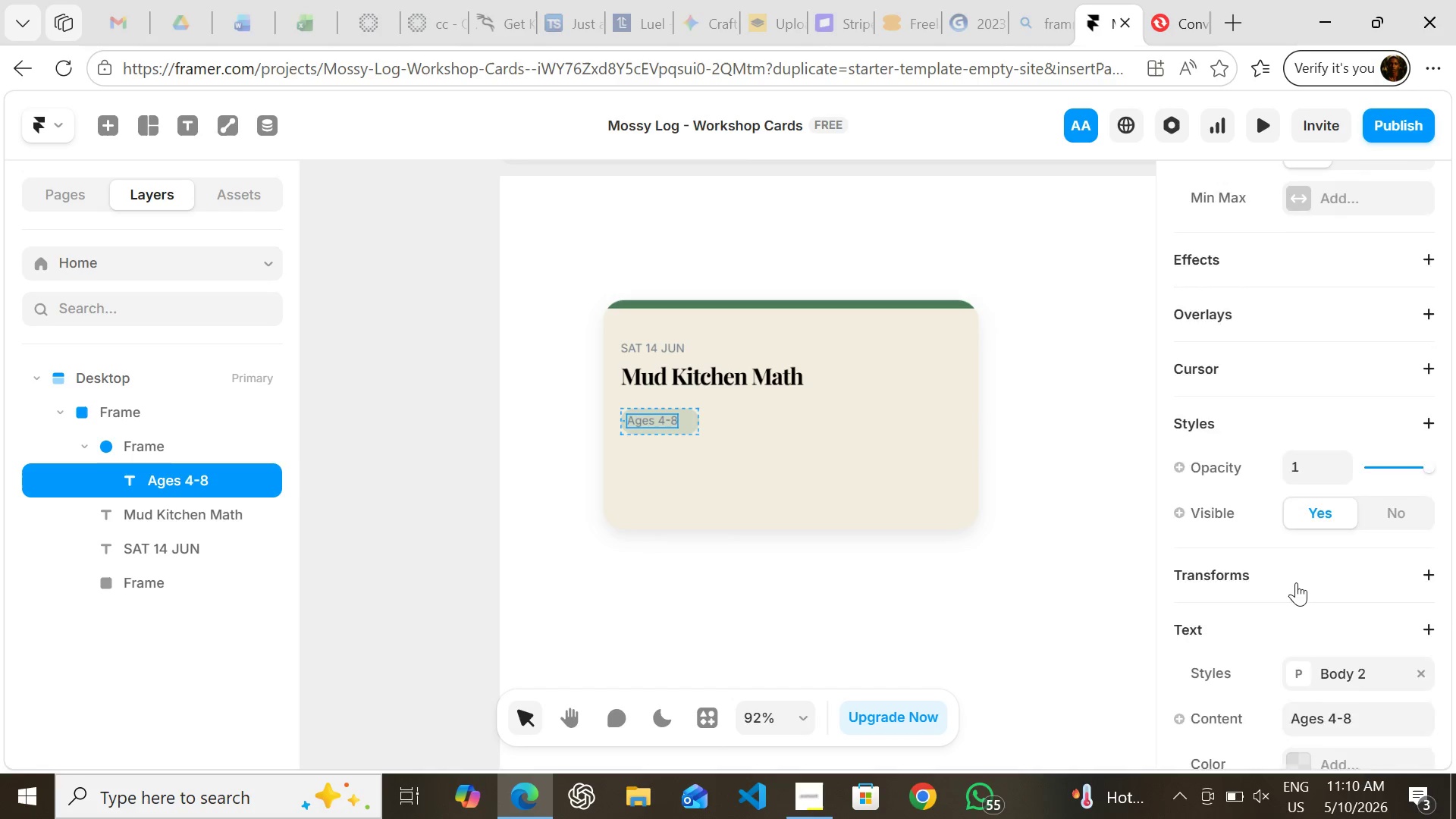 
left_click([920, 648])
 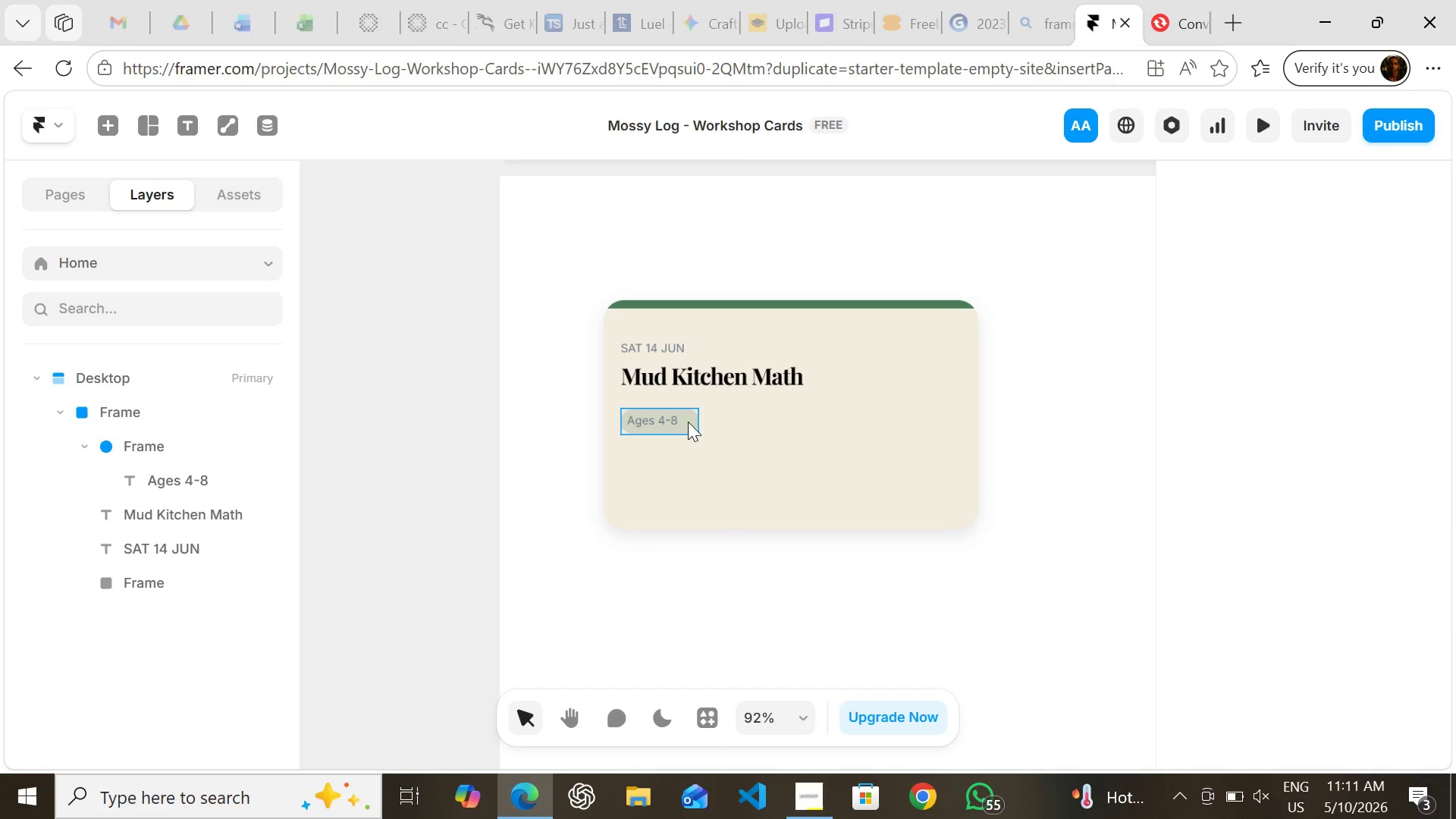 
left_click([688, 422])
 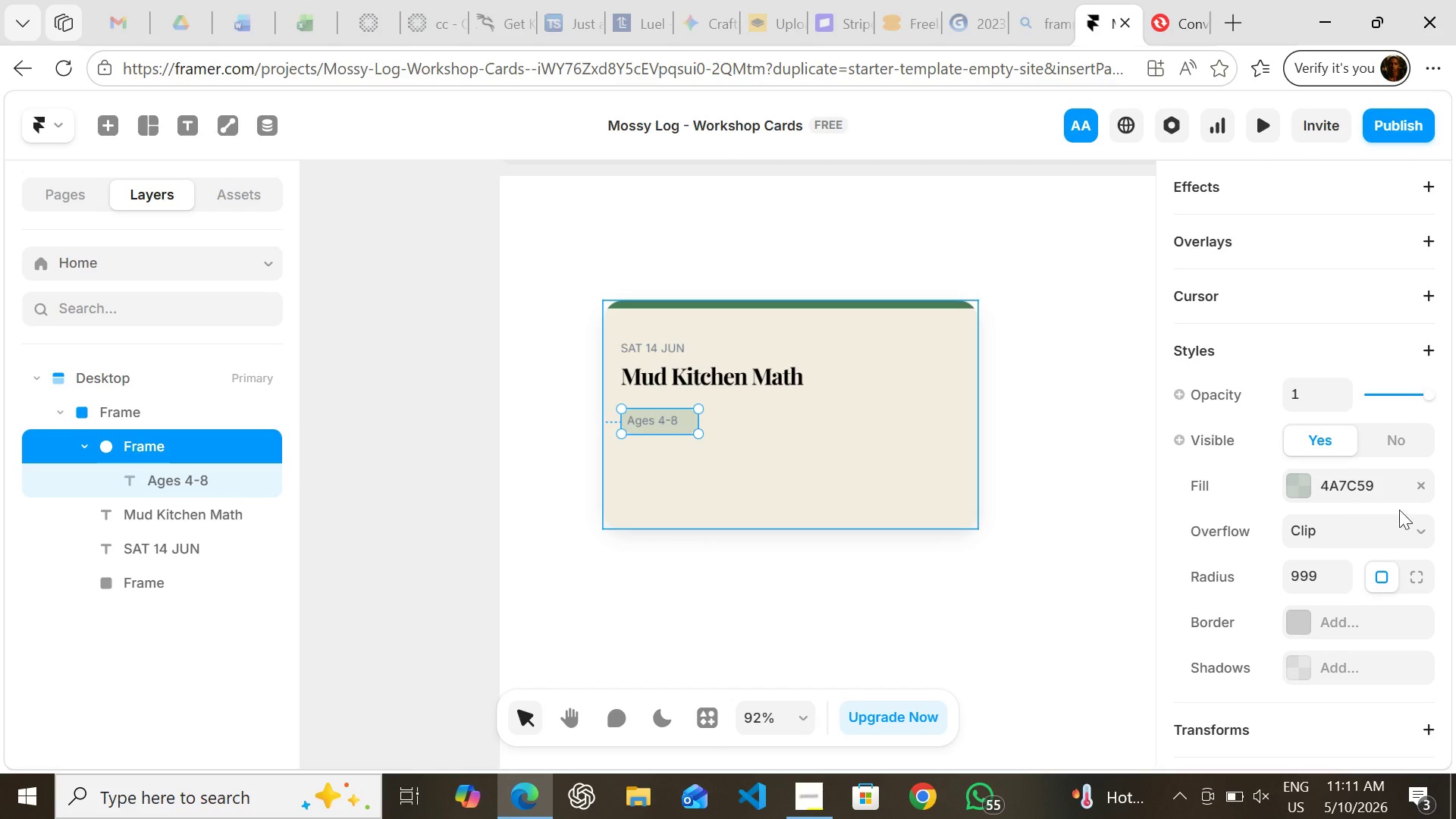 
mouse_move([1413, 491])
 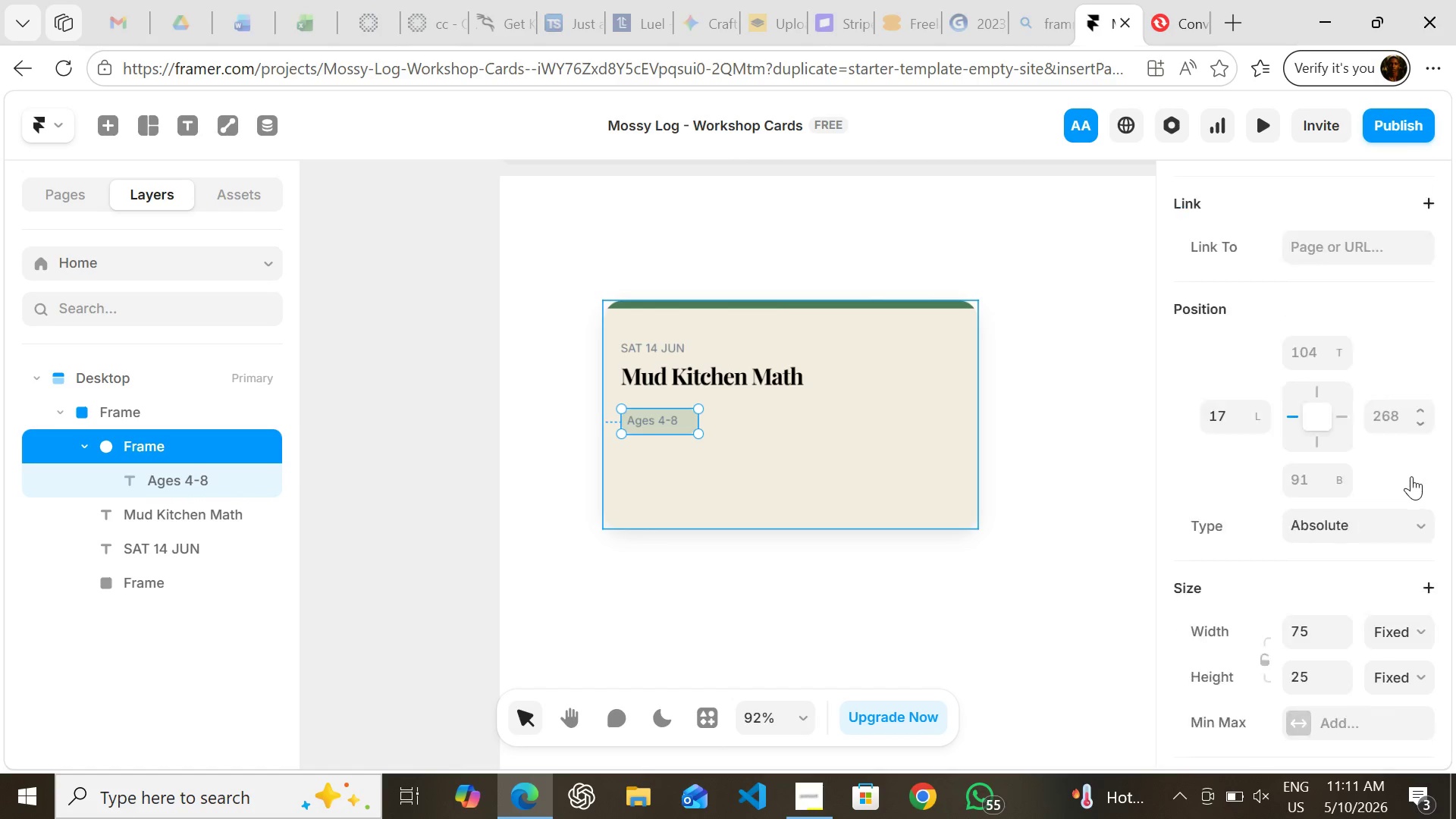 
mouse_move([1411, 516])
 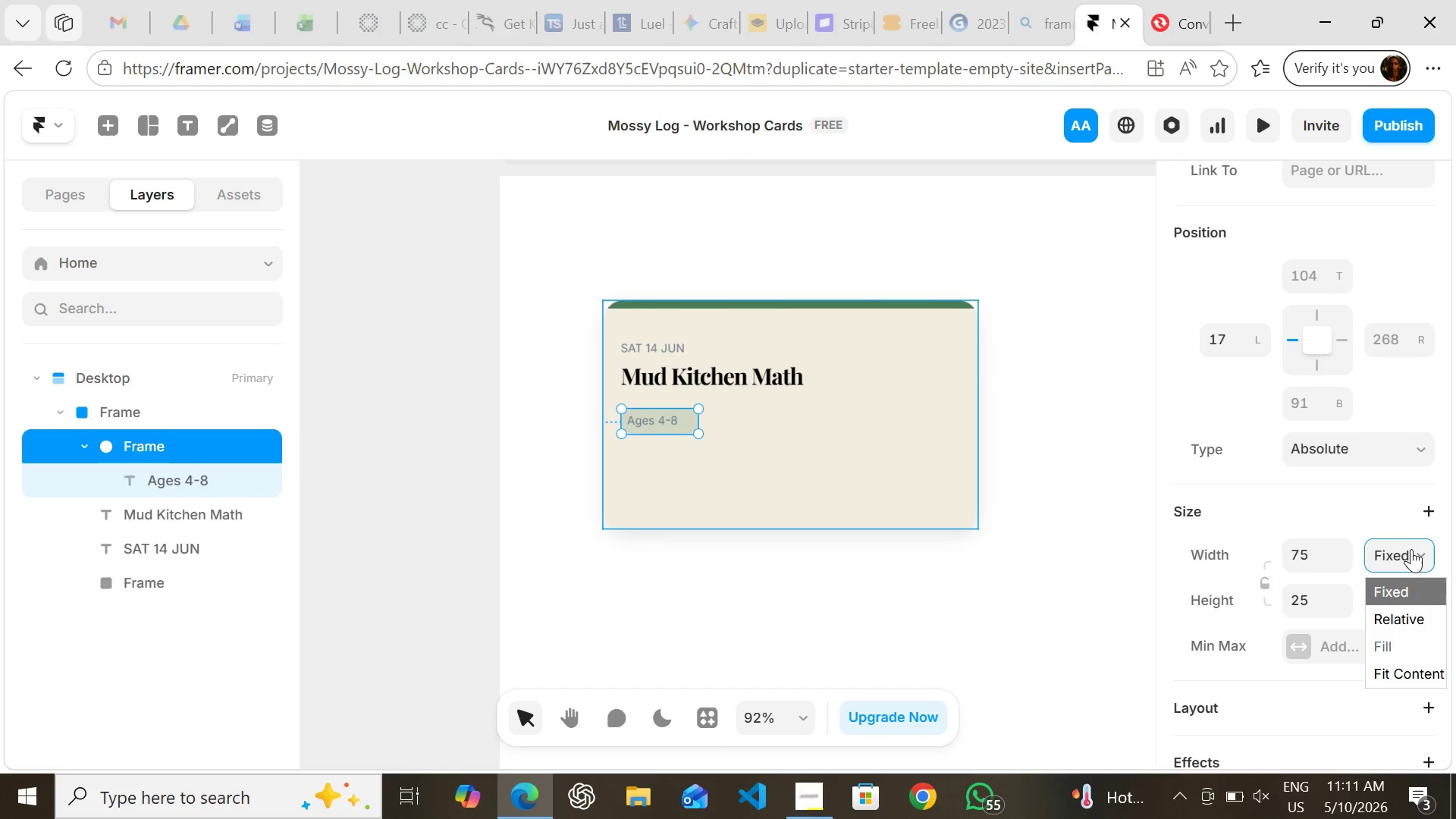 
left_click([1411, 549])
 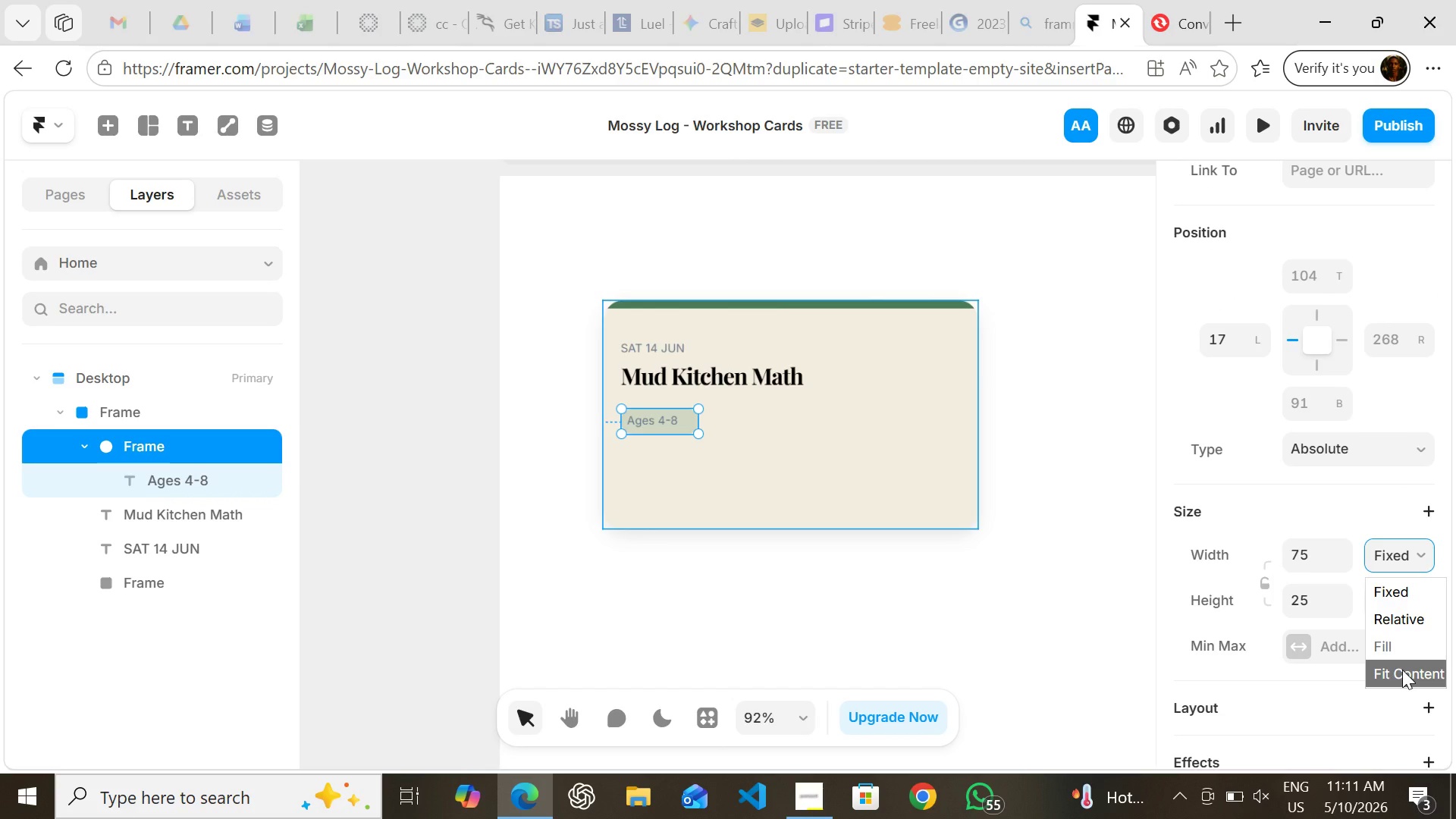 
left_click([1402, 670])
 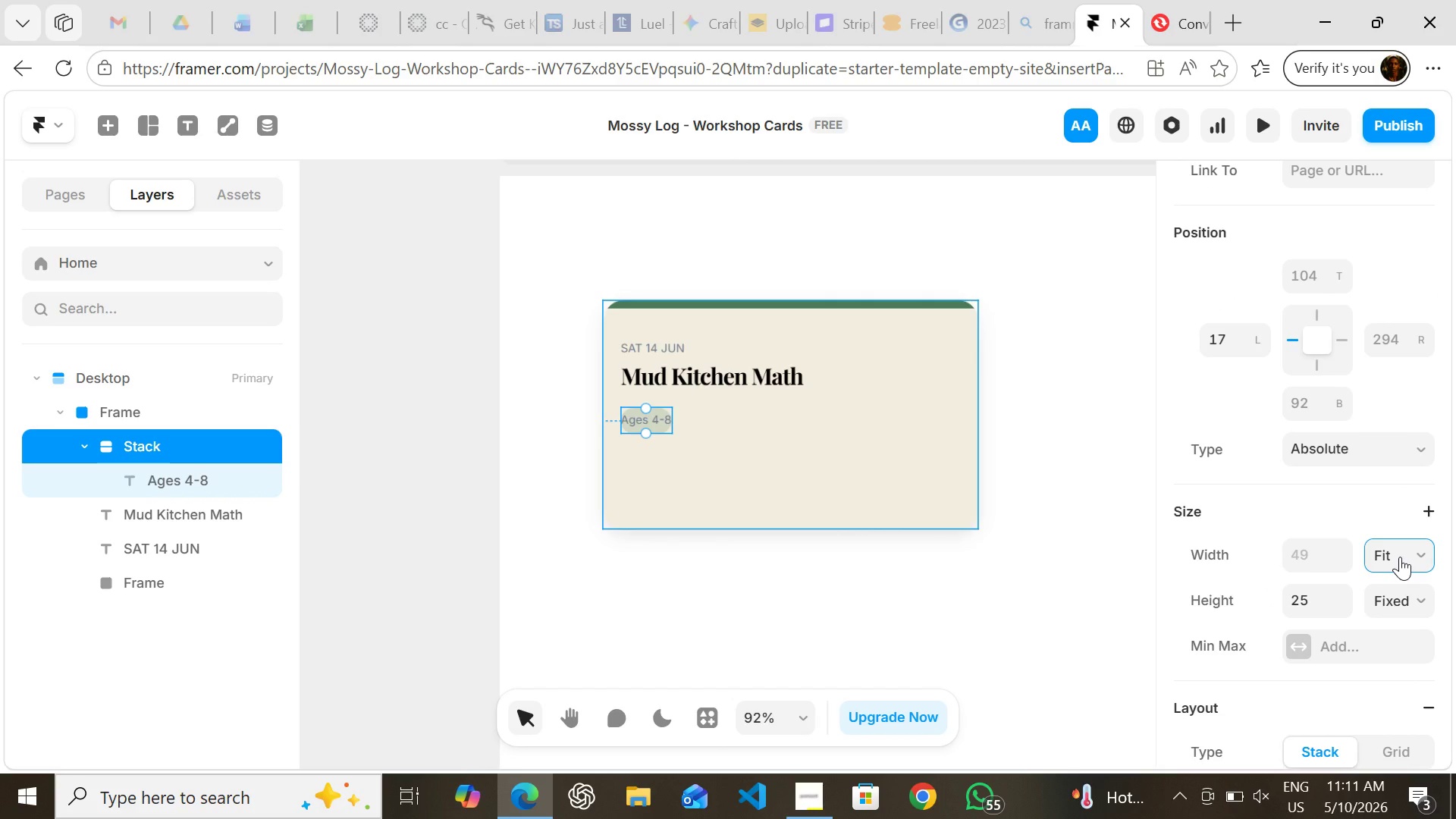 
wait(6.38)
 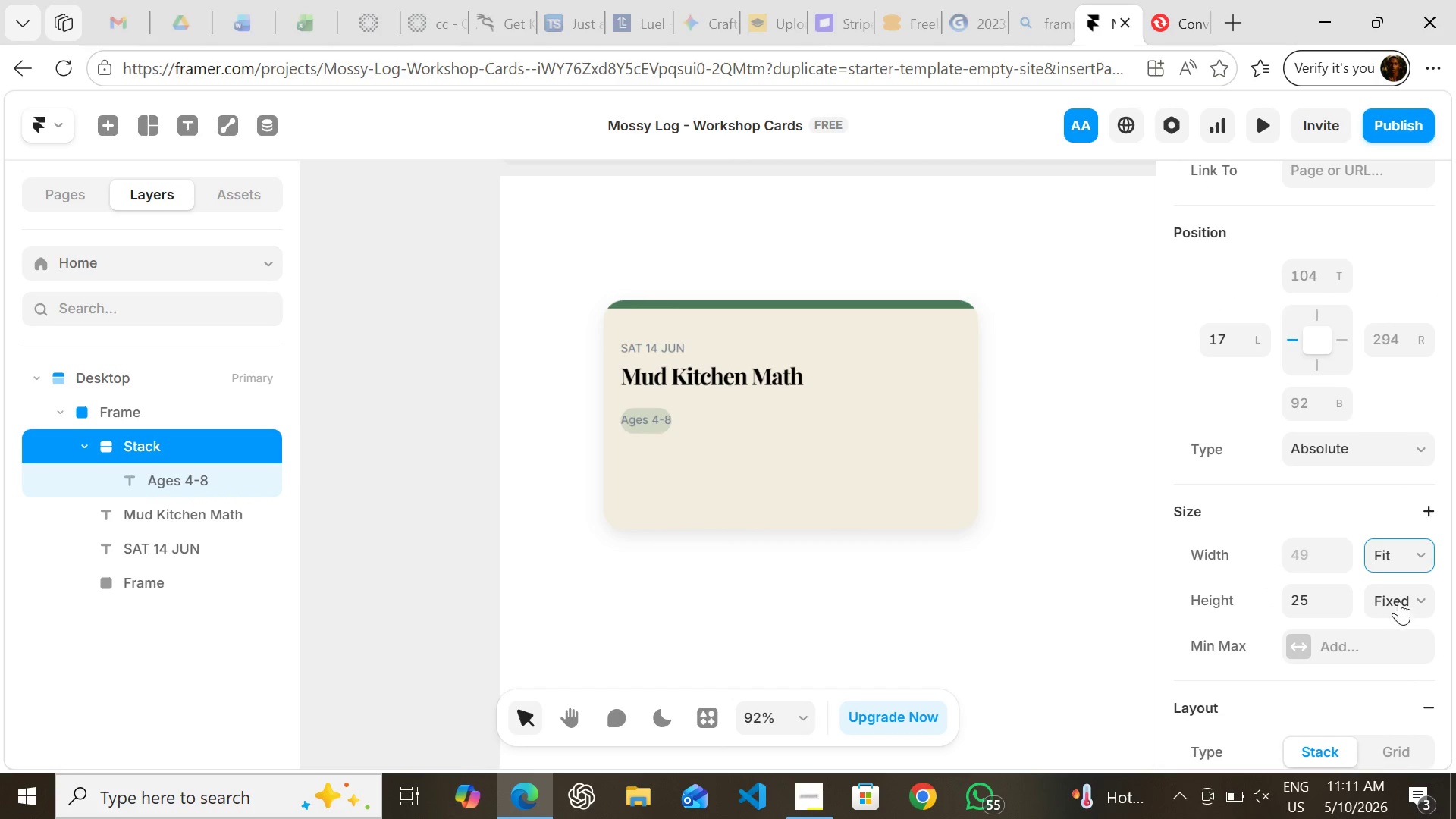 
key(Control+Z)
 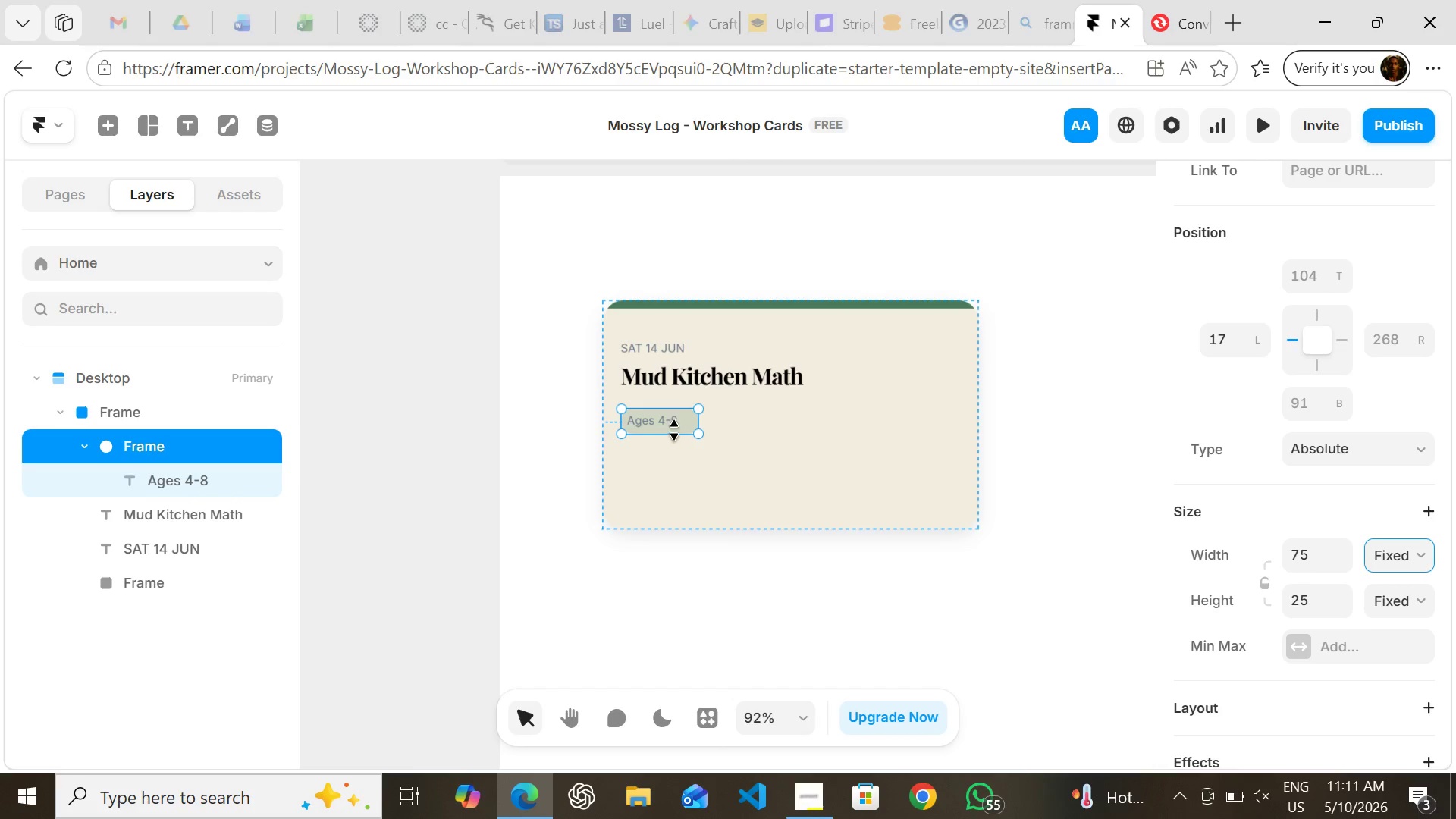 
left_click([669, 418])
 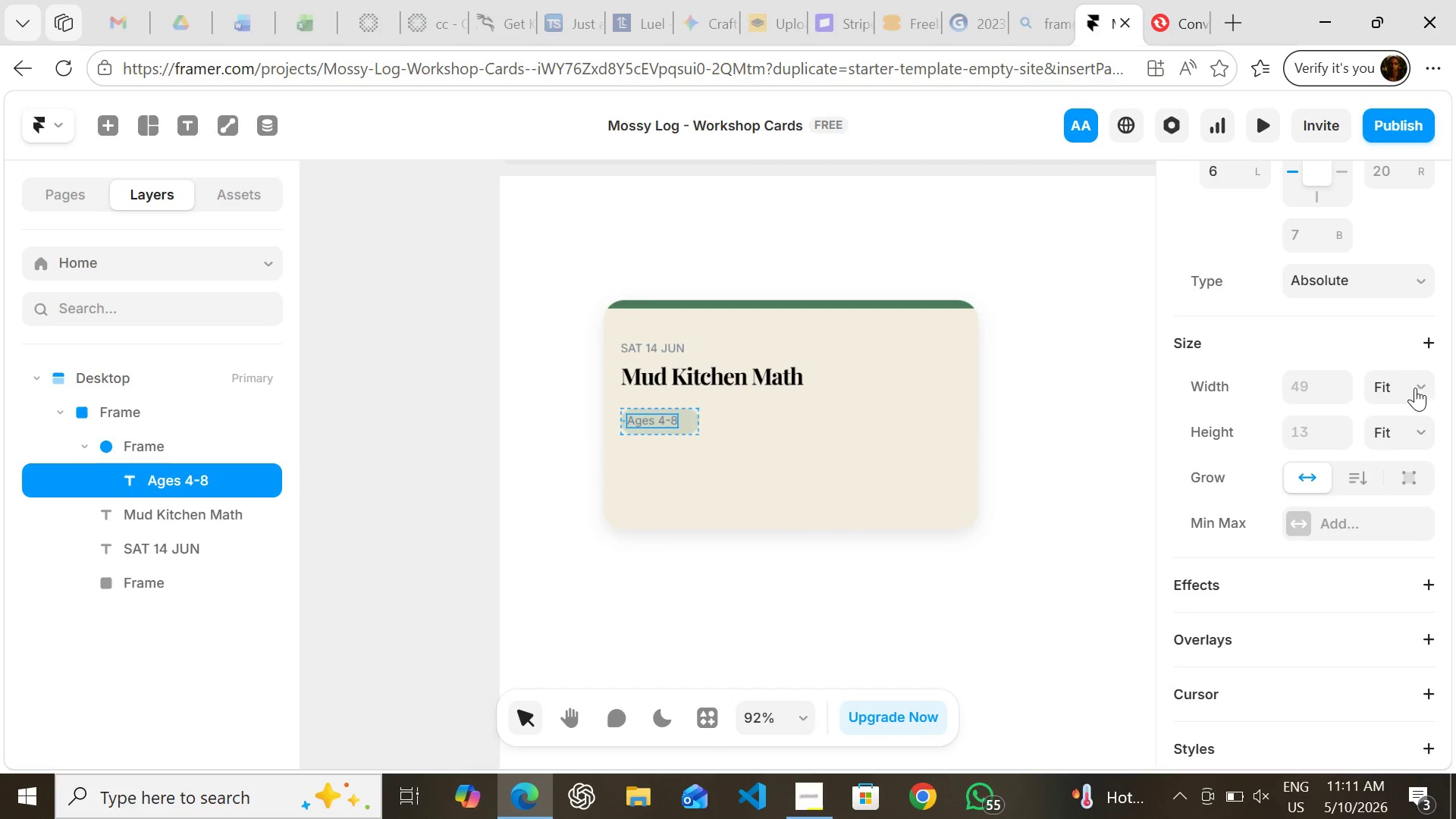 
left_click([1414, 388])
 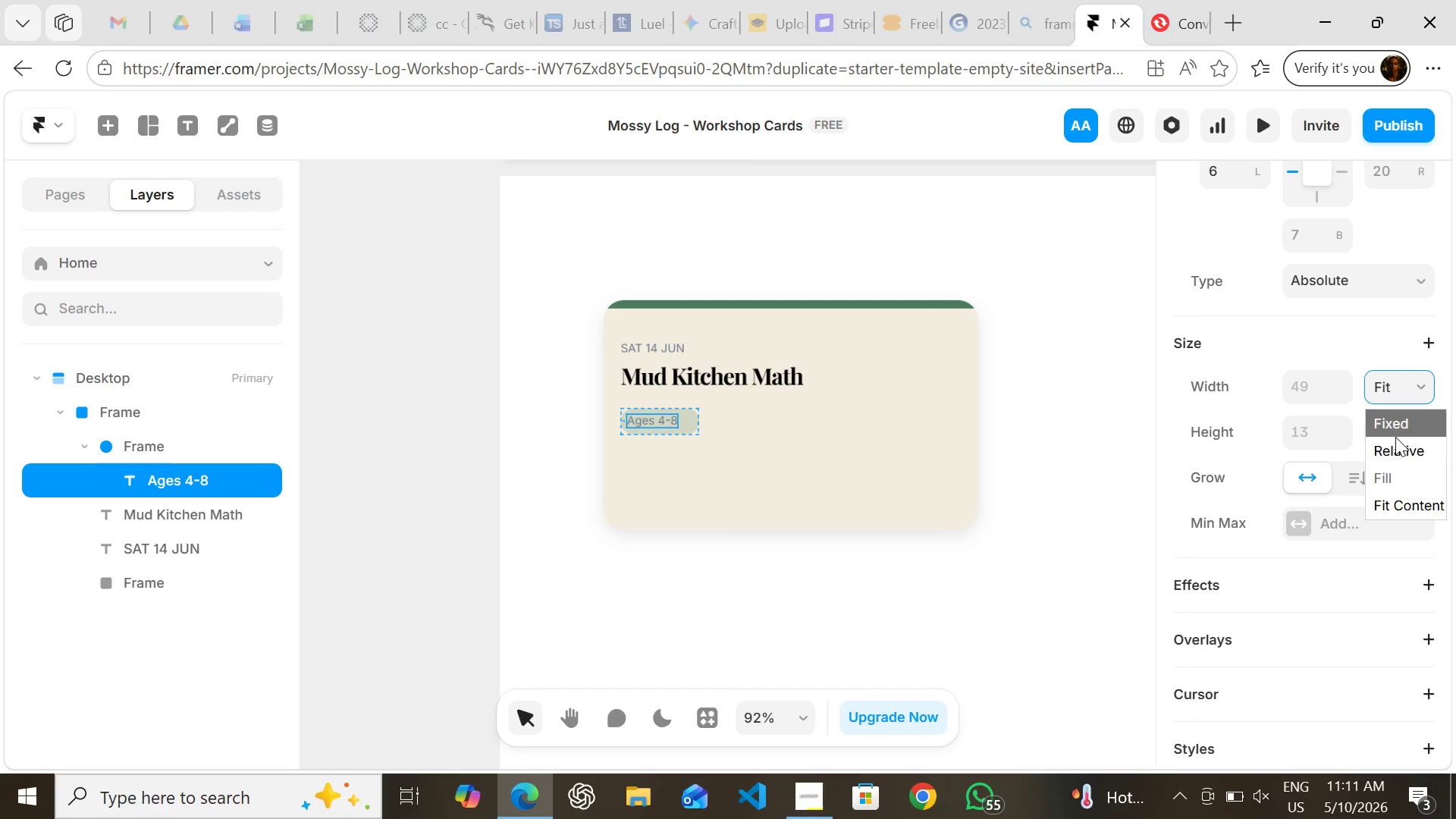 
left_click([1396, 514])
 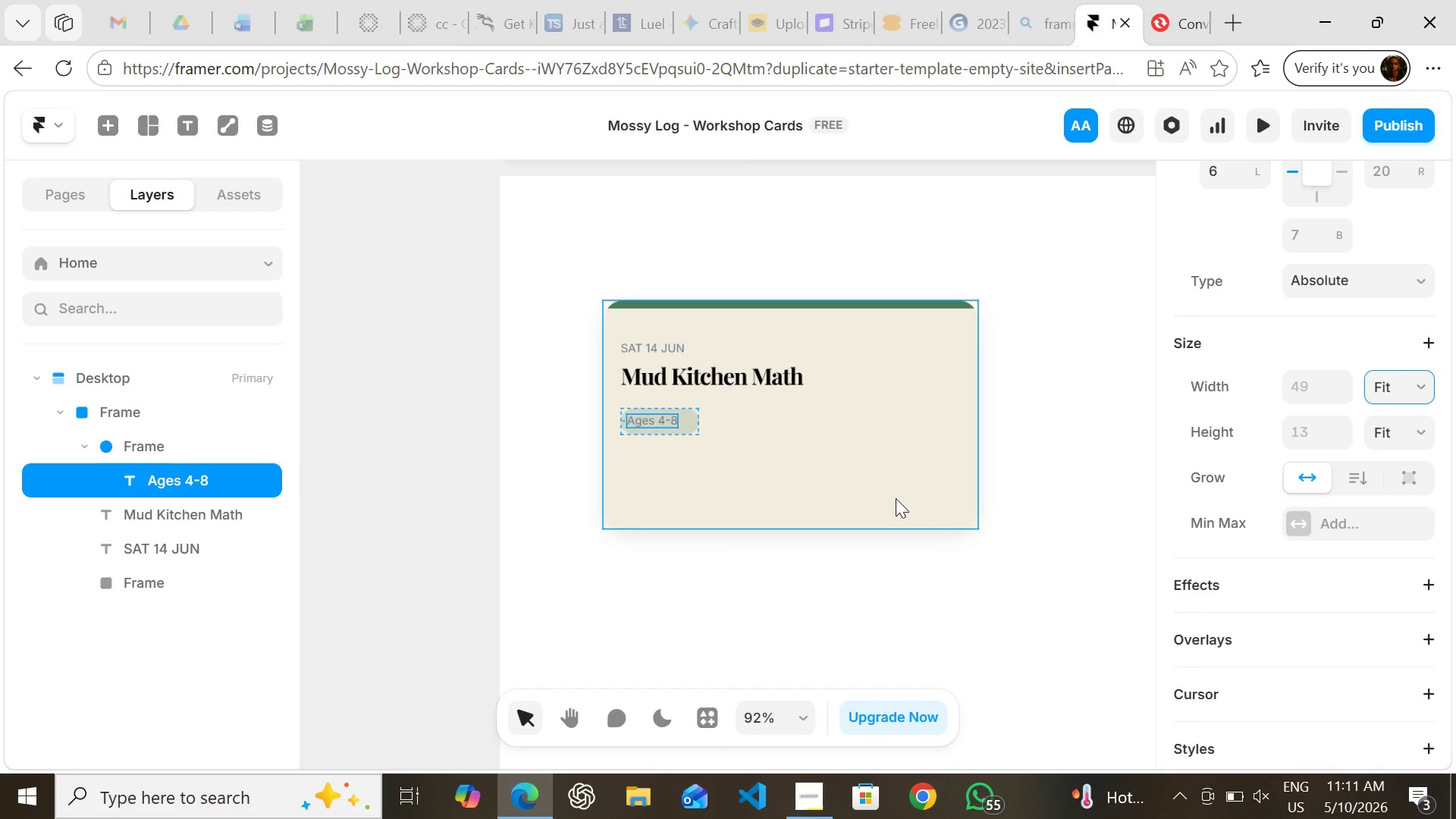 
left_click([871, 595])
 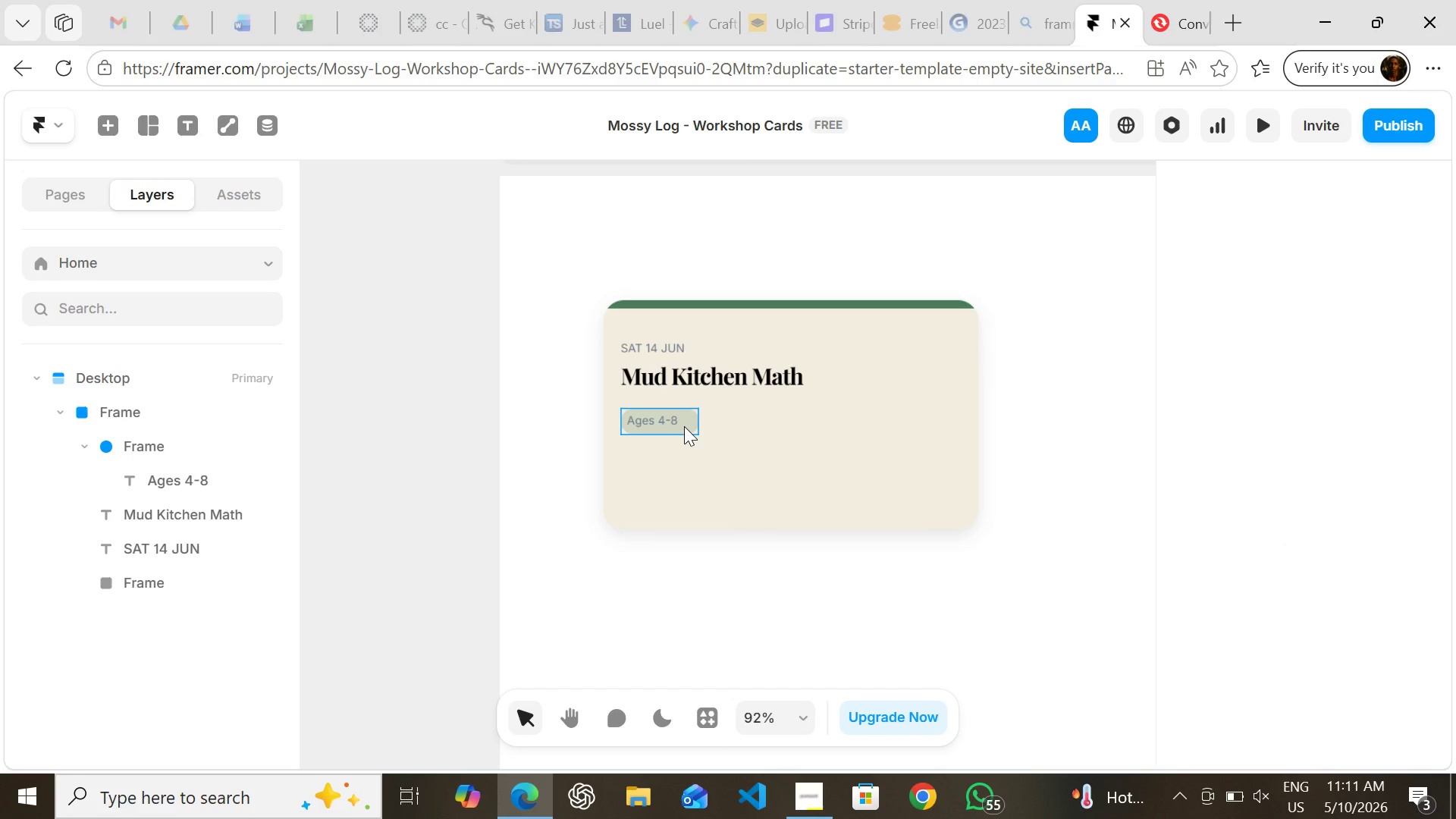 
left_click([684, 426])
 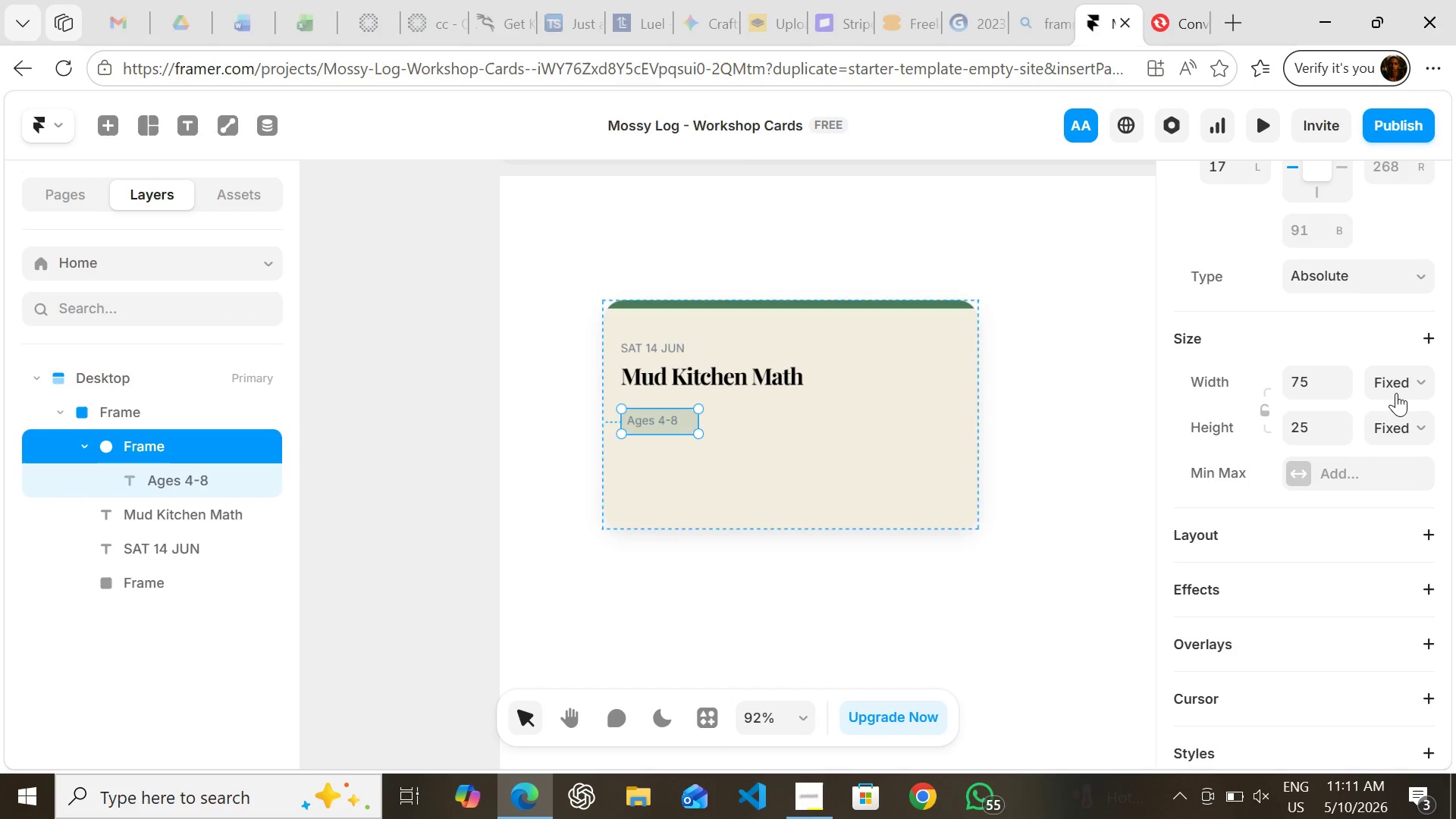 
left_click([1396, 387])
 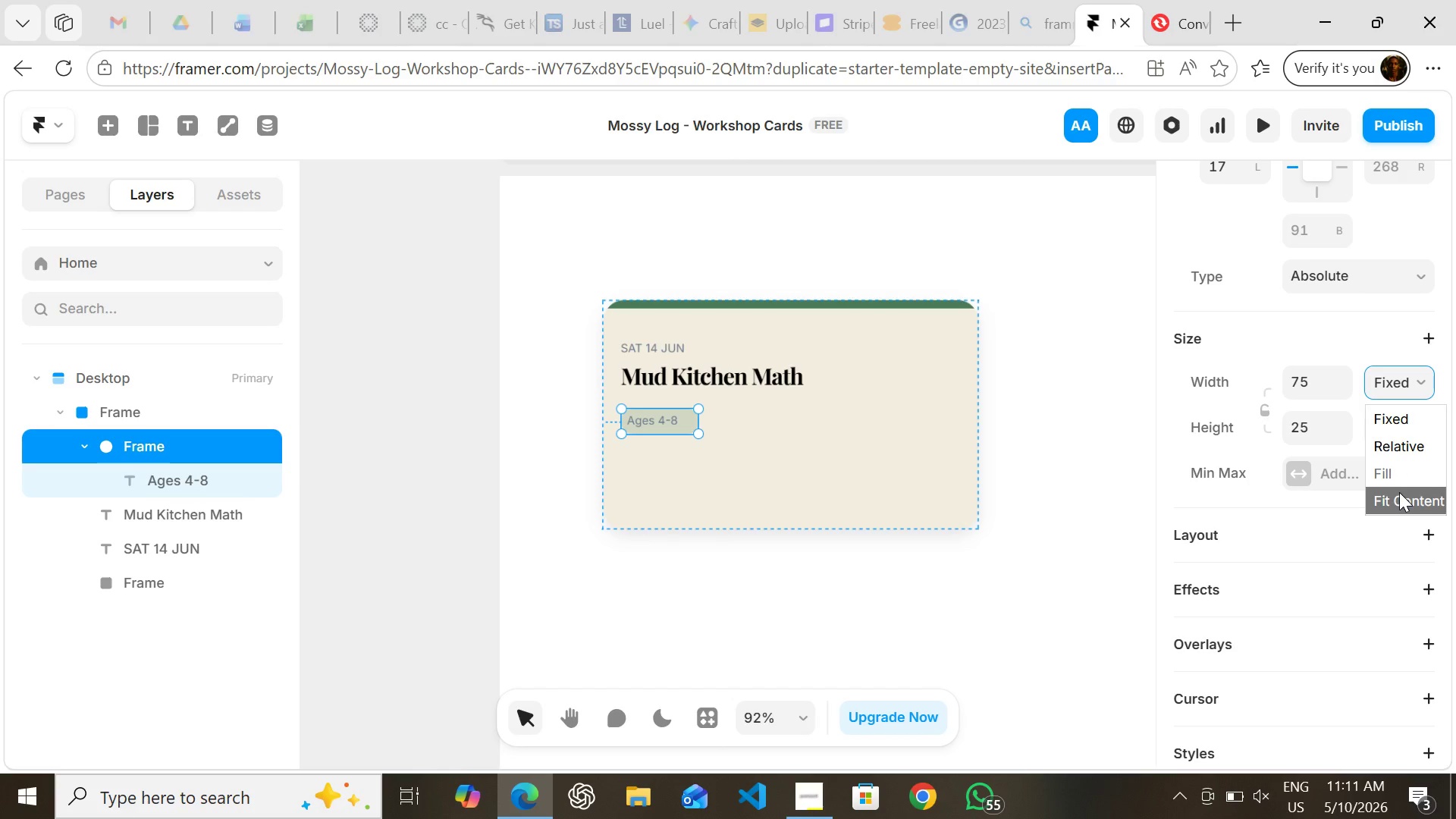 
left_click([1399, 492])
 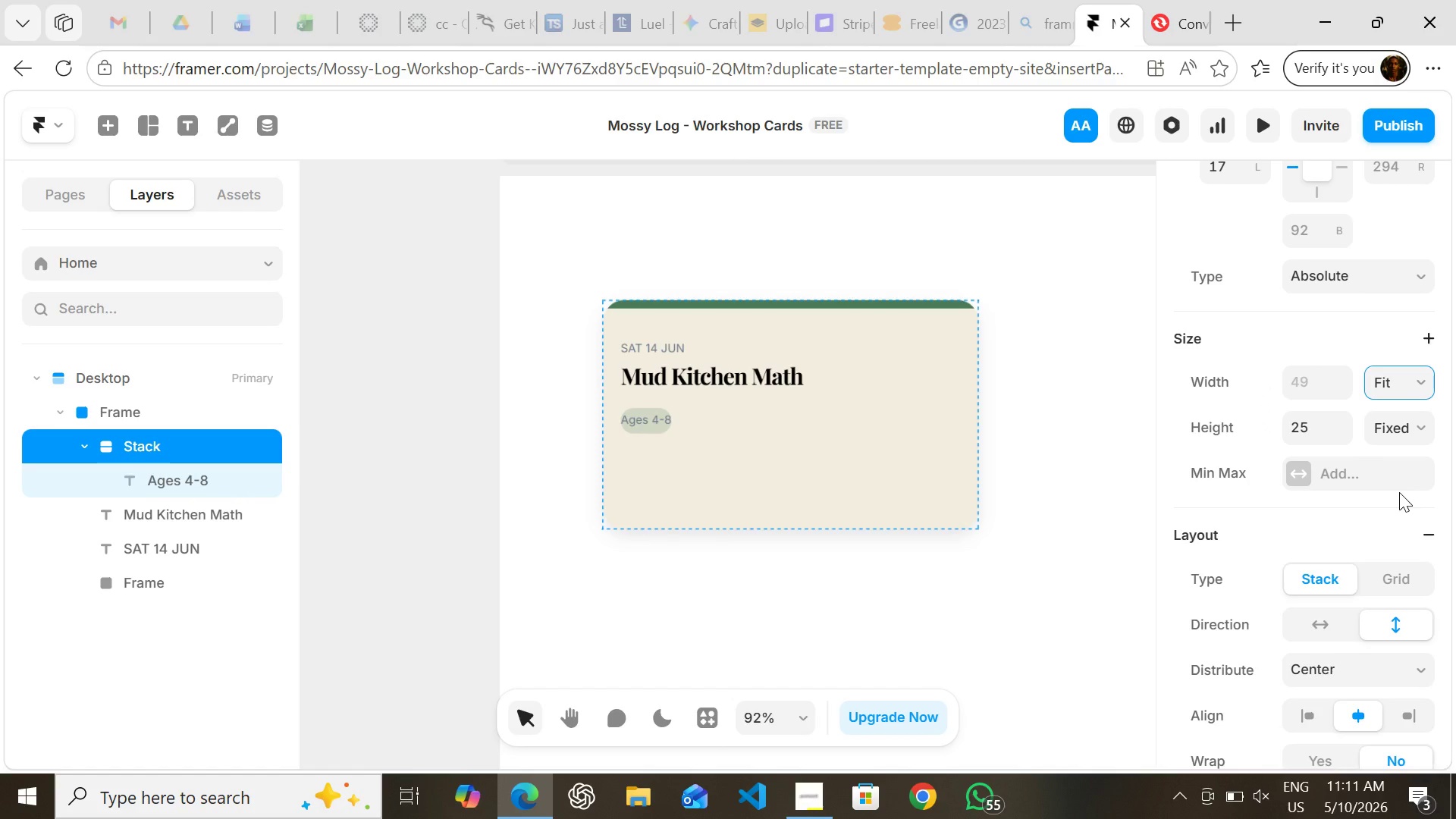 
key(Control+Z)
 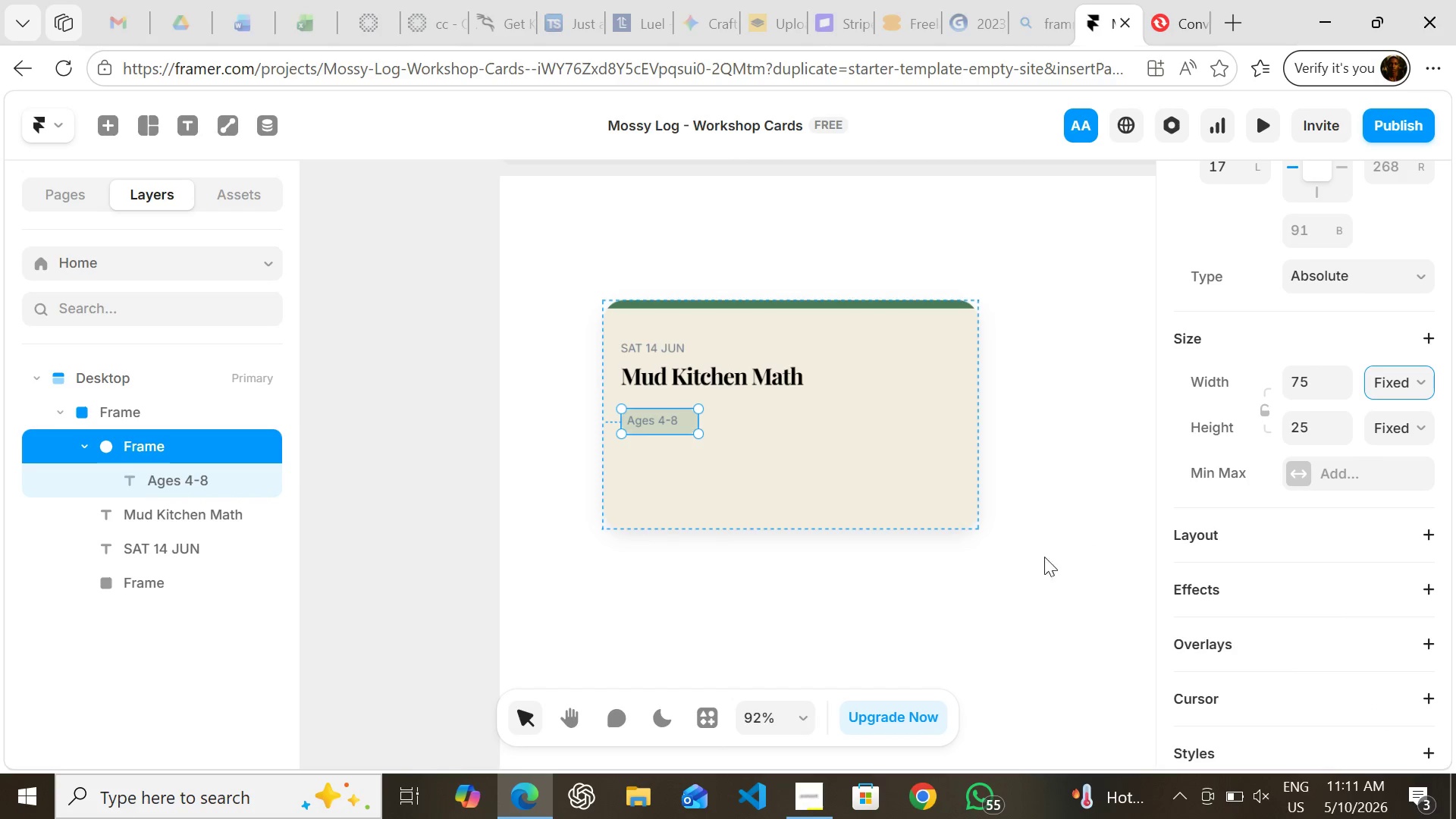 
left_click([975, 578])
 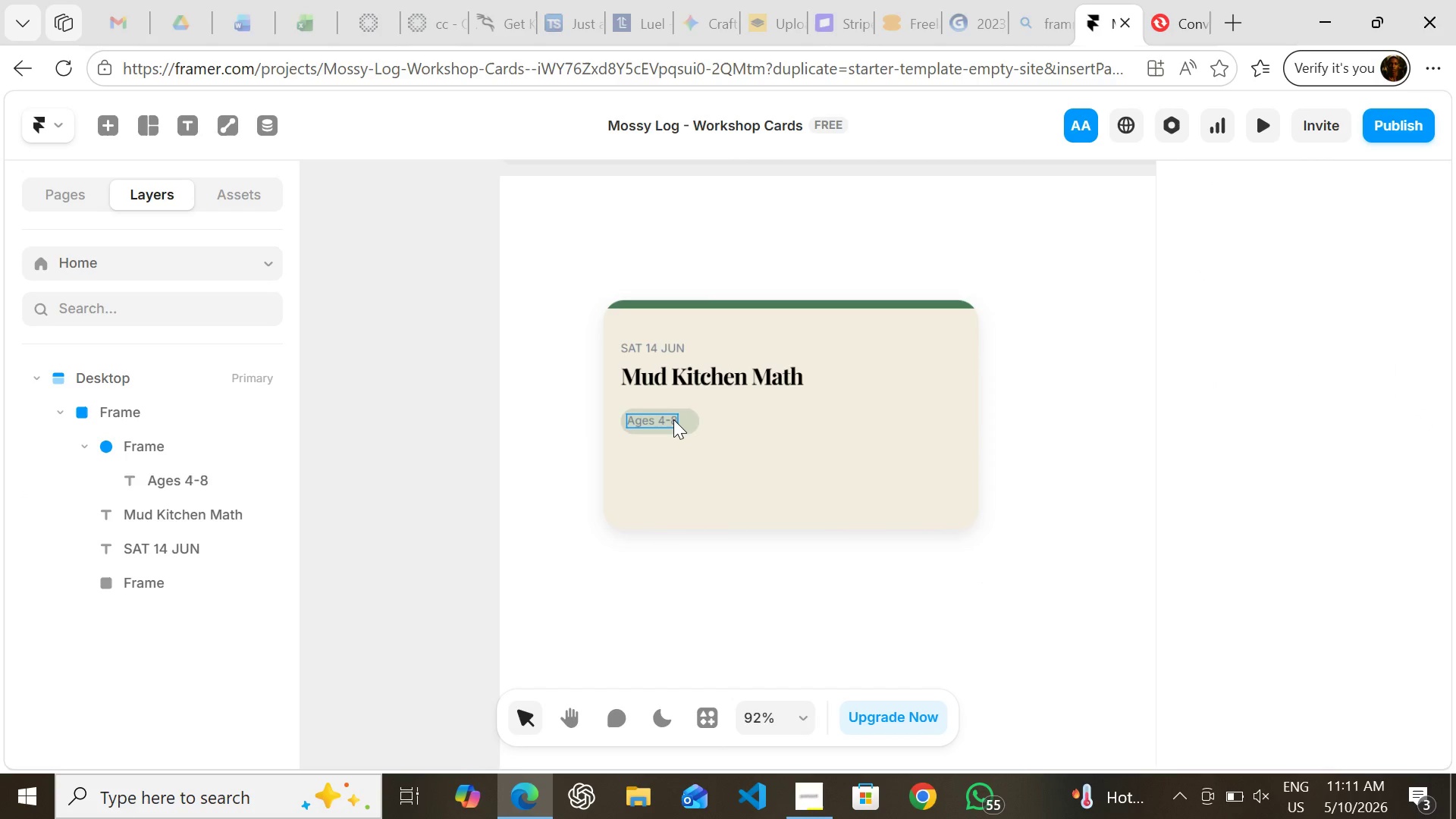 
left_click([673, 419])
 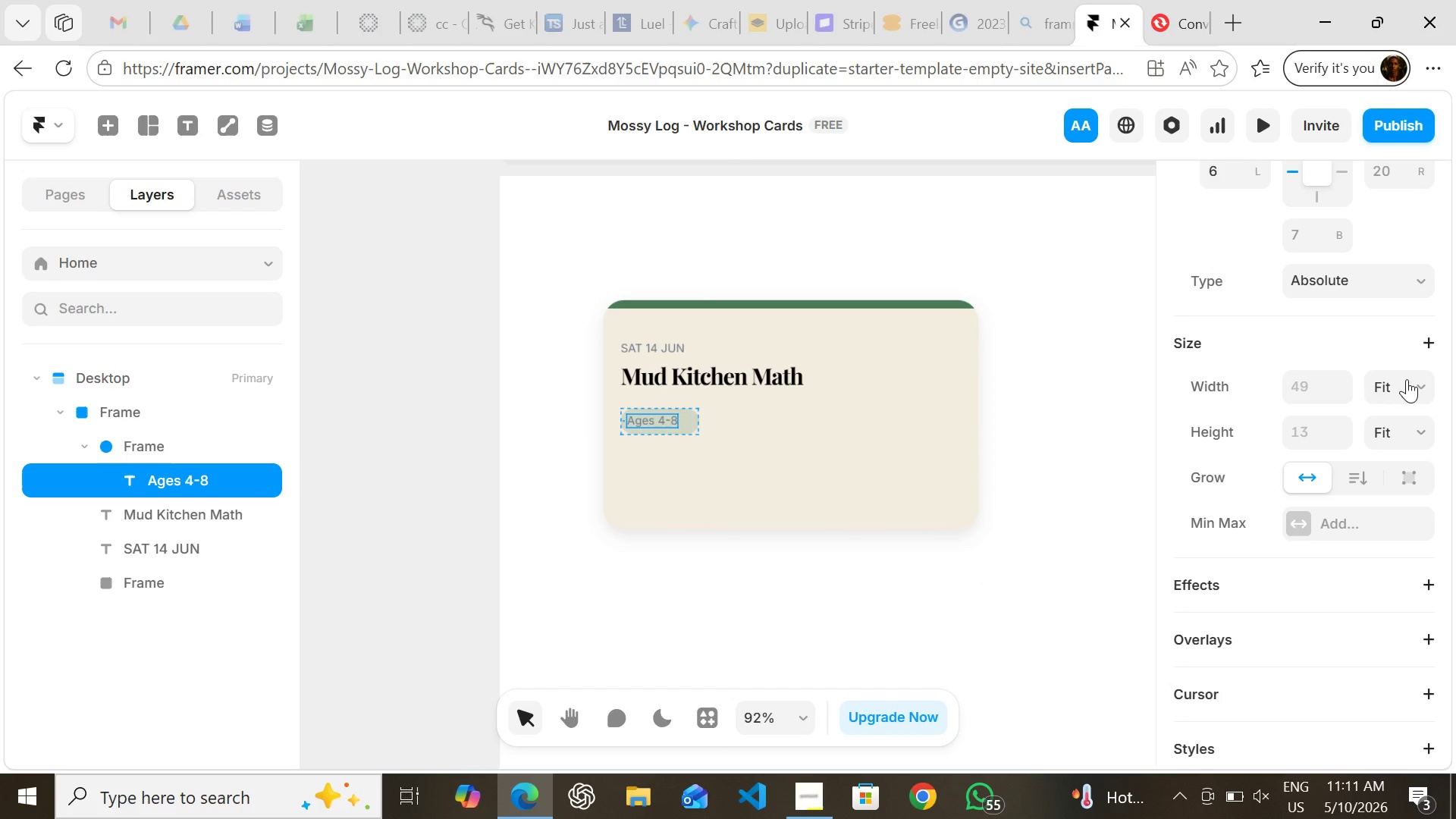 
left_click([1407, 379])
 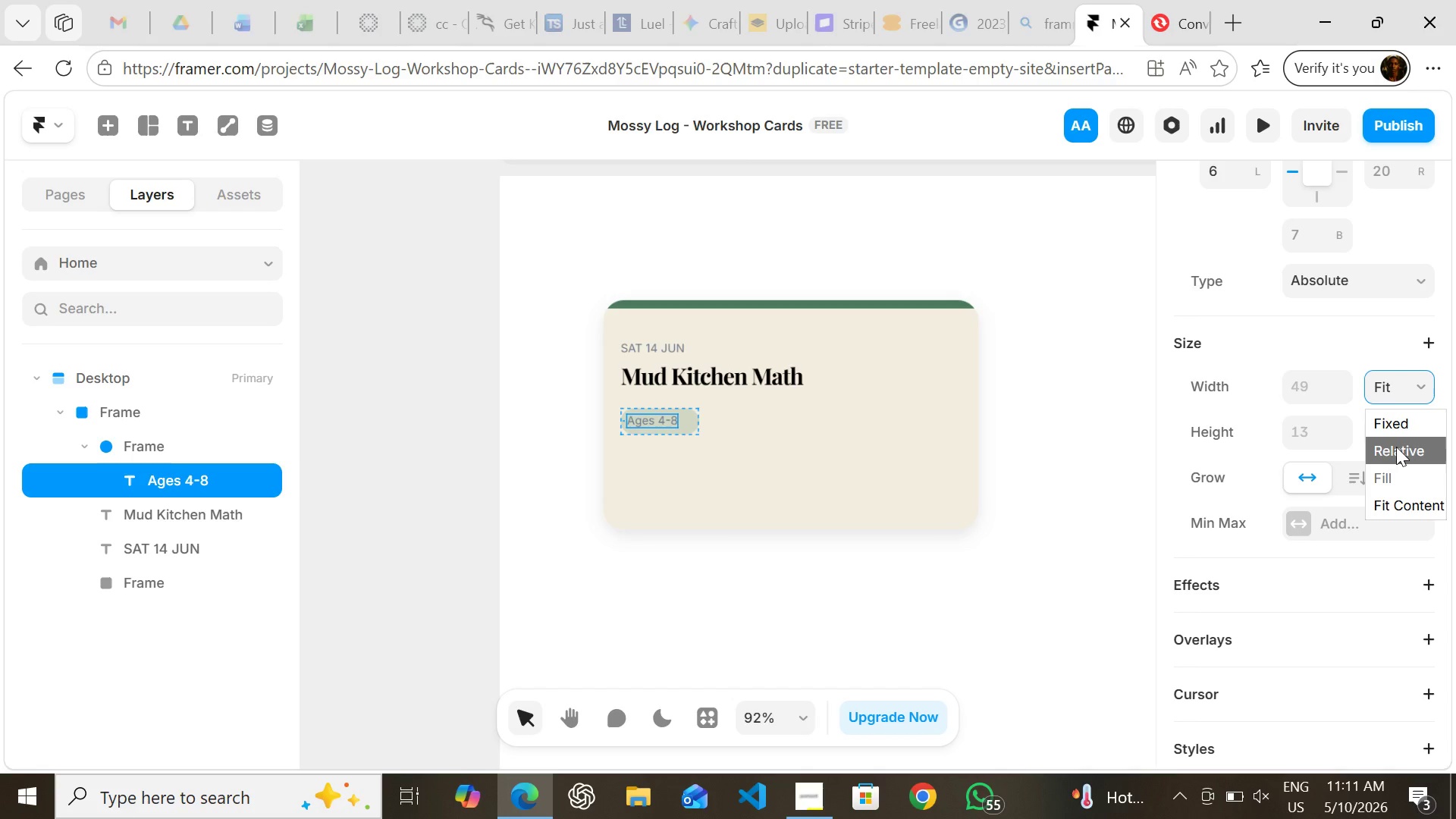 
left_click([1396, 447])
 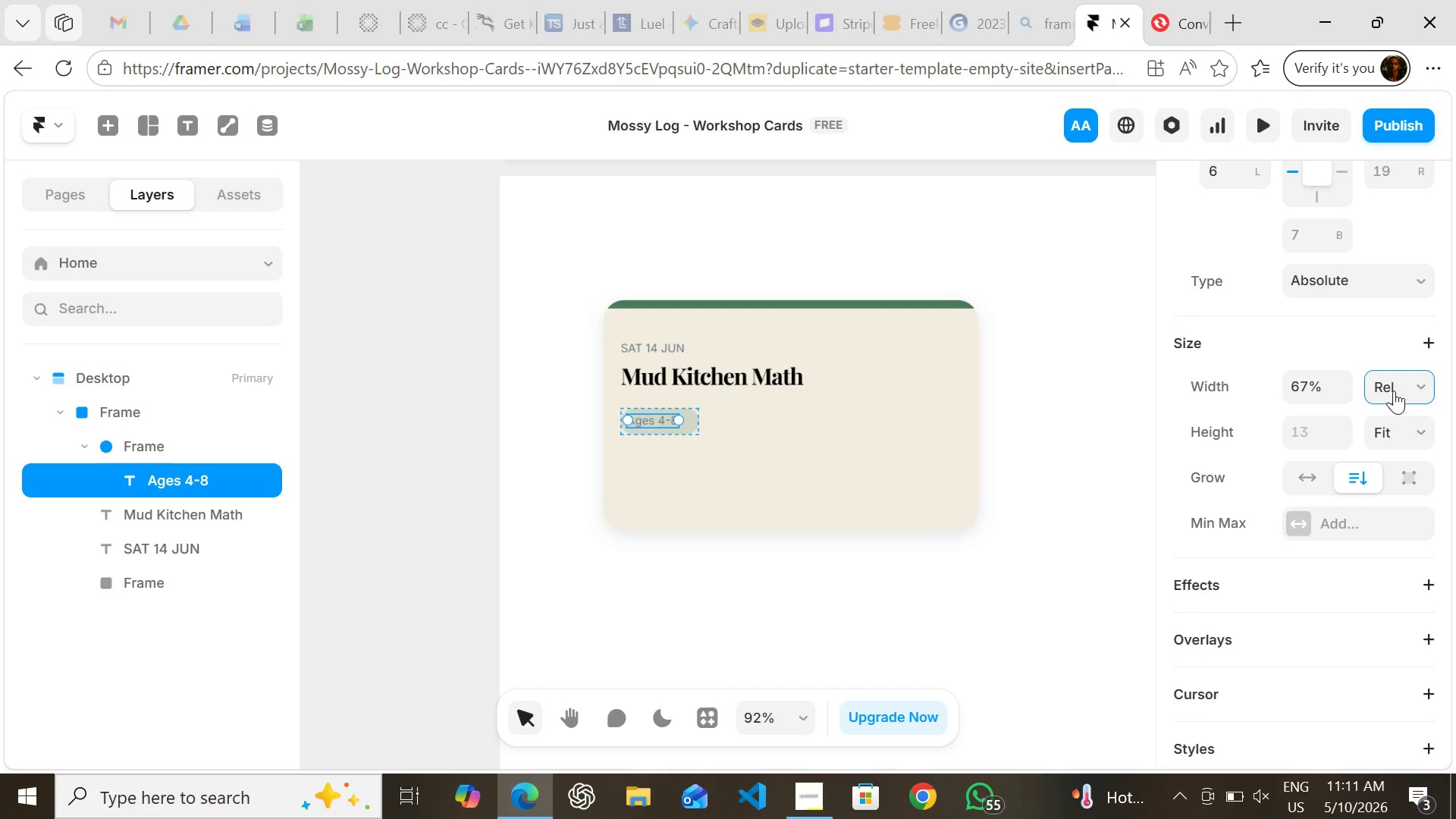 
left_click([1392, 388])
 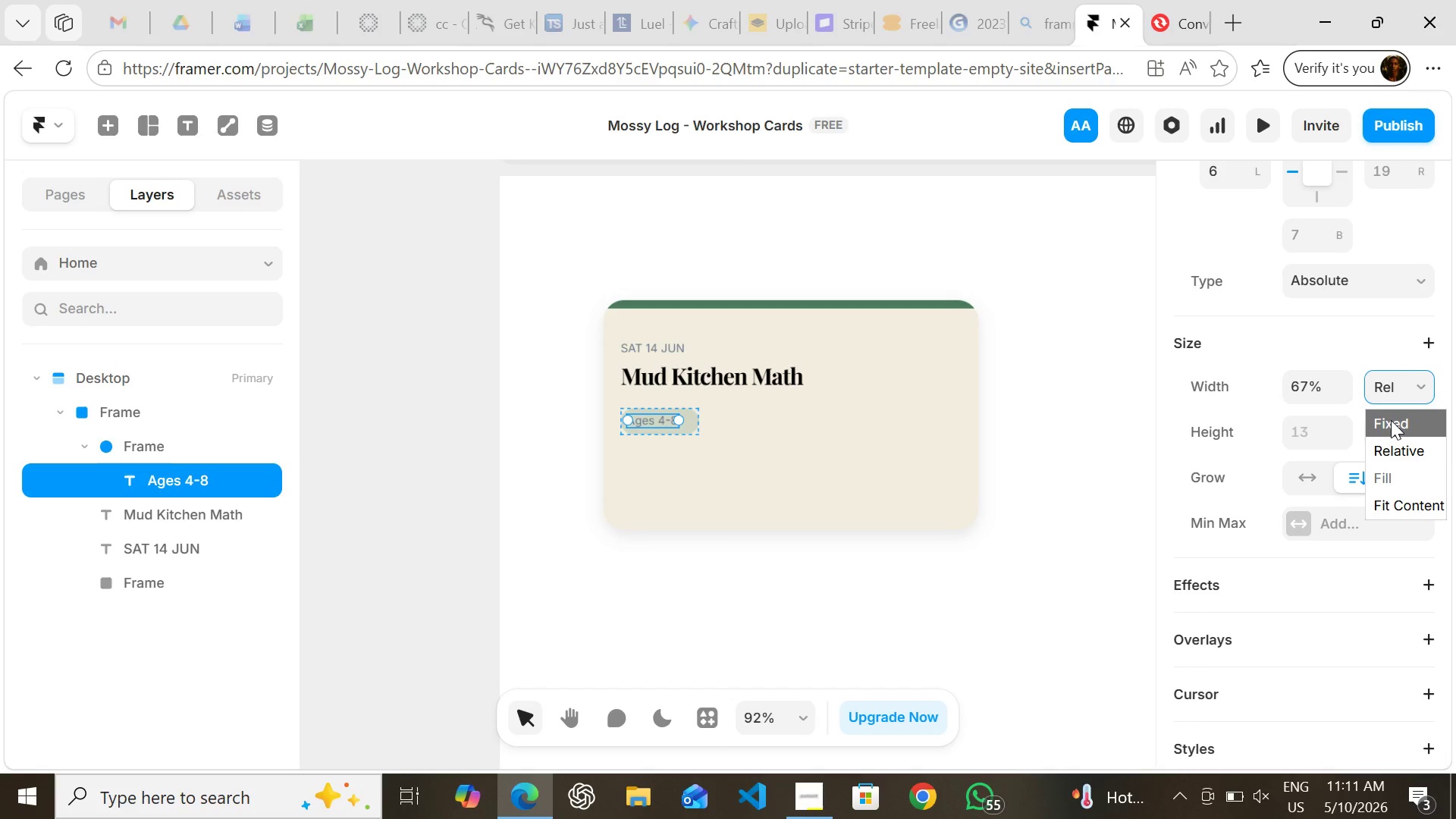 
left_click([1391, 420])
 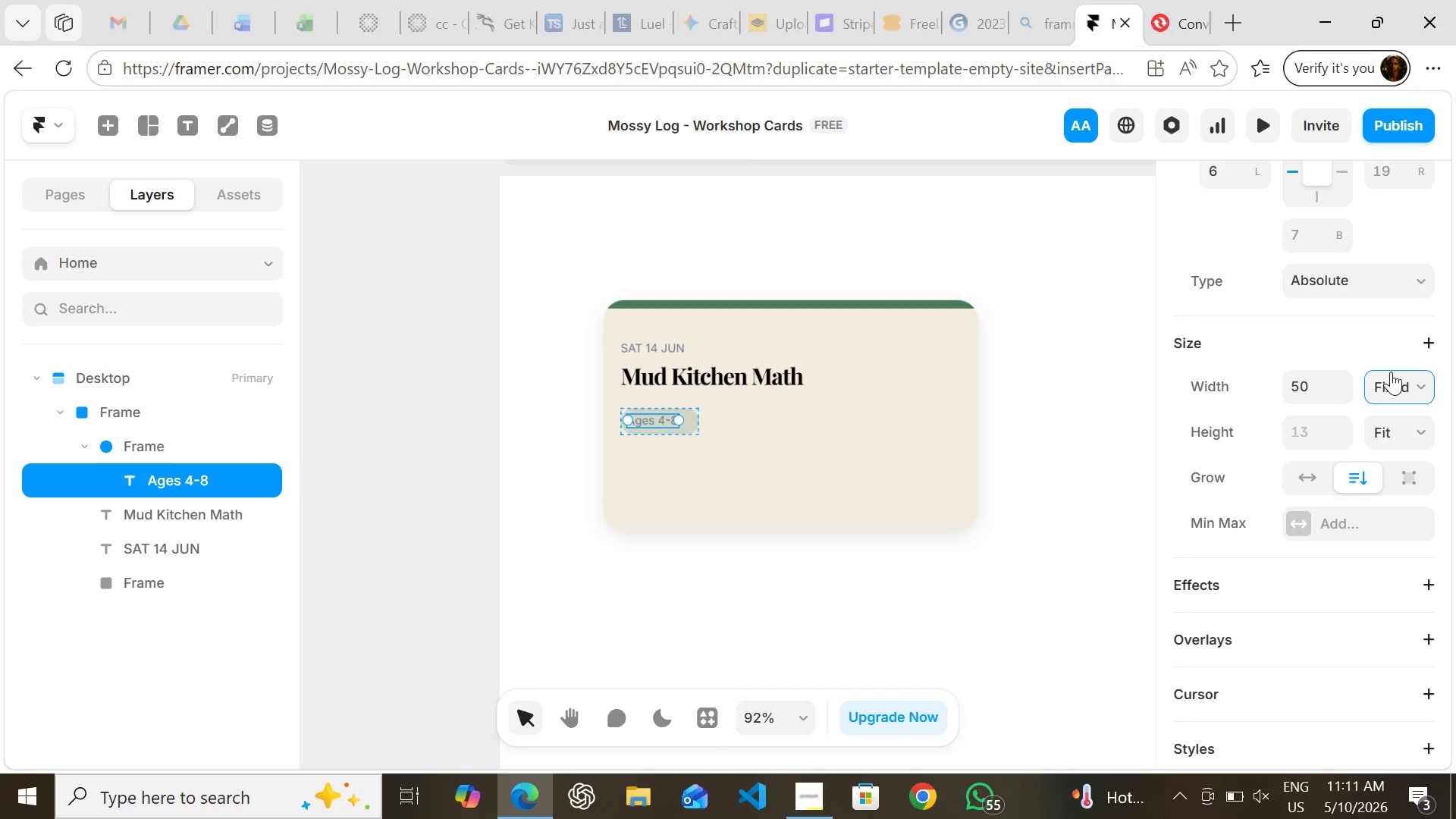 
left_click([1391, 372])
 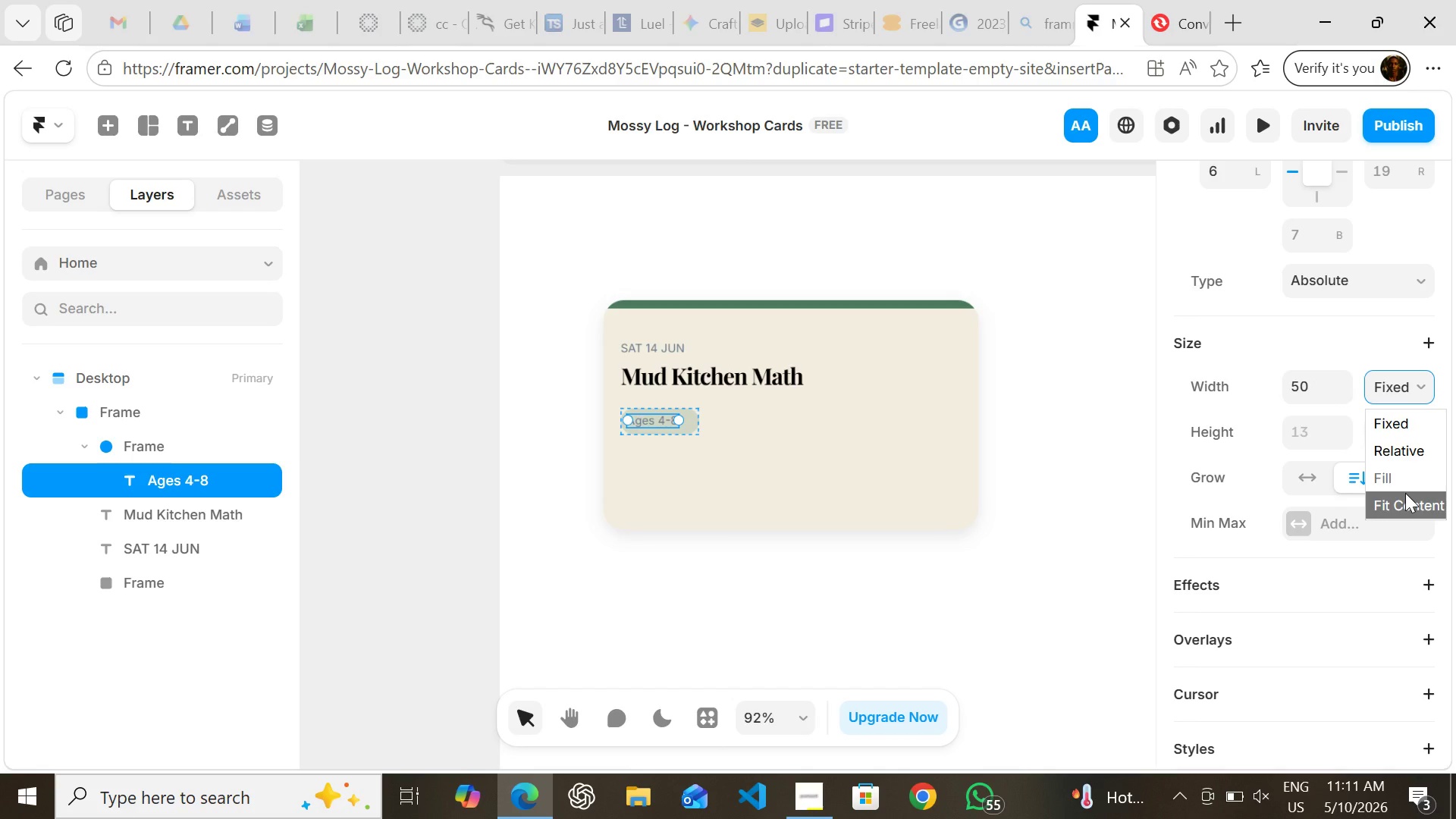 
left_click([1405, 493])
 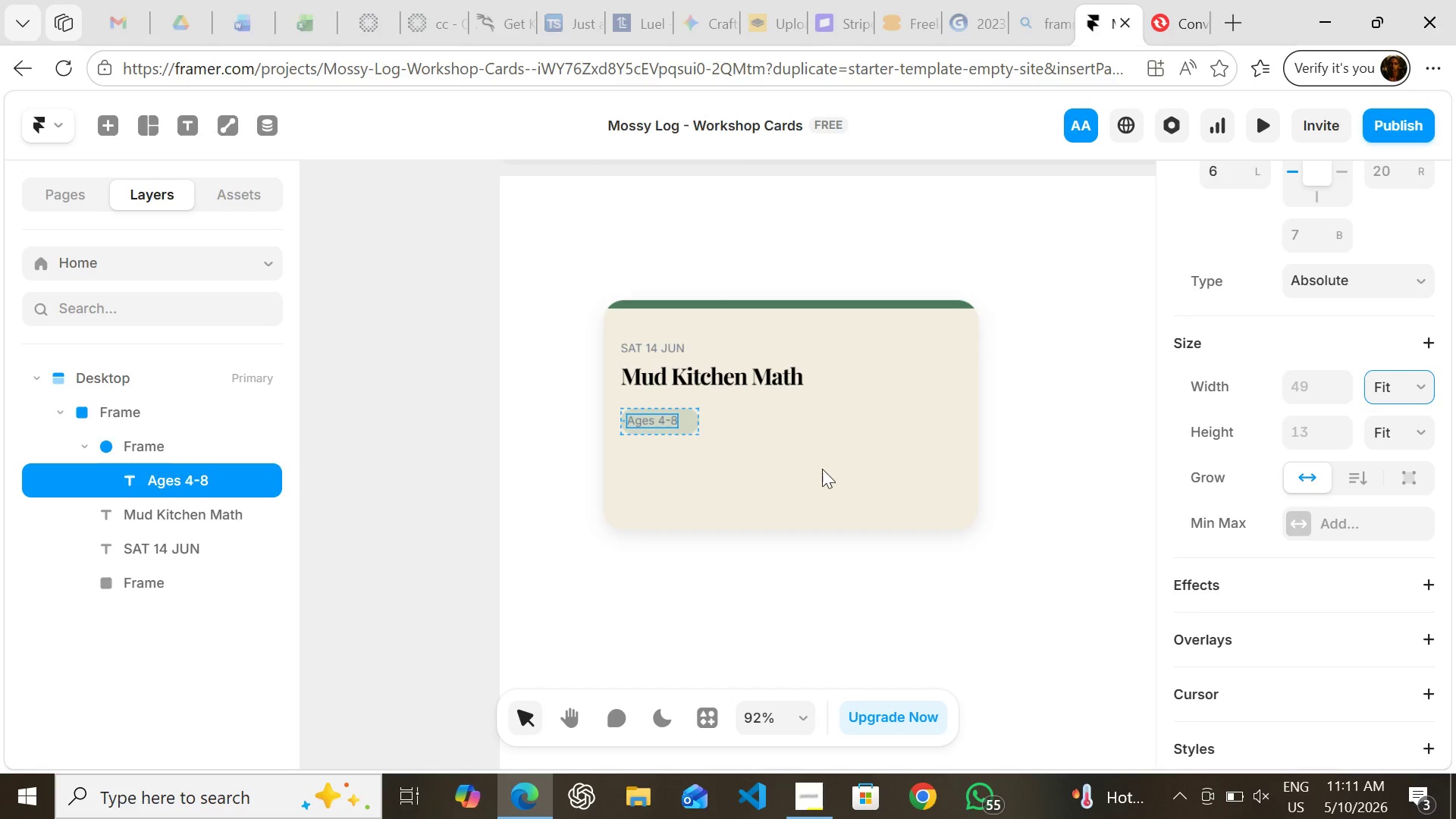 
left_click([731, 442])
 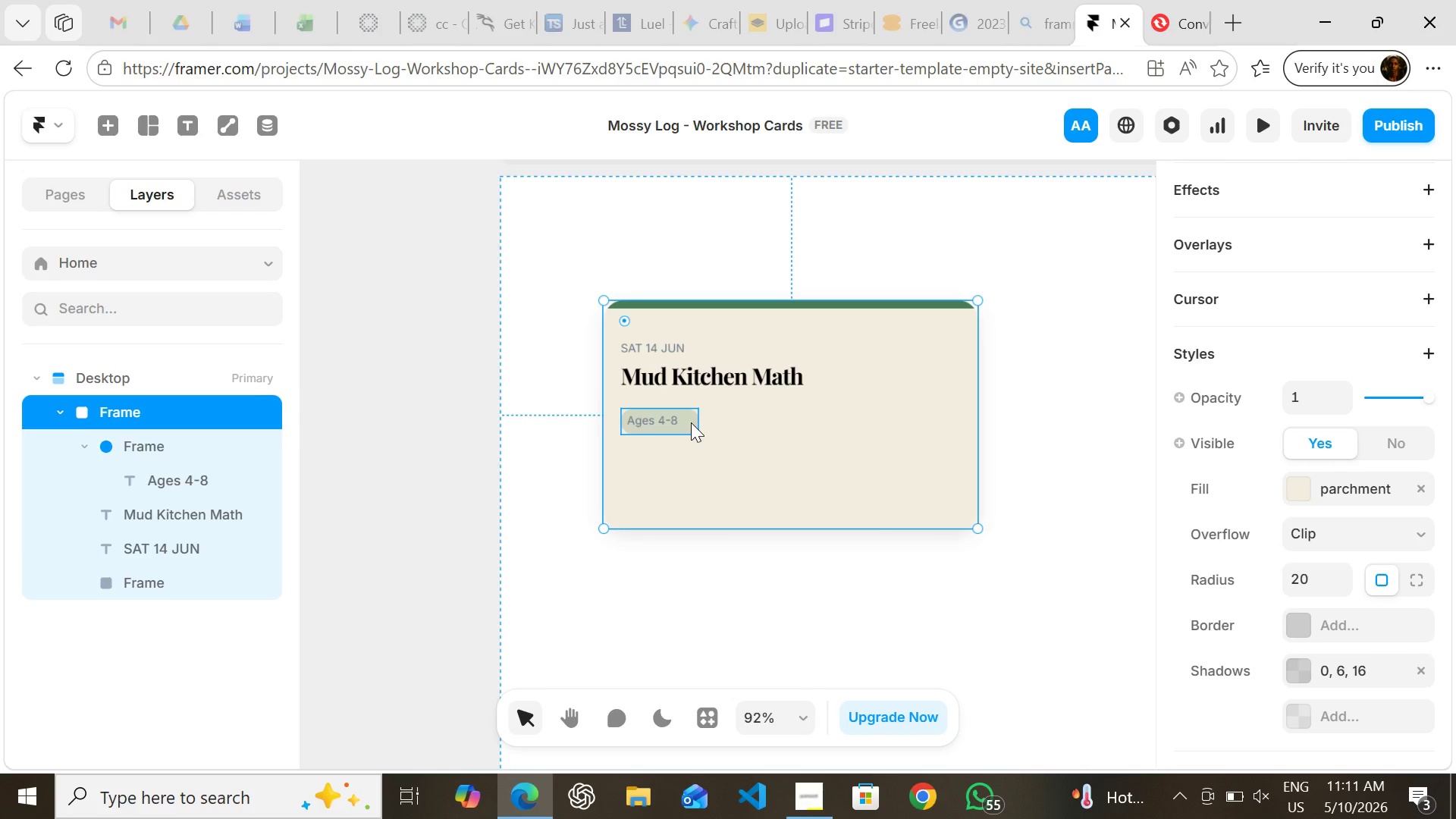 
left_click([691, 422])
 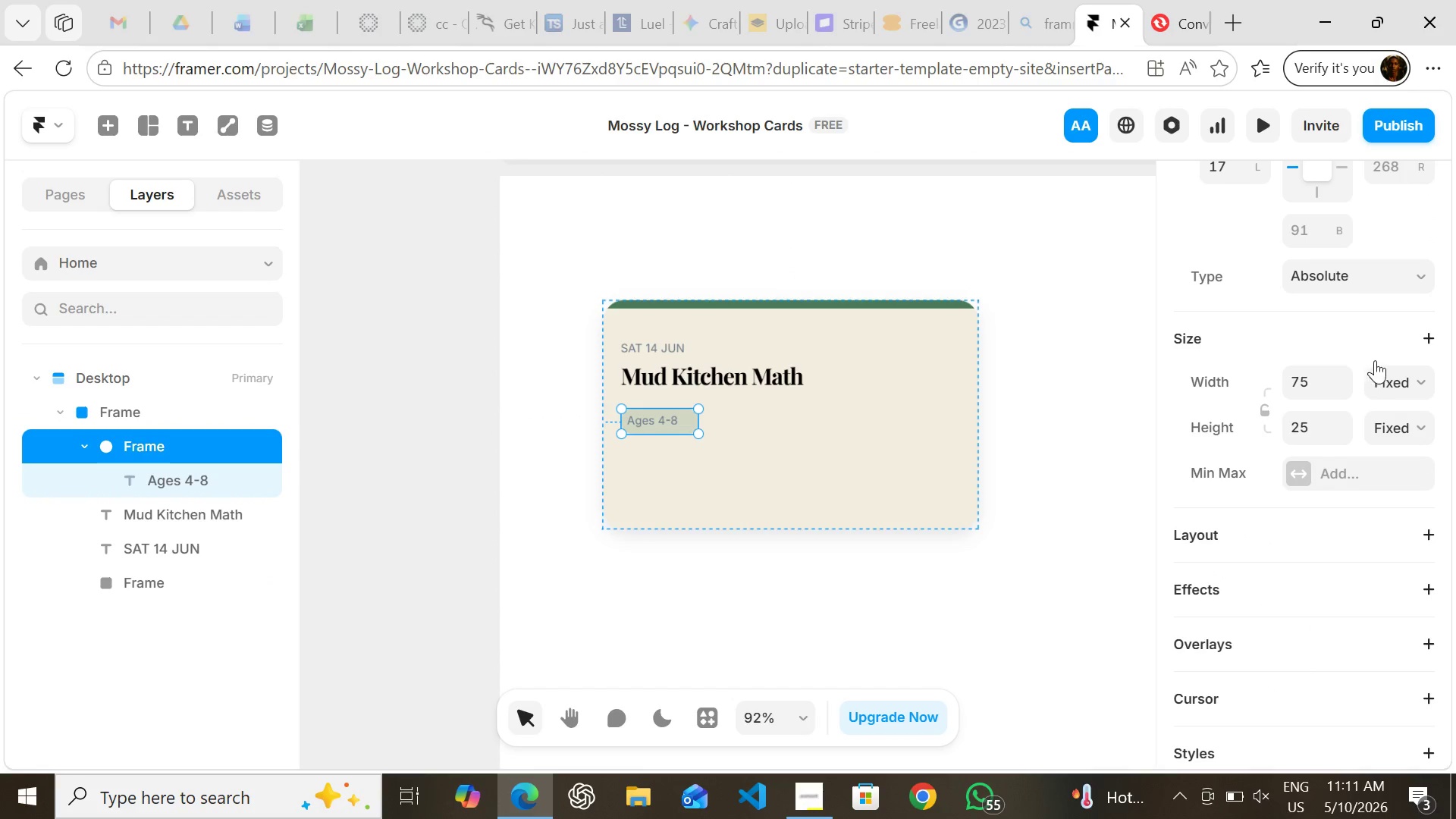 
left_click([1408, 397])
 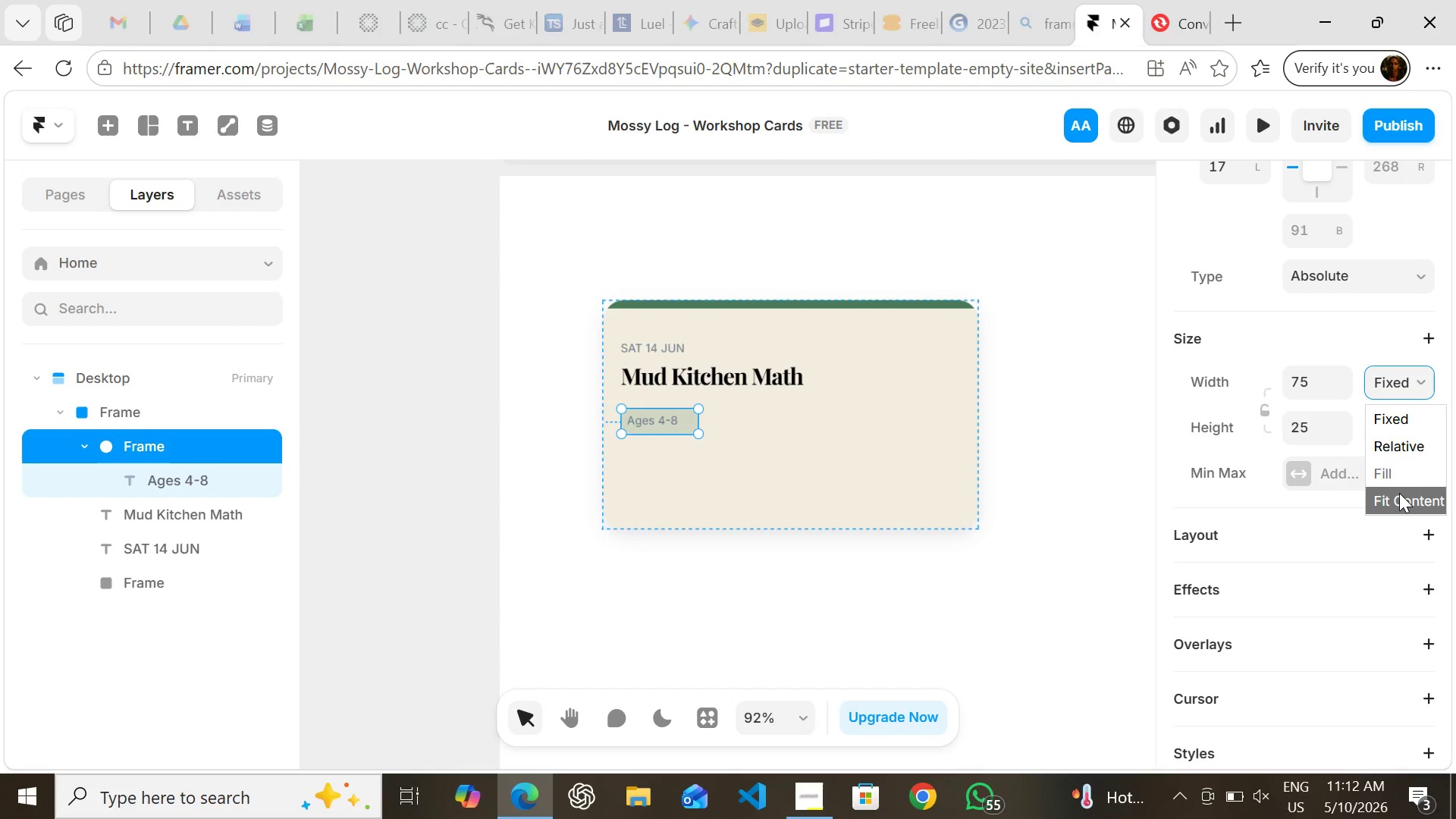 
left_click([1399, 493])
 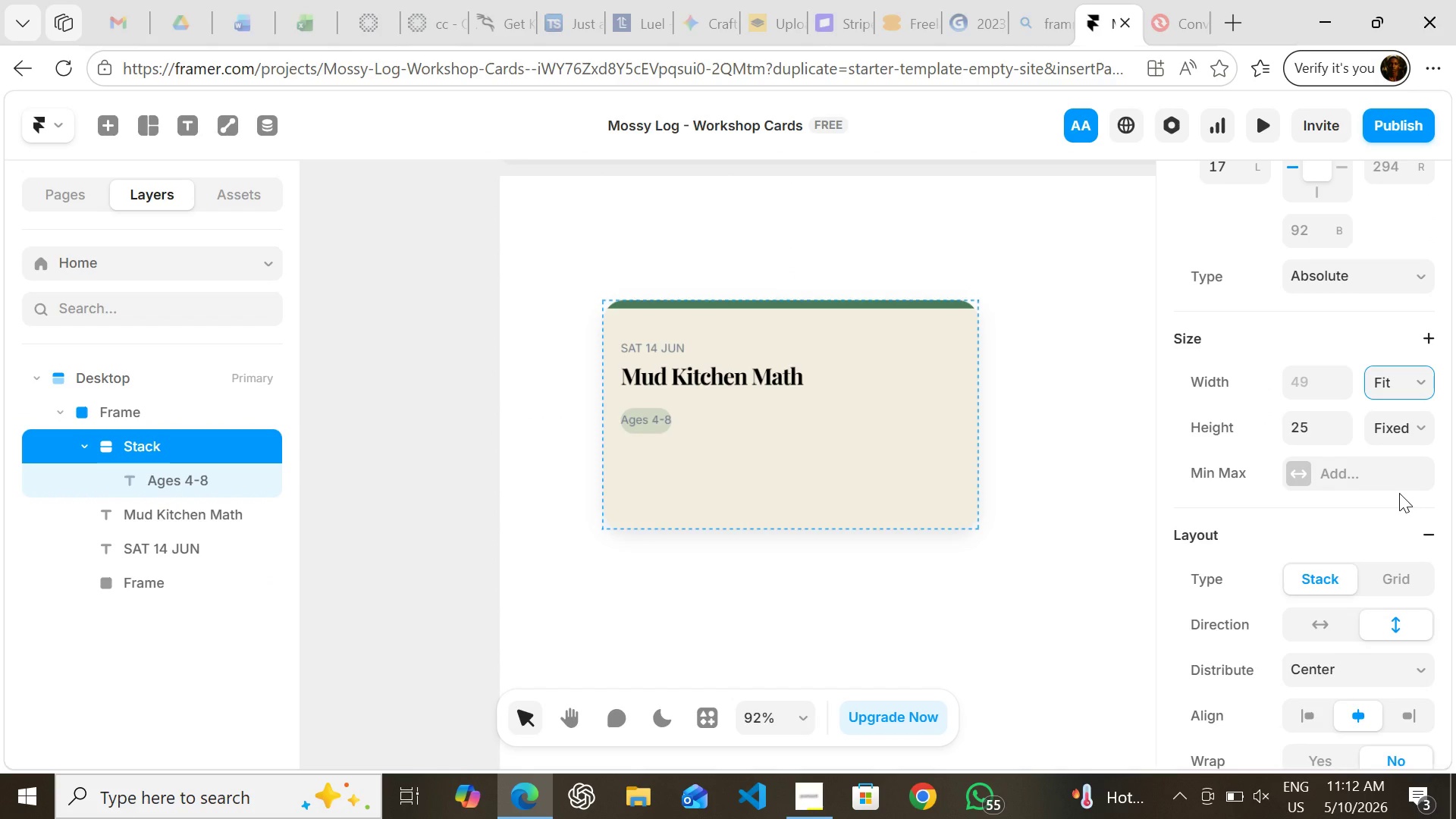 
key(Control+Z)
 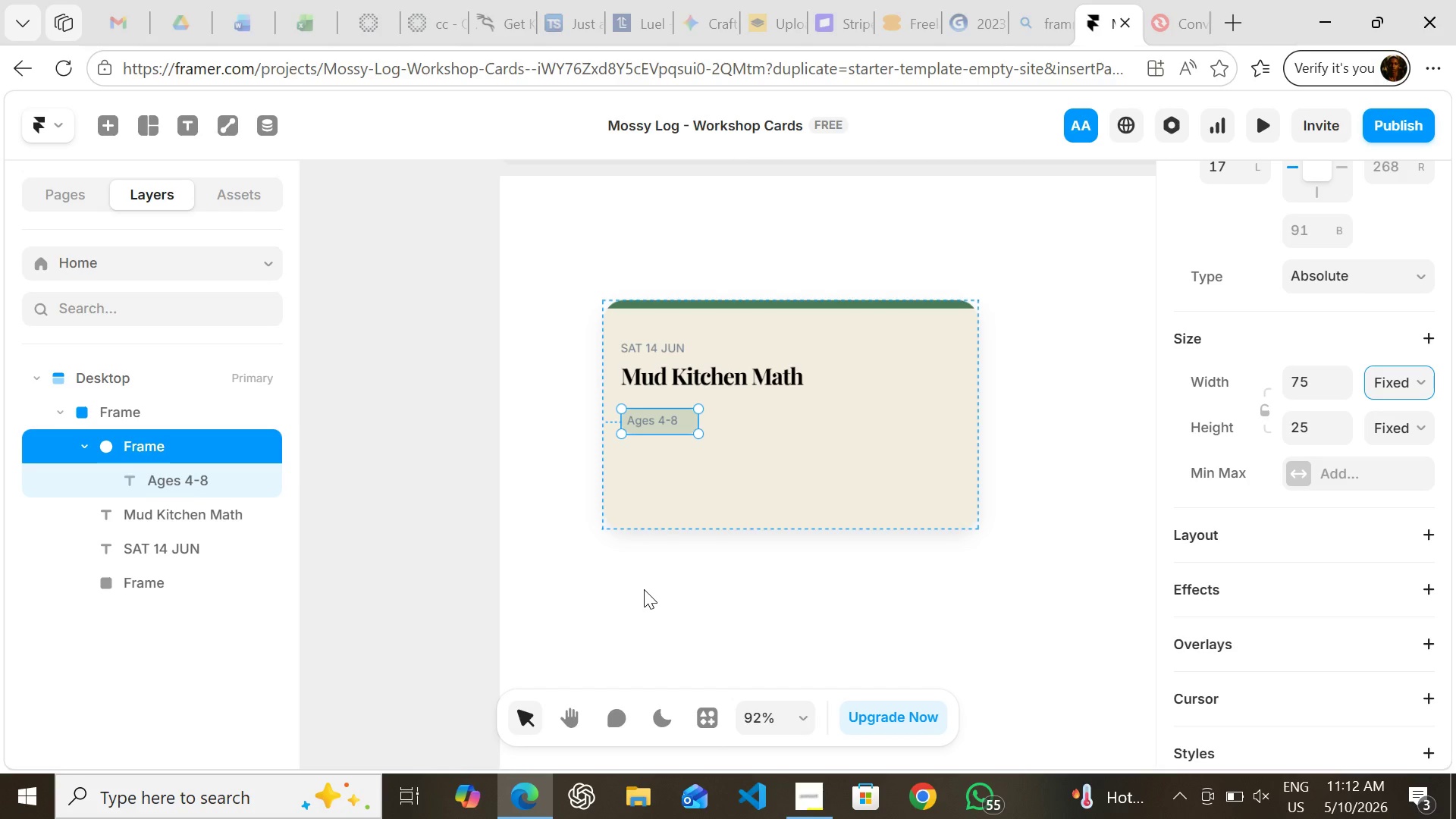 
left_click([644, 589])
 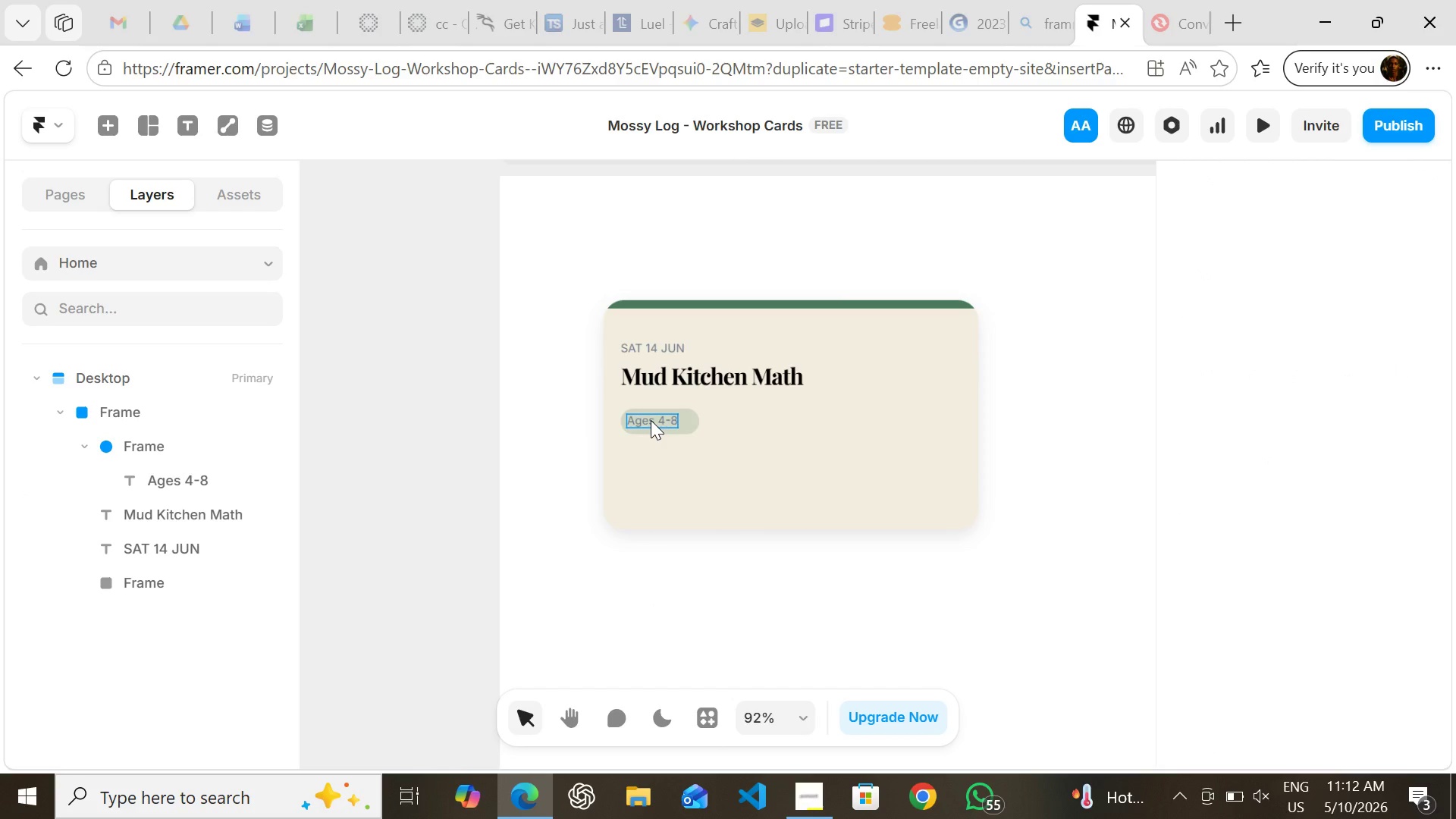 
left_click([651, 420])
 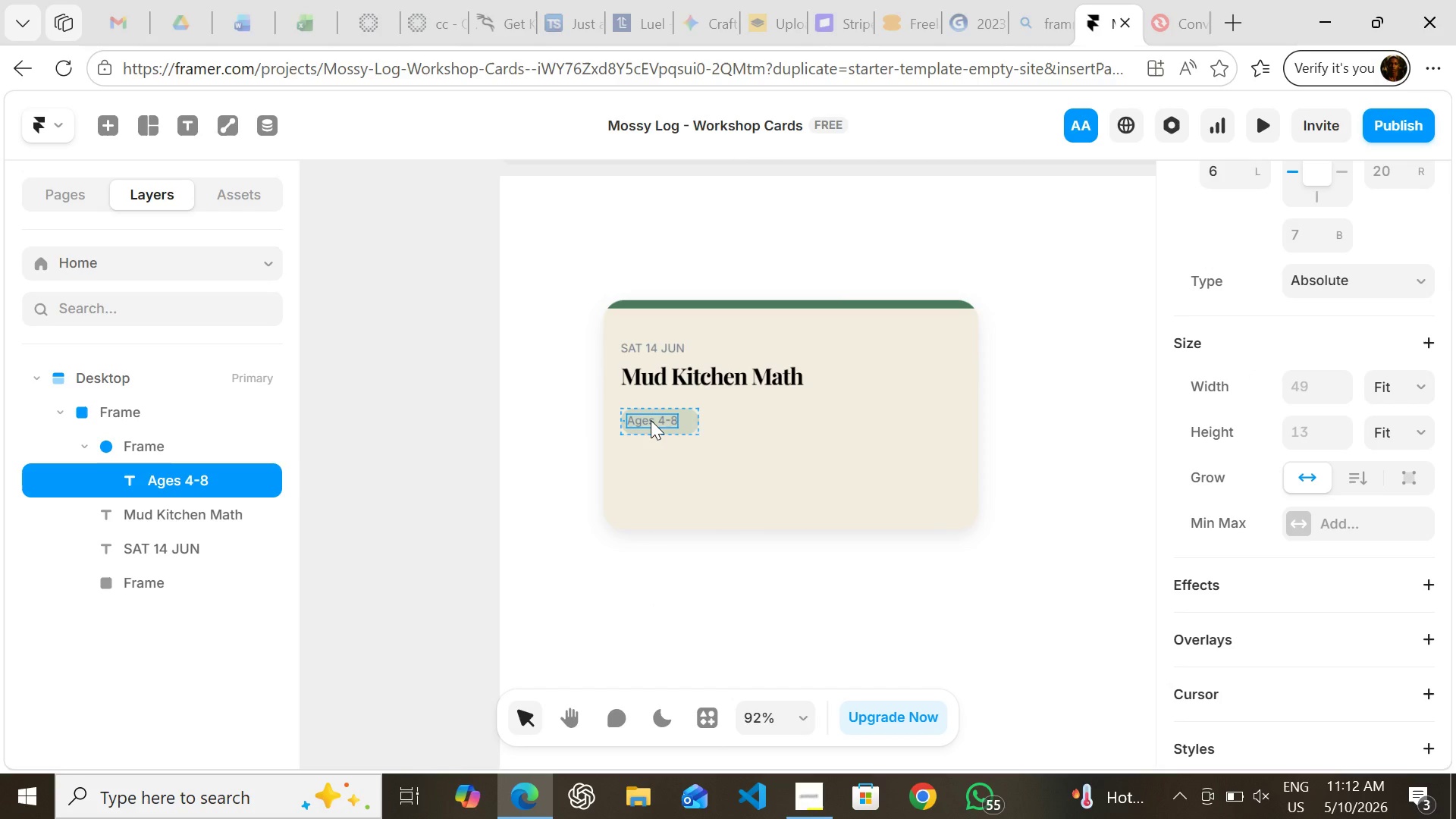 
left_click_drag(start_coordinate=[651, 420], to_coordinate=[654, 420])
 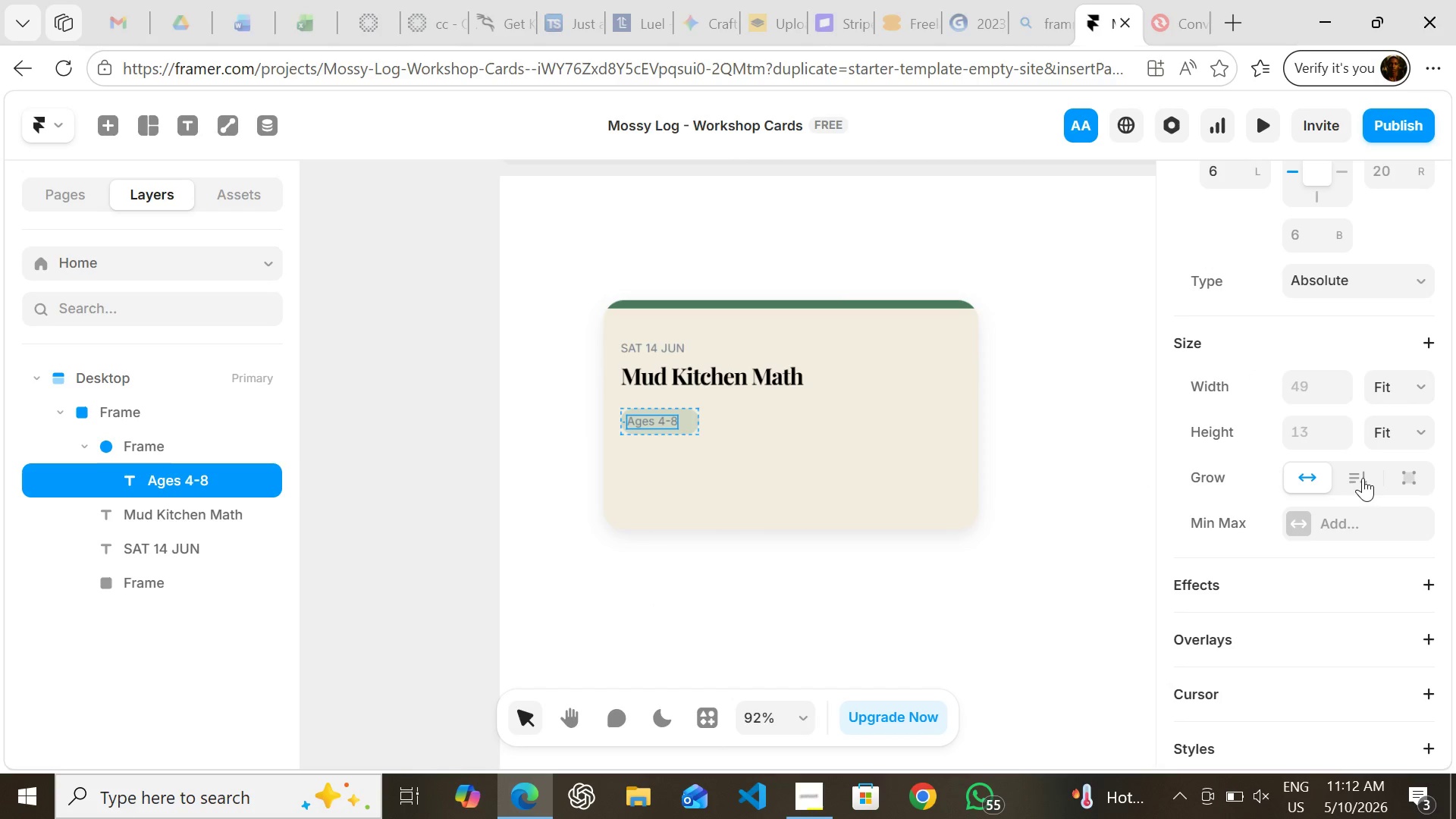 
mouse_move([1364, 467])
 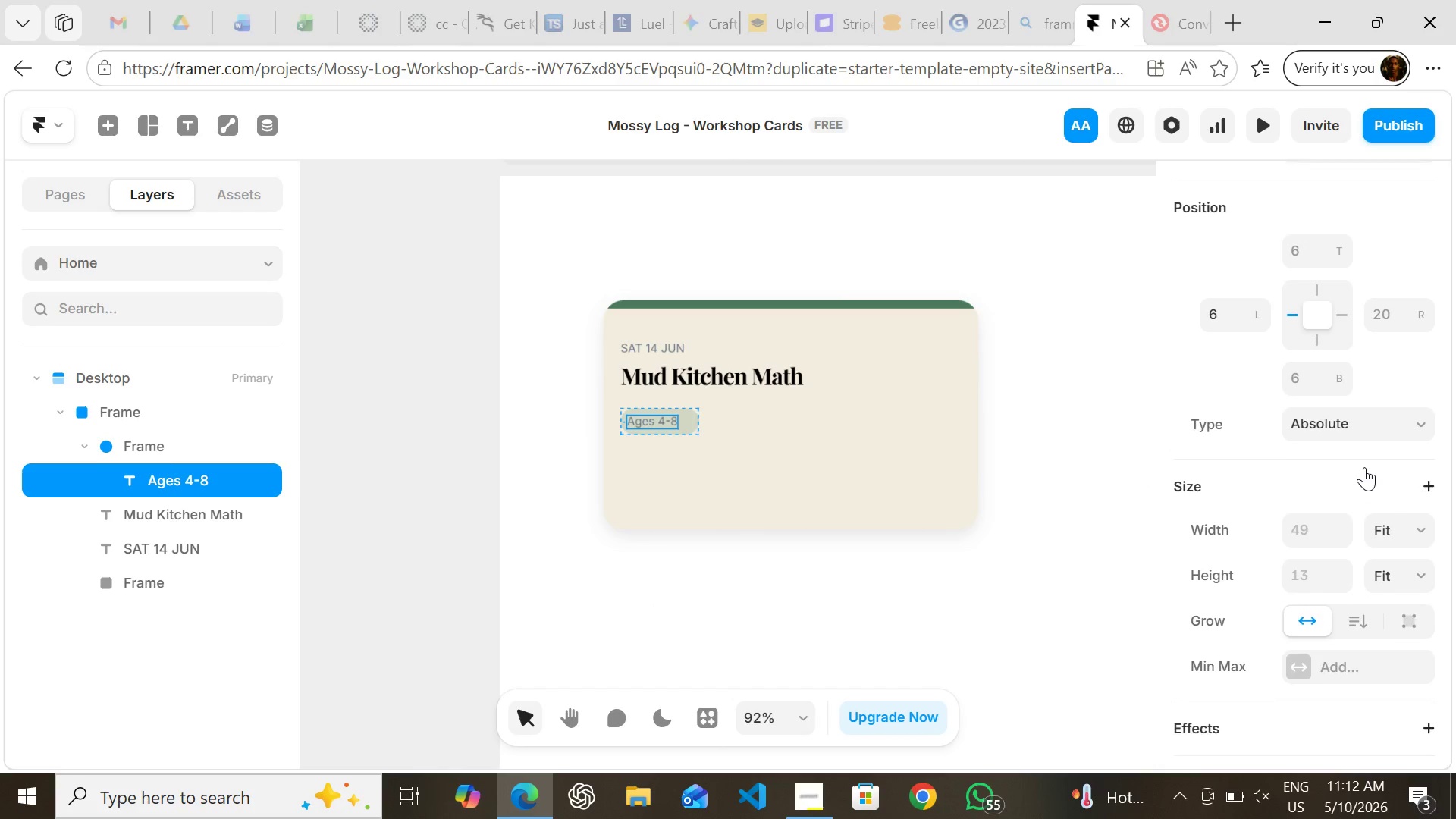 
mouse_move([1346, 467])
 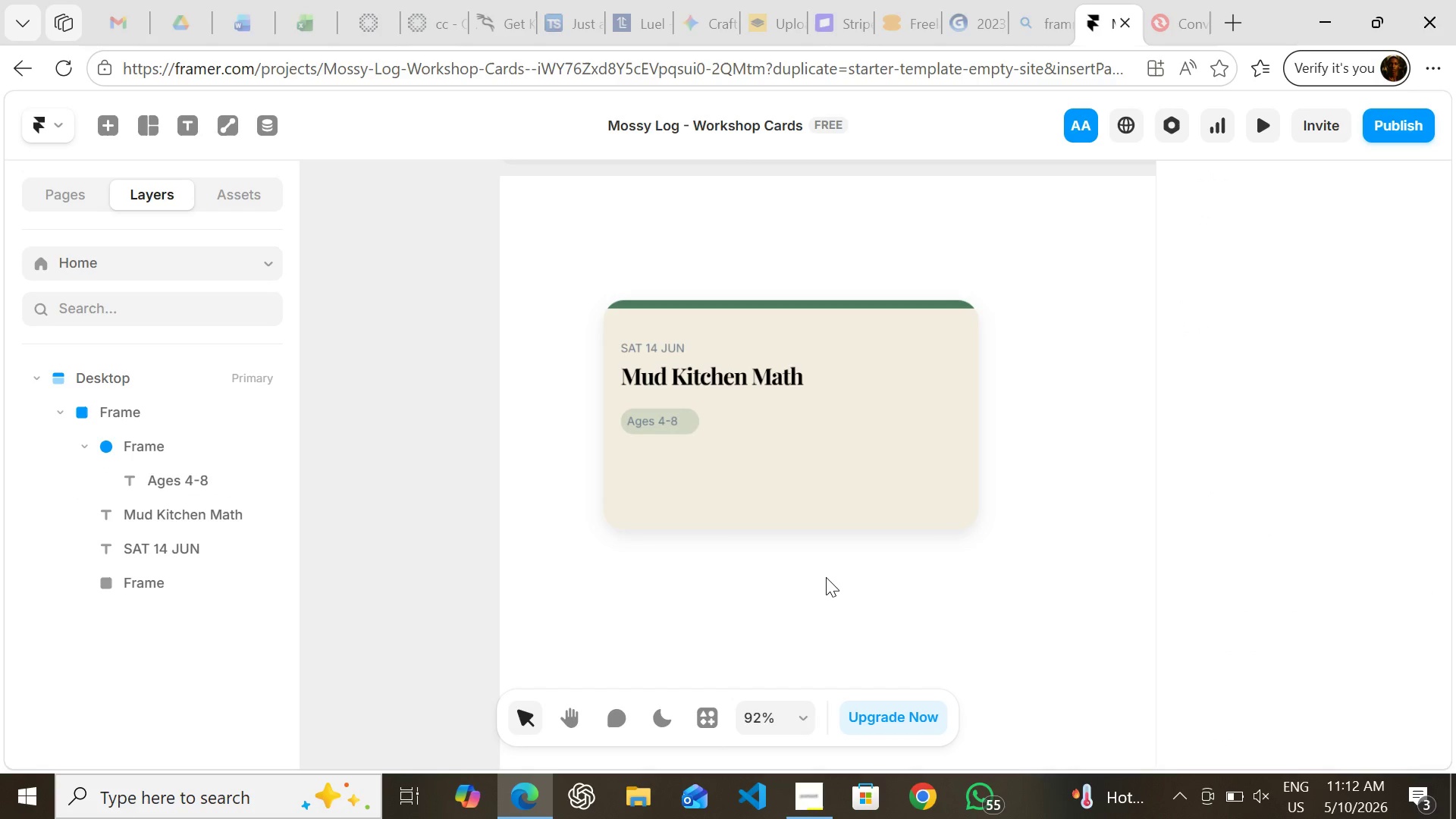 
left_click([826, 577])
 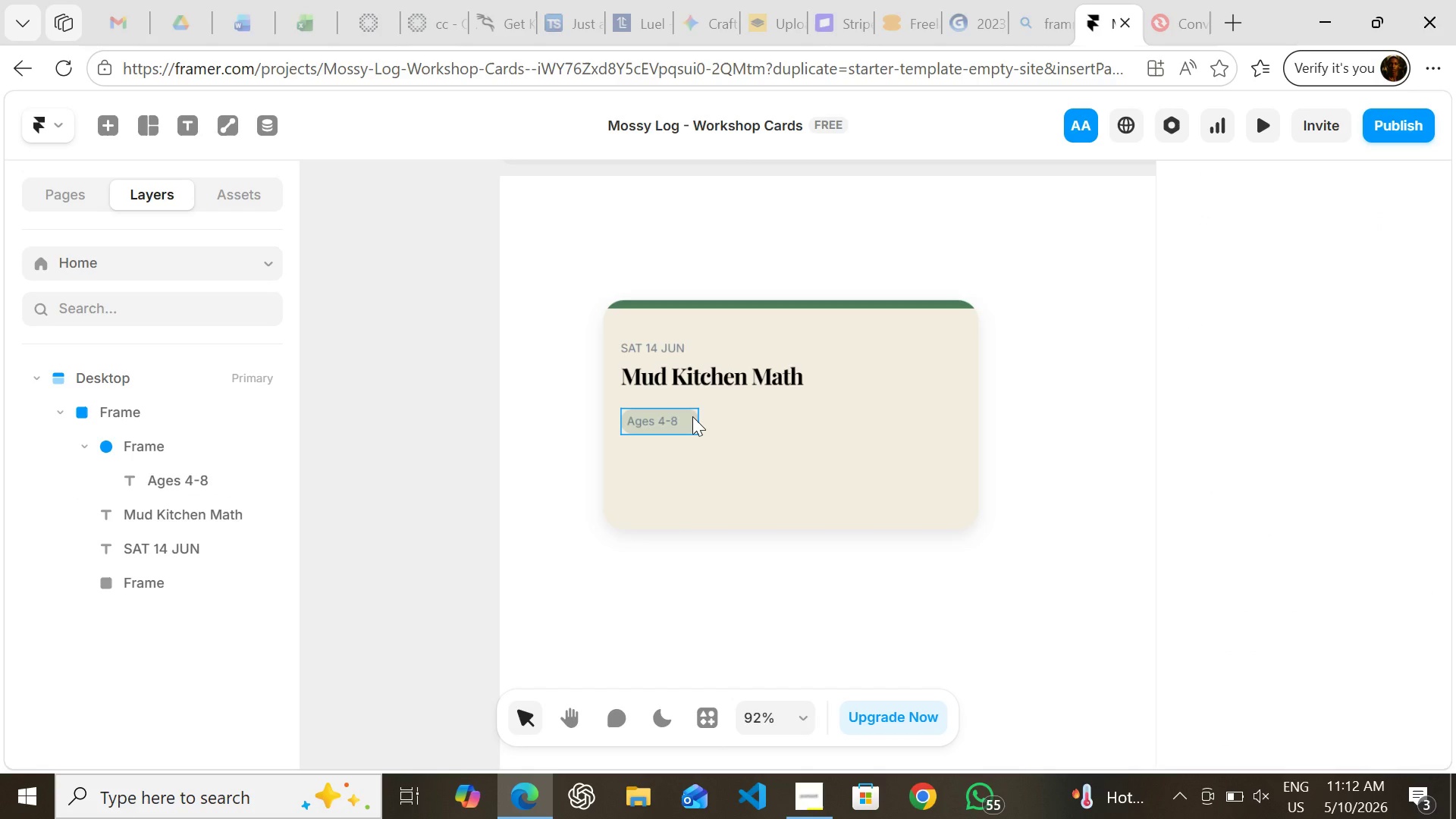 
left_click([692, 416])
 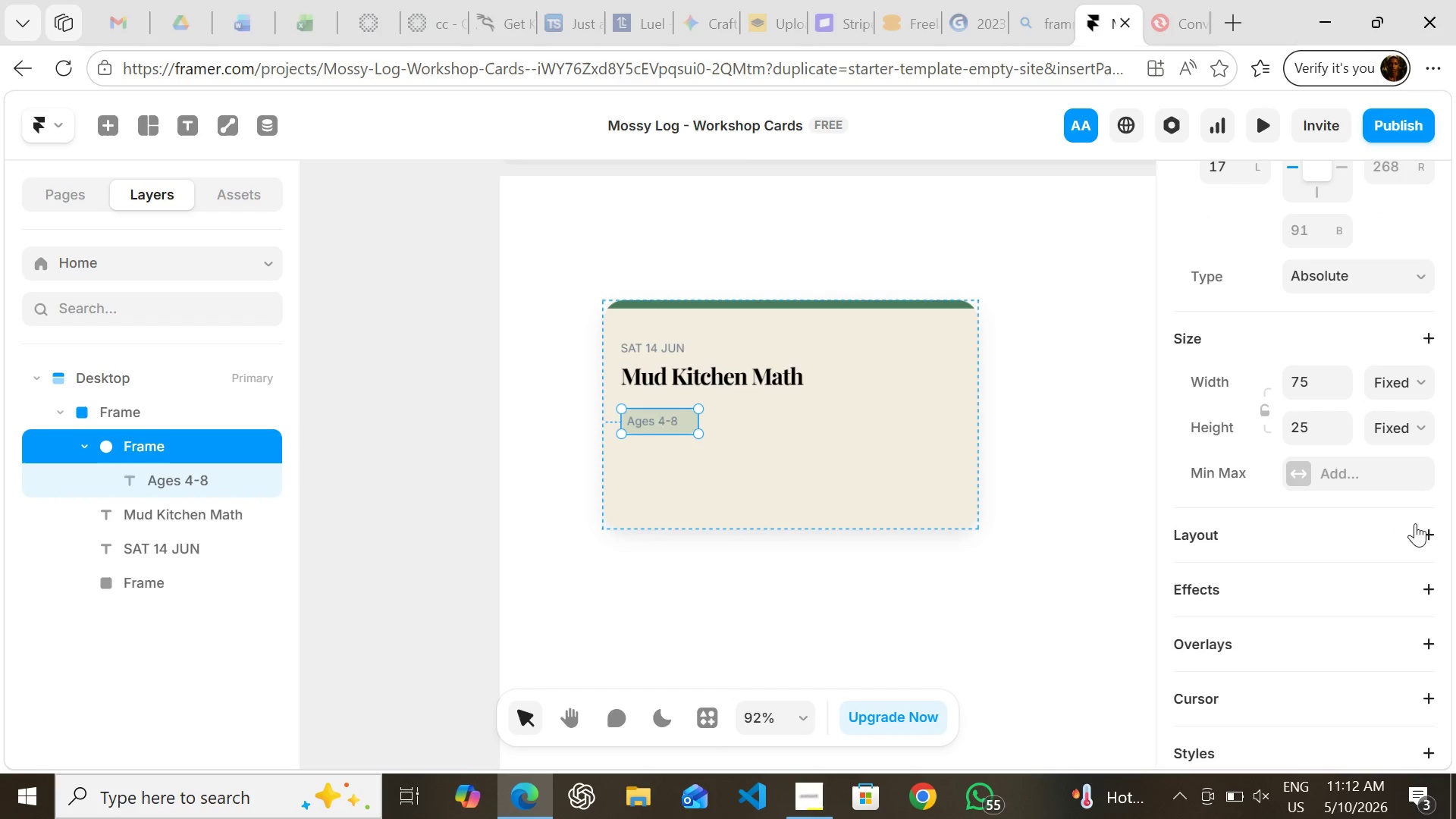 
left_click([1424, 534])
 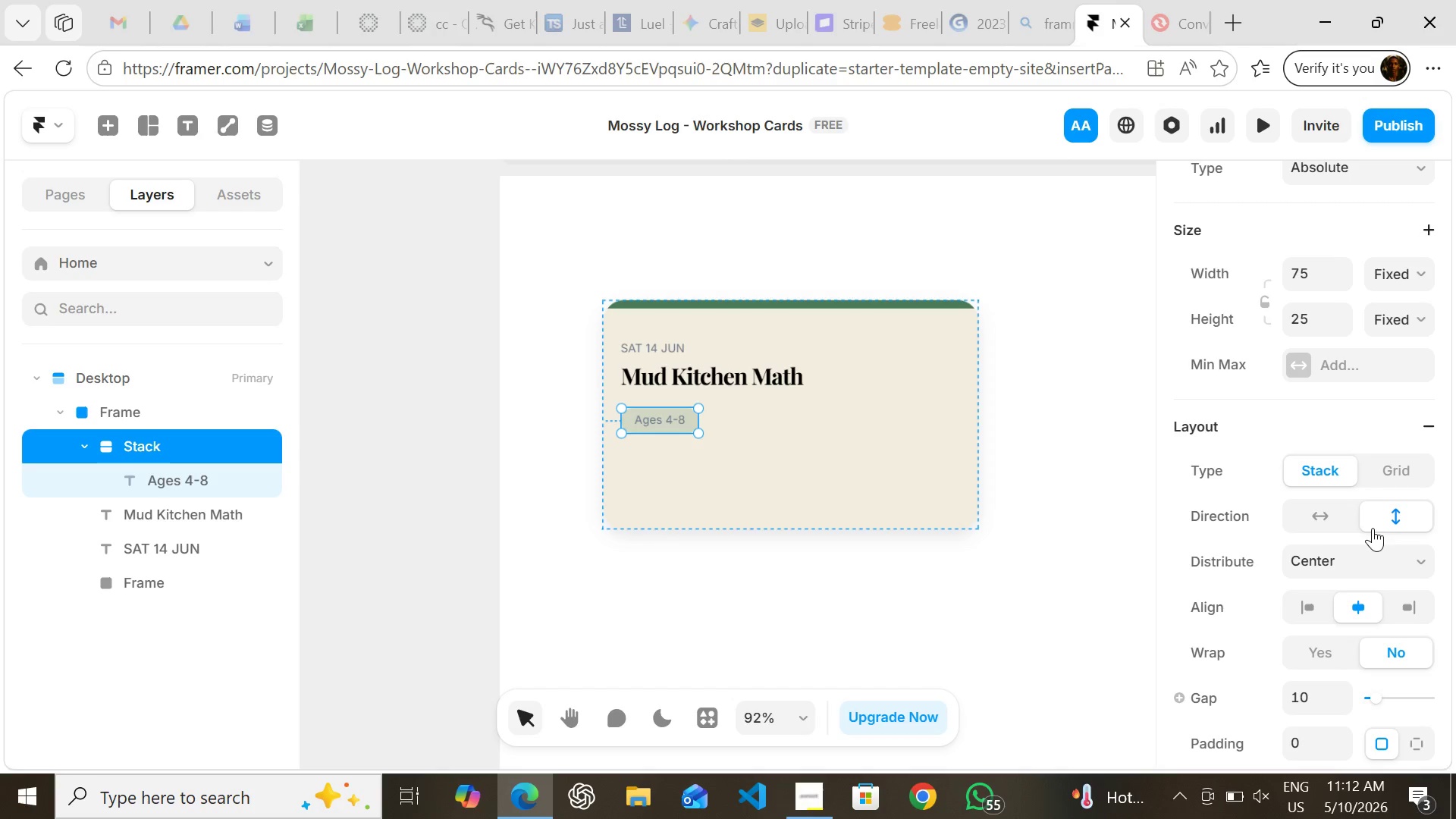 
left_click([1318, 512])
 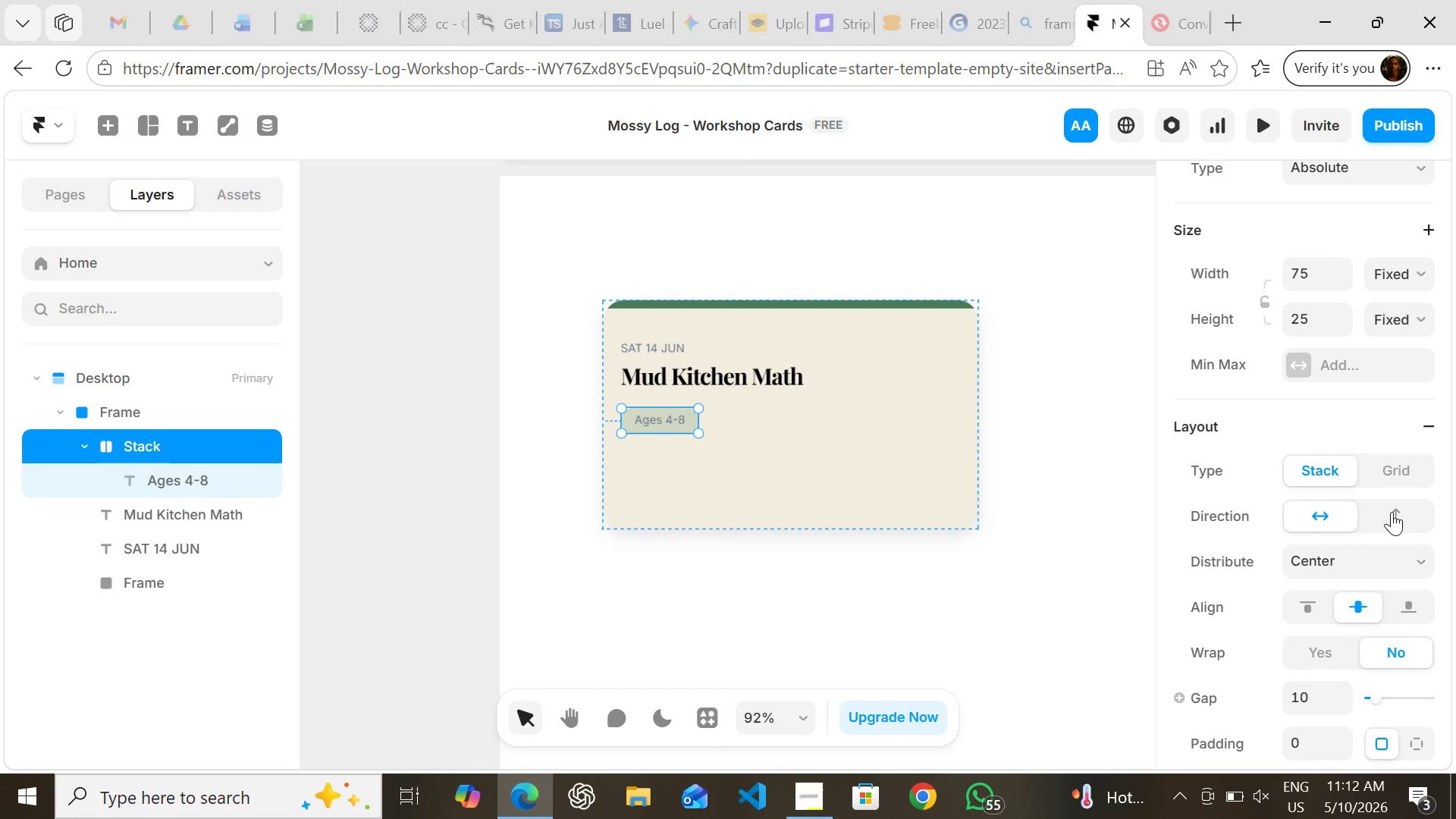 
left_click([1392, 512])
 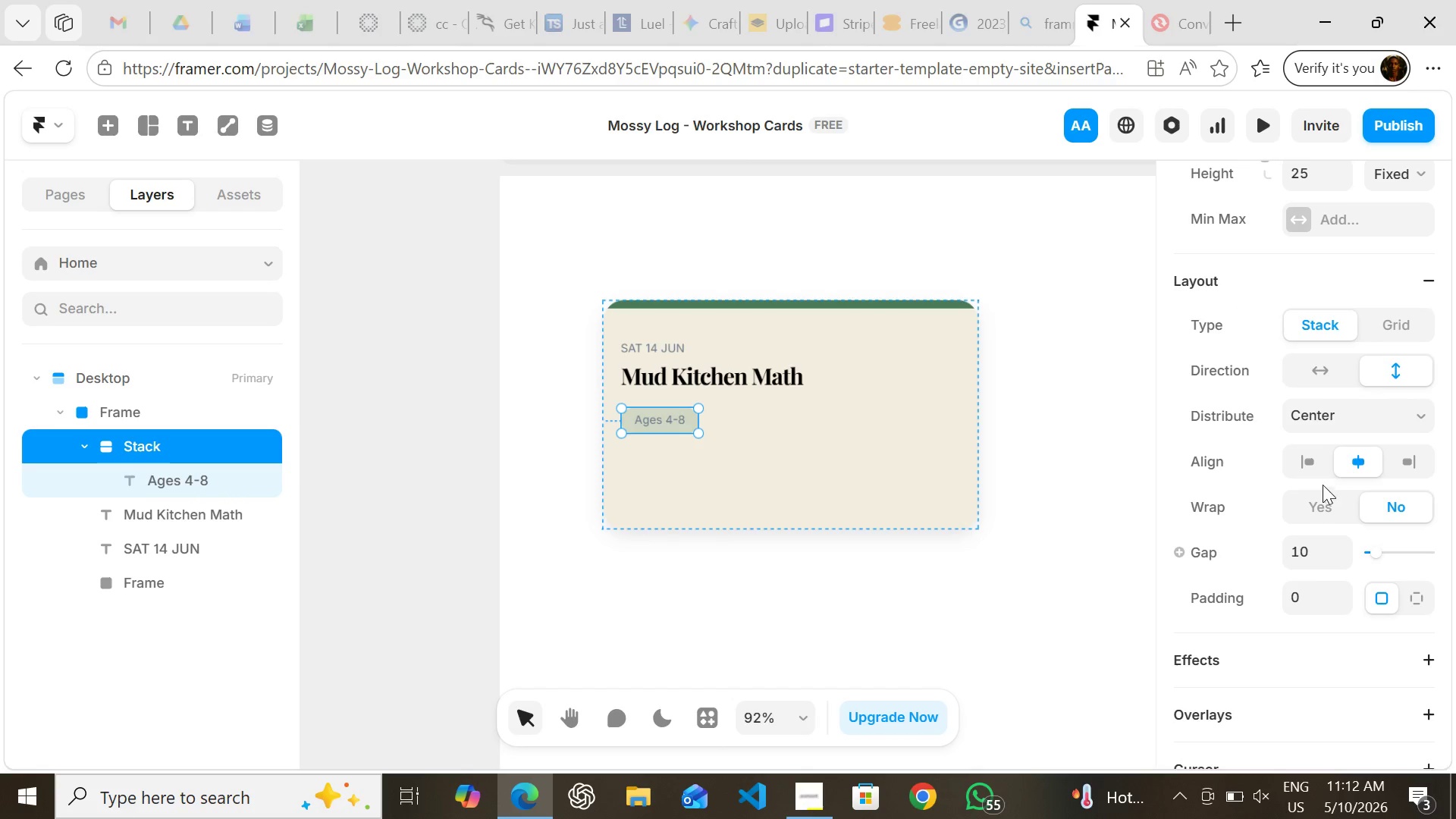 
left_click([1310, 457])
 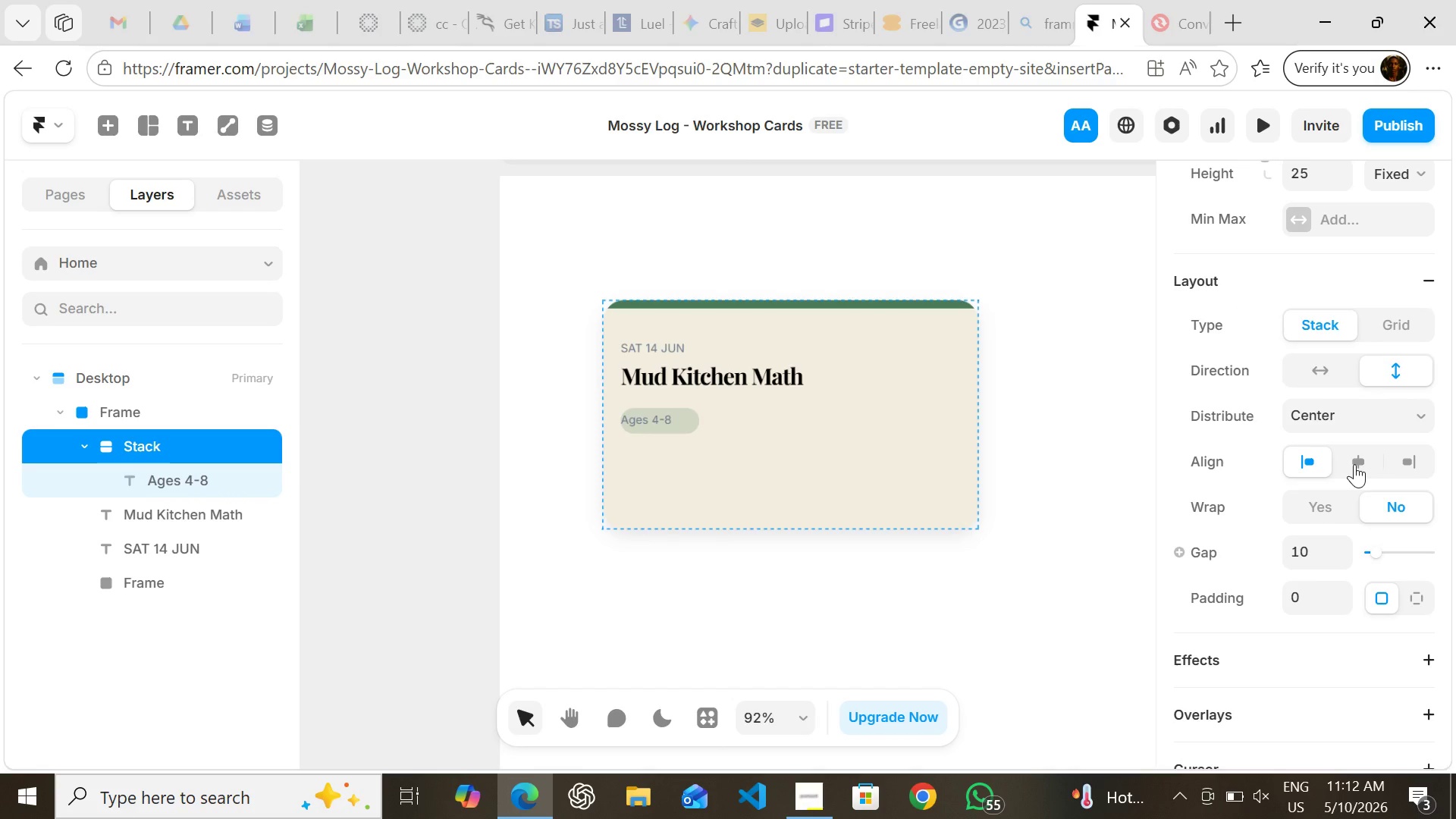 
left_click([1354, 464])
 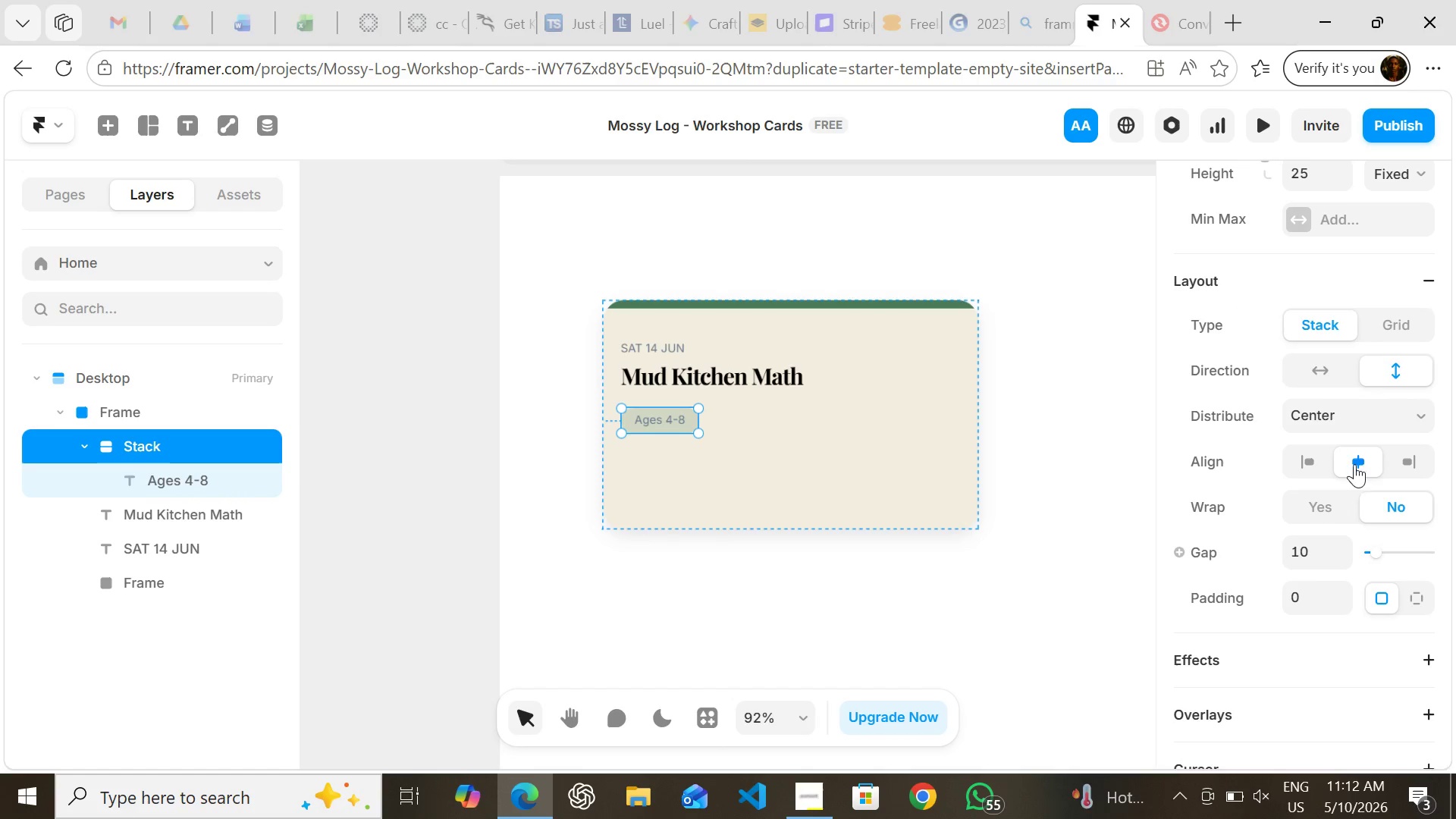 
left_click([1037, 463])
 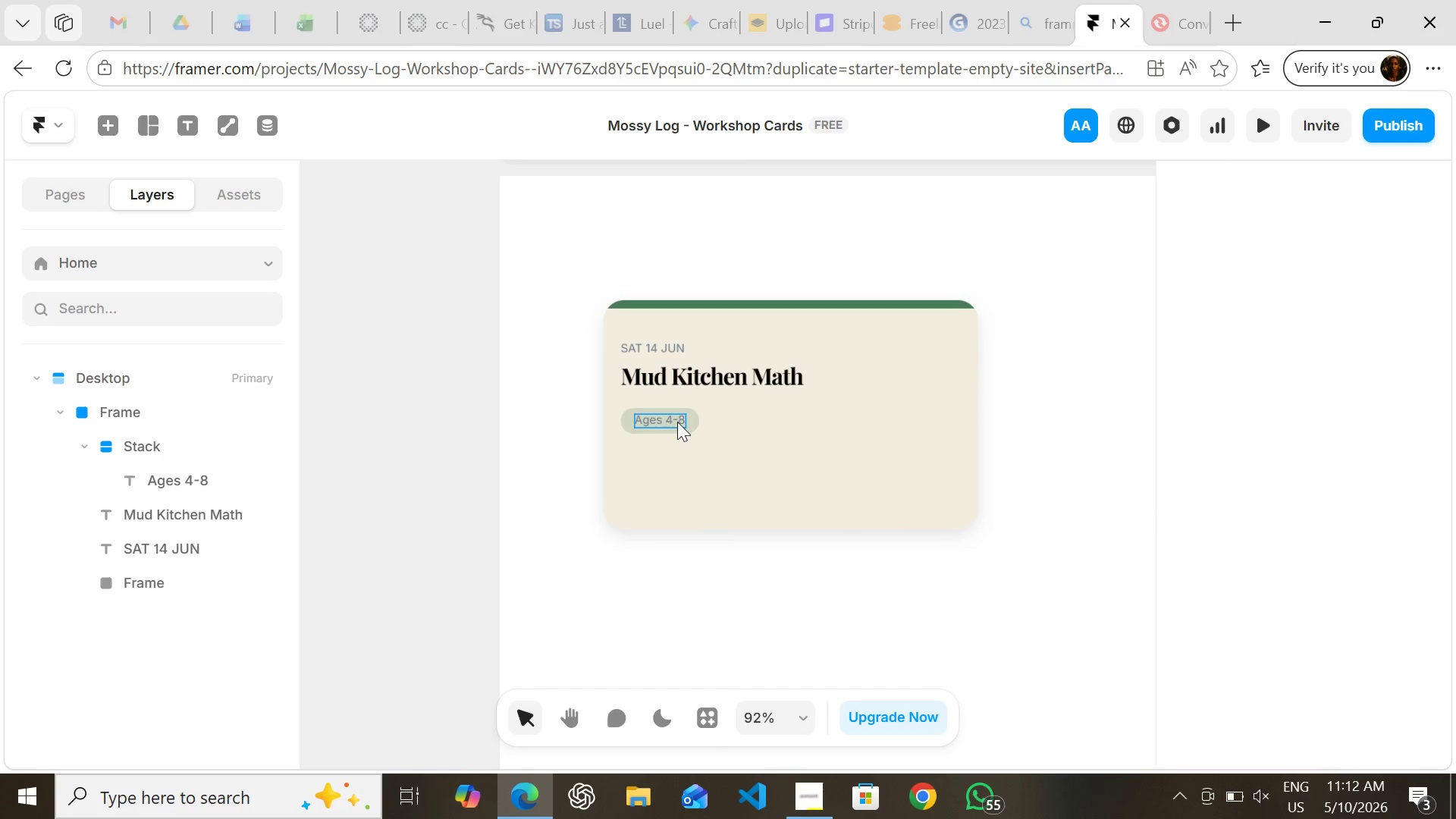 
left_click([691, 425])
 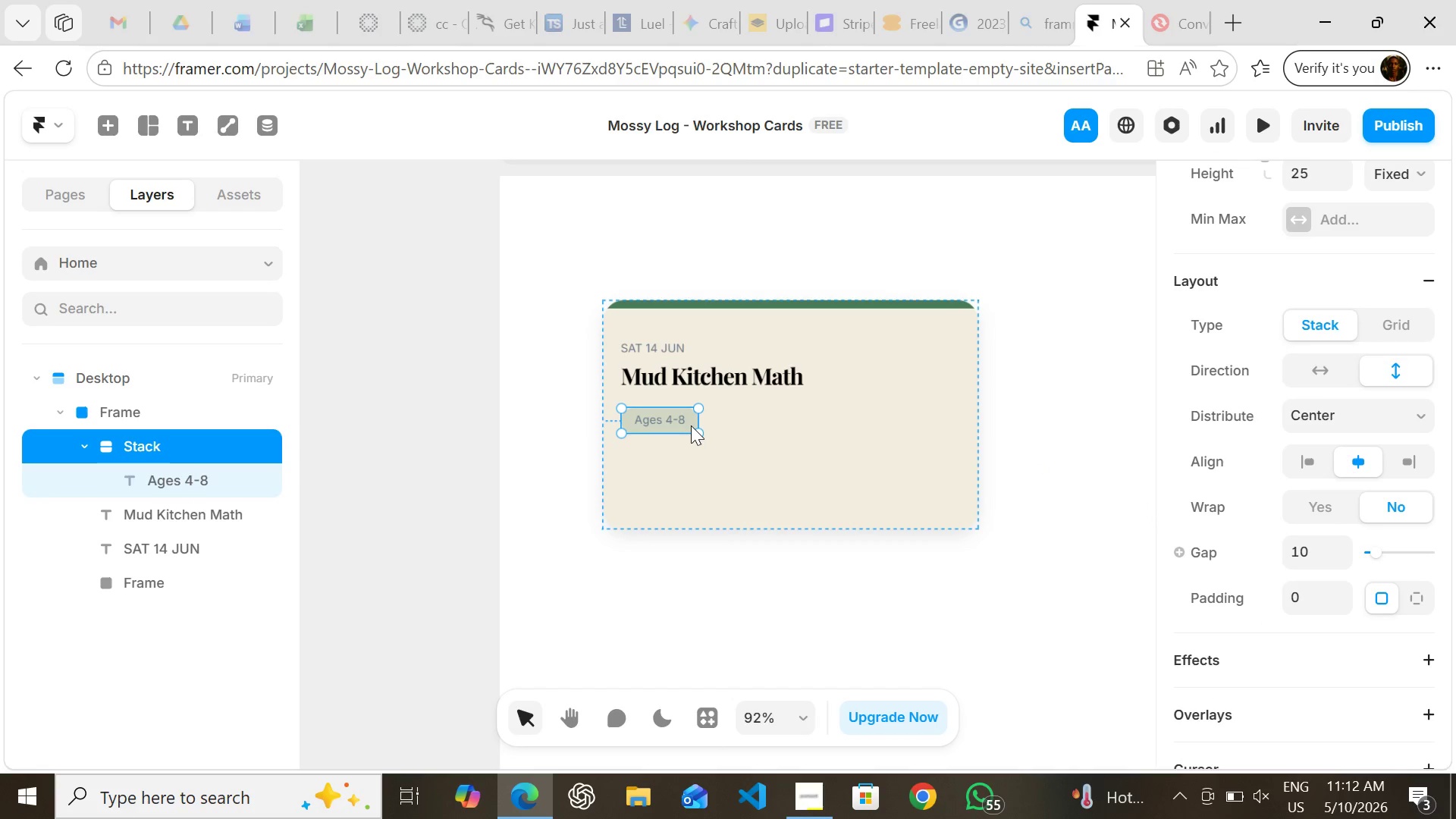 
left_click_drag(start_coordinate=[691, 425], to_coordinate=[689, 418])
 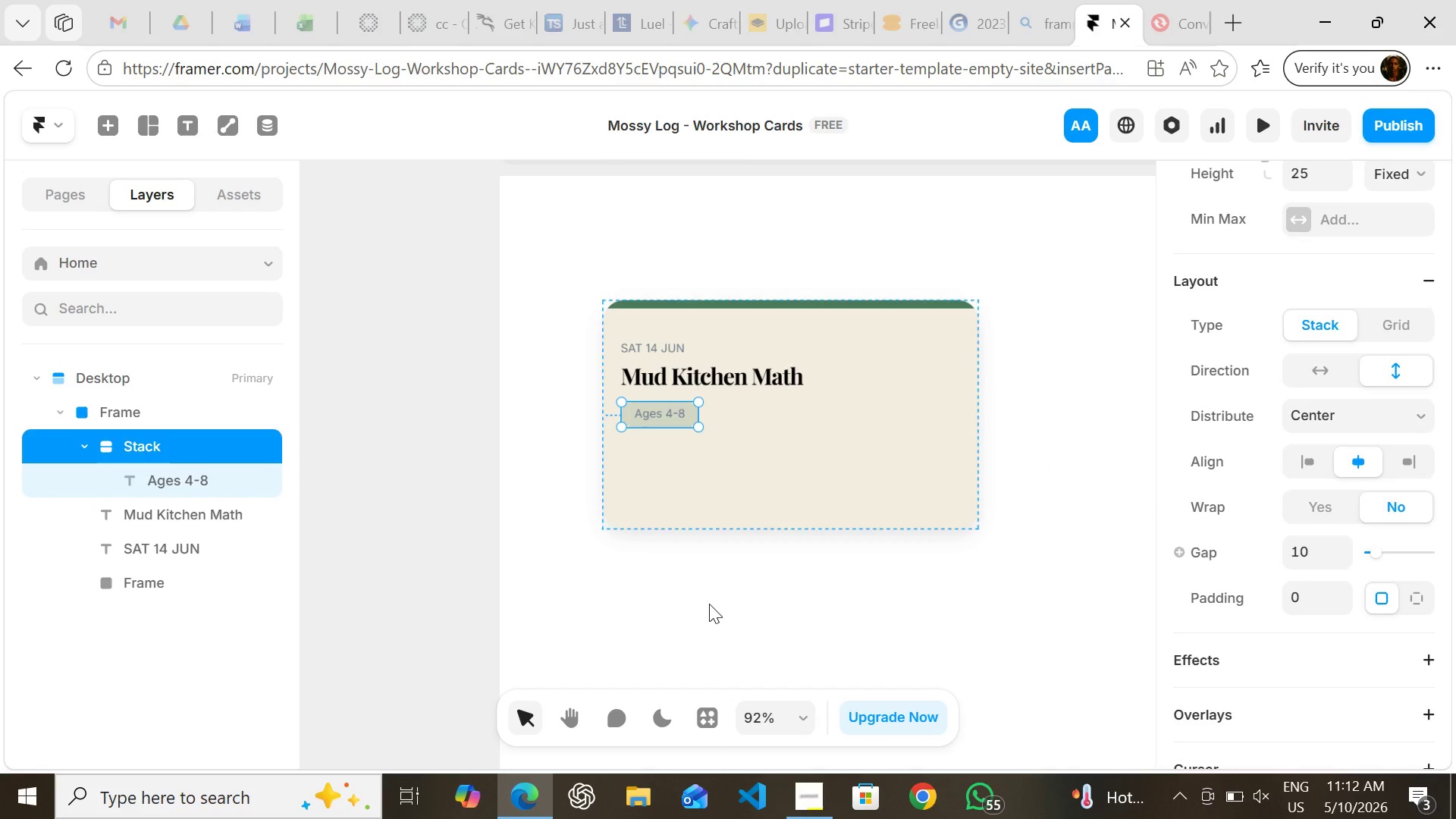 
left_click([709, 604])
 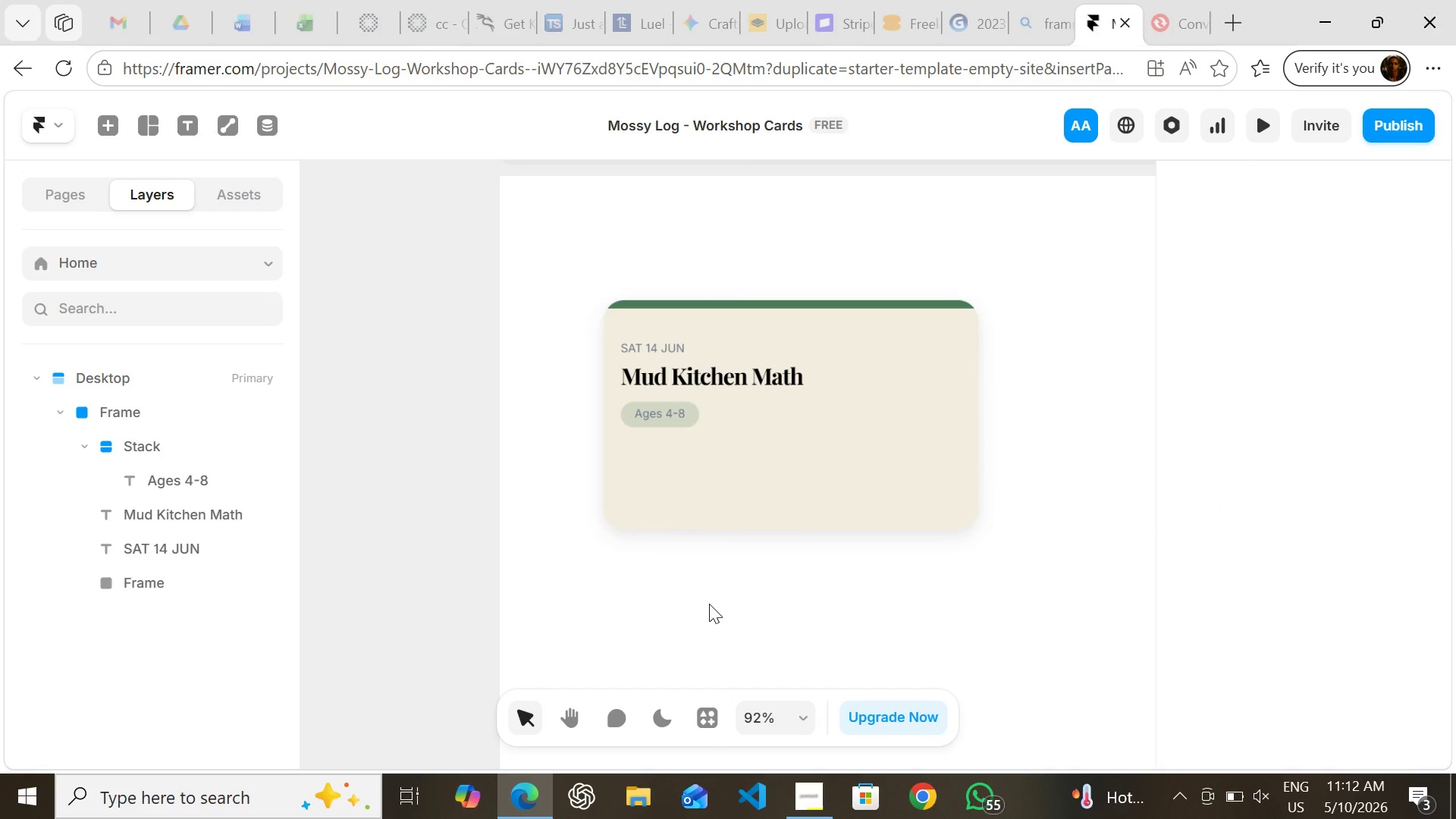 
wait(8.62)
 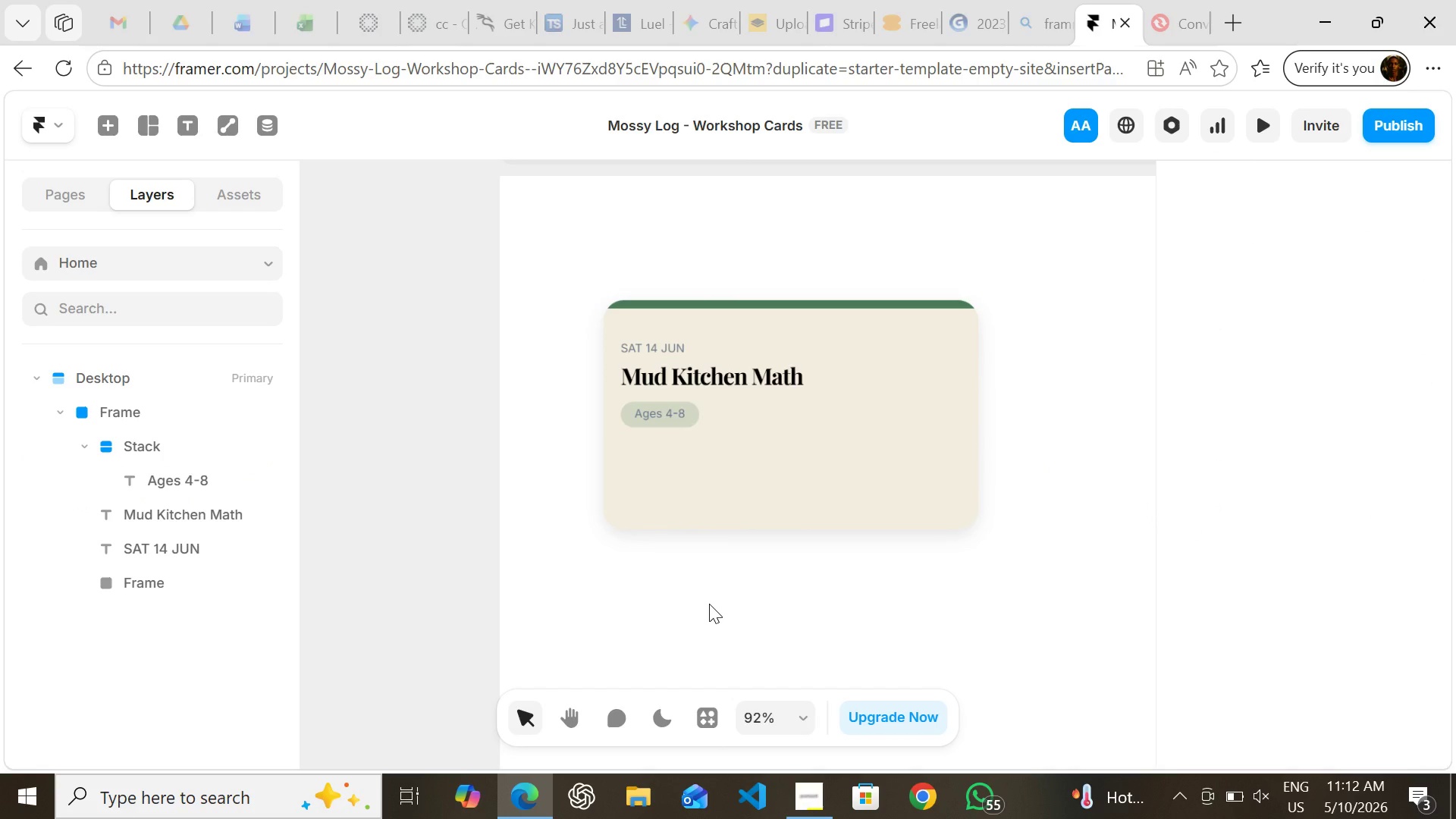 
key(T)
 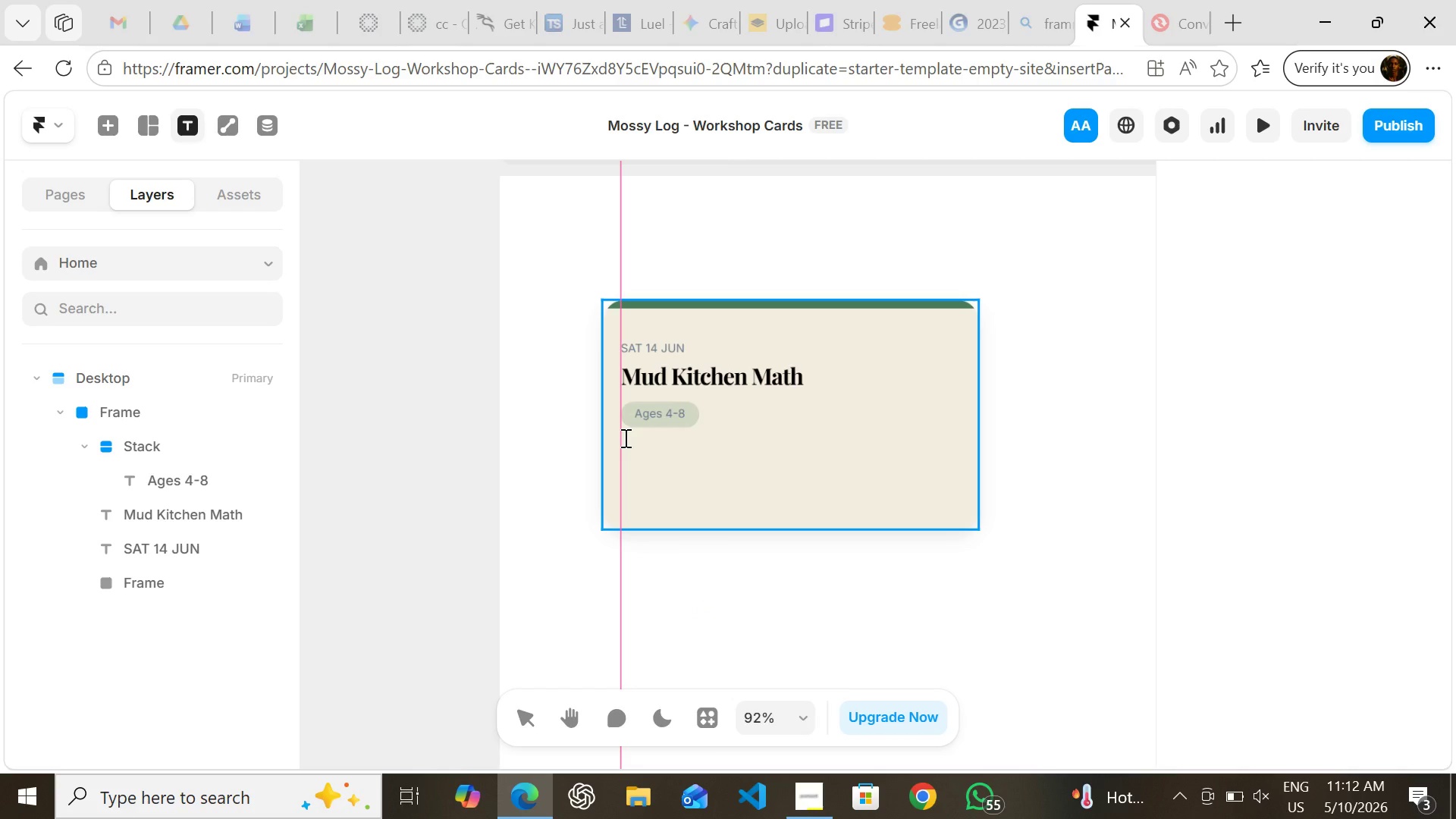 
left_click([624, 438])
 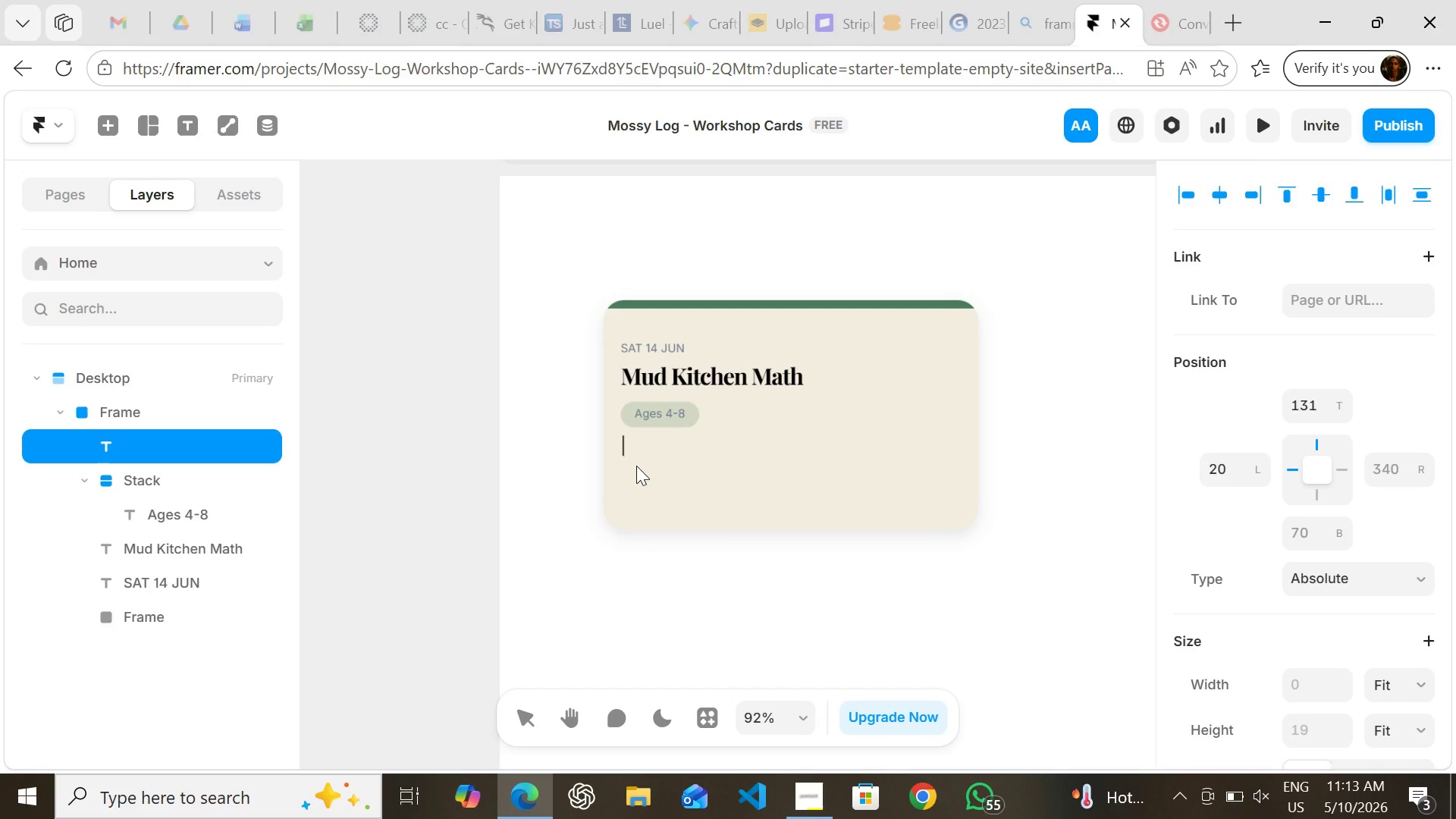 
wait(20.42)
 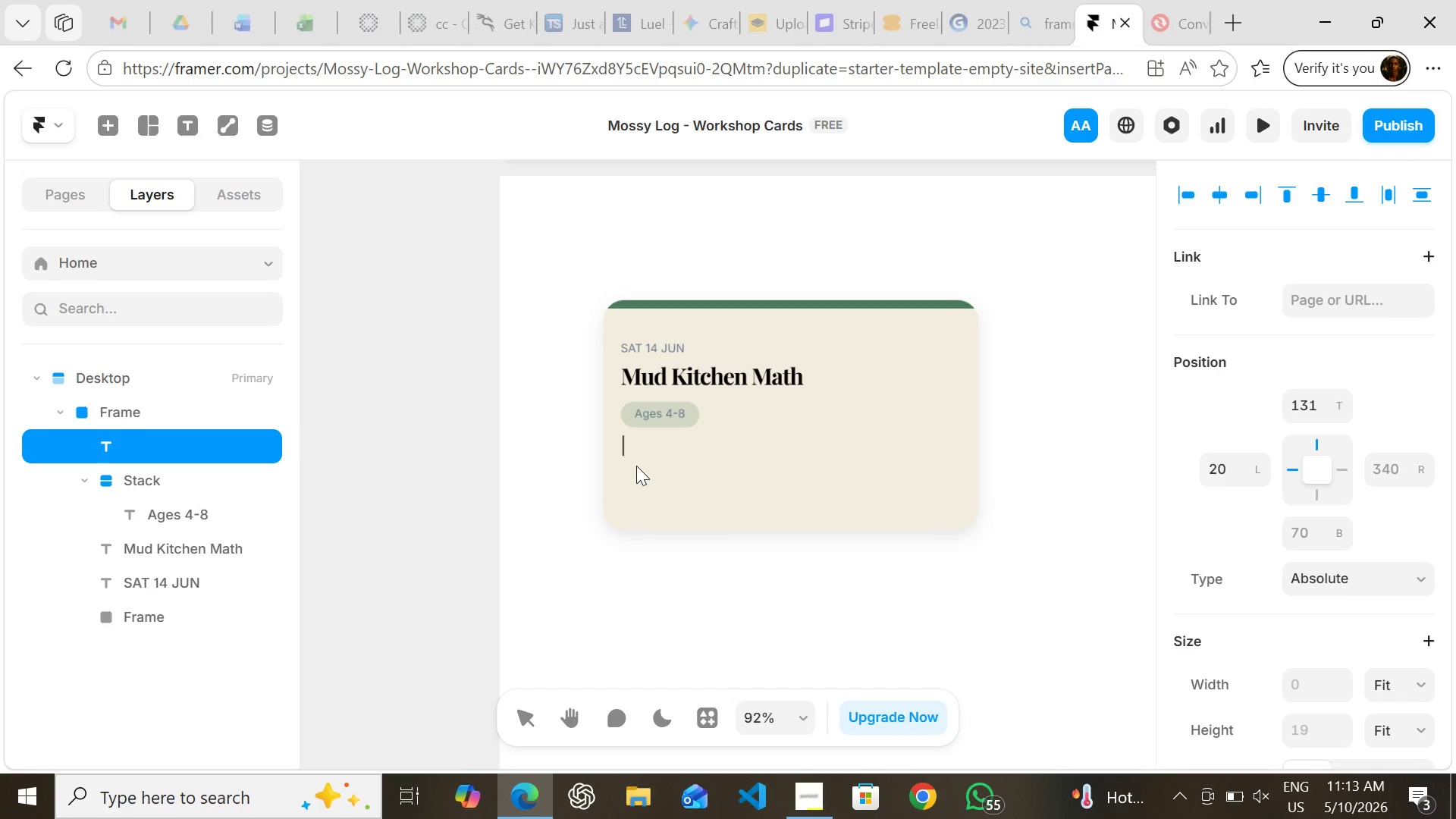 
type(Epl)
key(Backspace)
key(Backspace)
type(xplore fractios)
key(Backspace)
type(b)
key(Backspace)
key(Backspace)
type(ns )
key(Backspace)
type(, vi)
key(Backspace)
type(olume )
key(Backspace)
type(, and measurement th)
 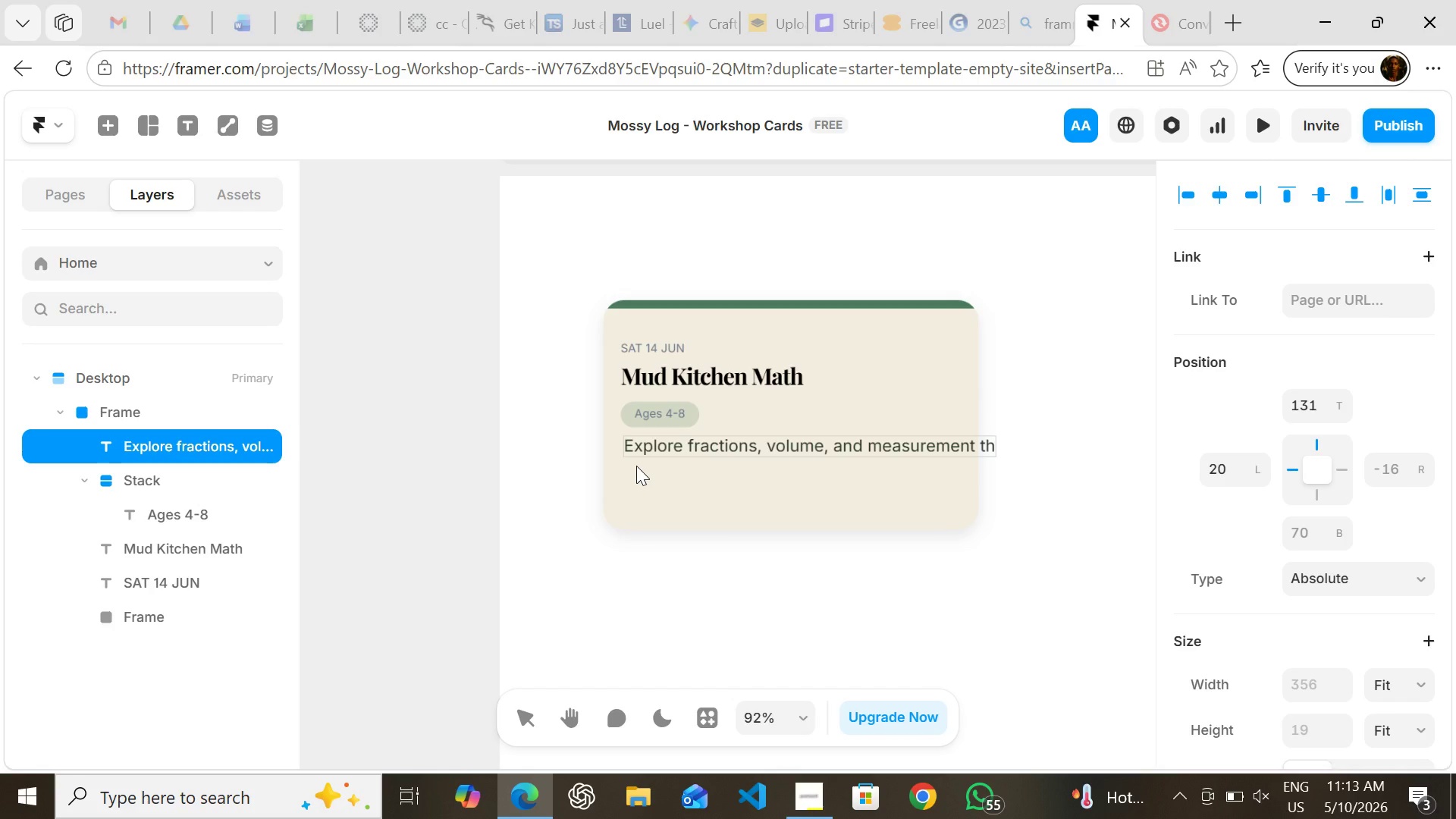 
type(rough)
 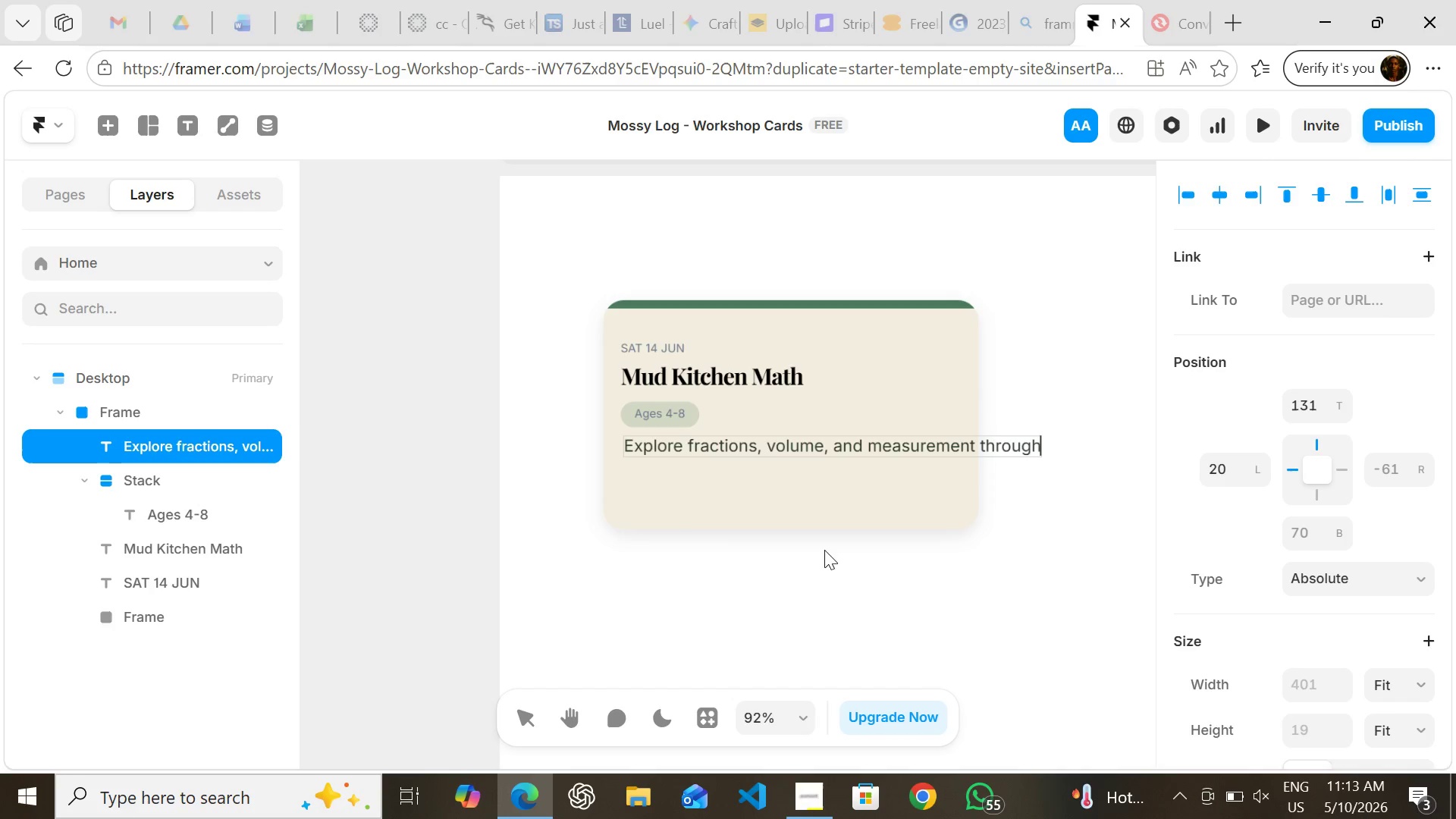 
left_click([833, 566])
 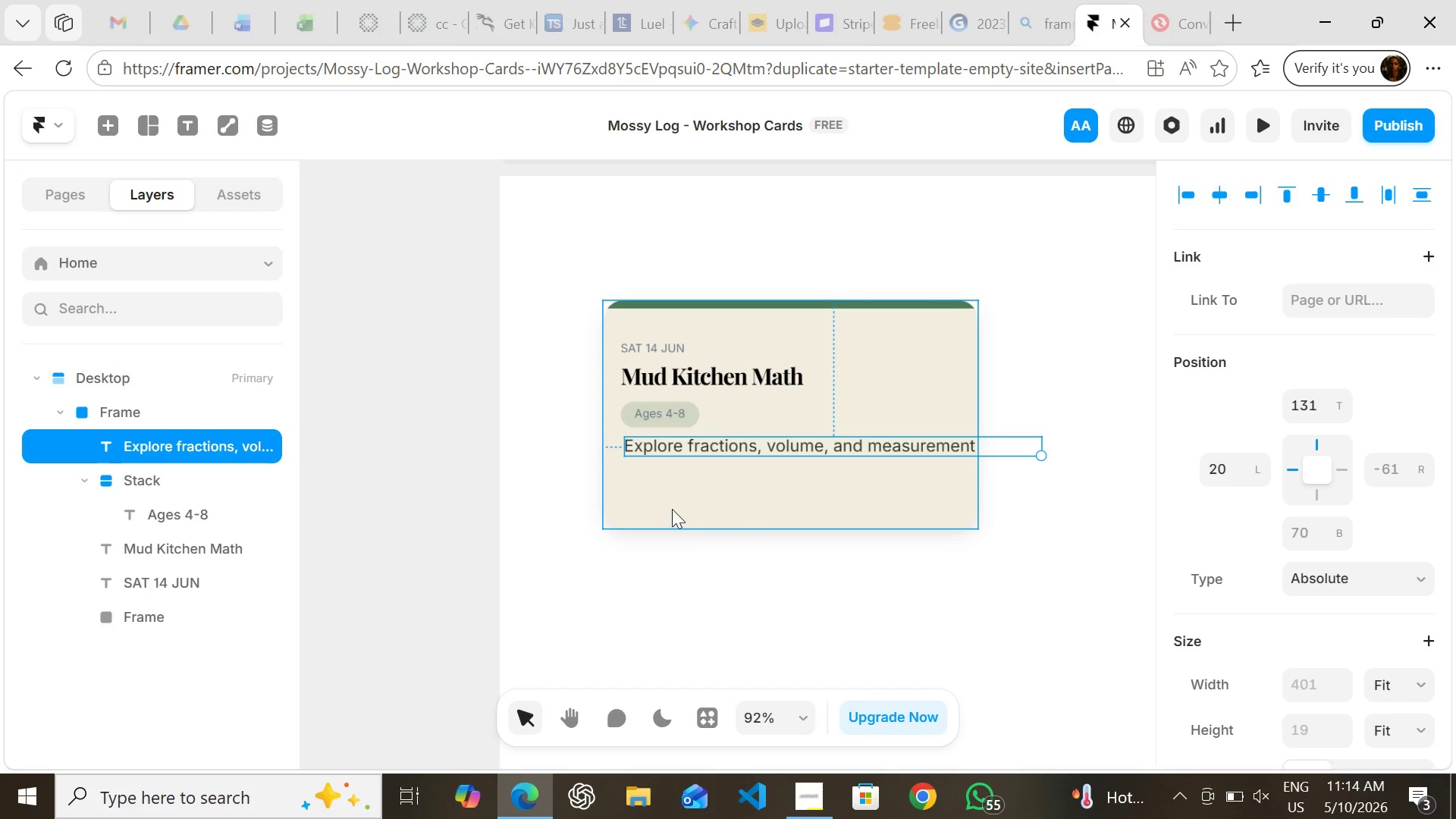 
left_click([672, 509])
 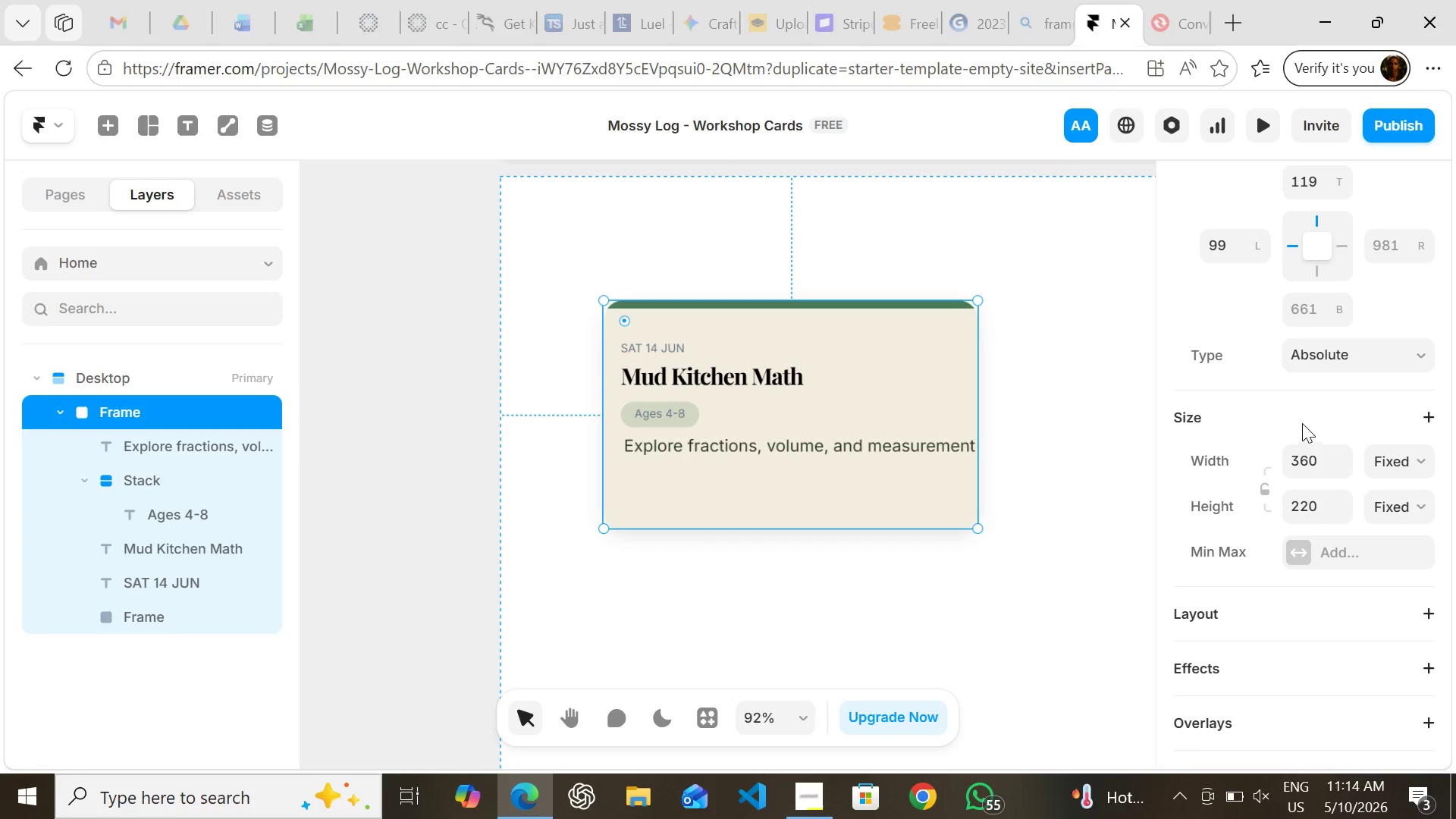 
left_click([1407, 461])
 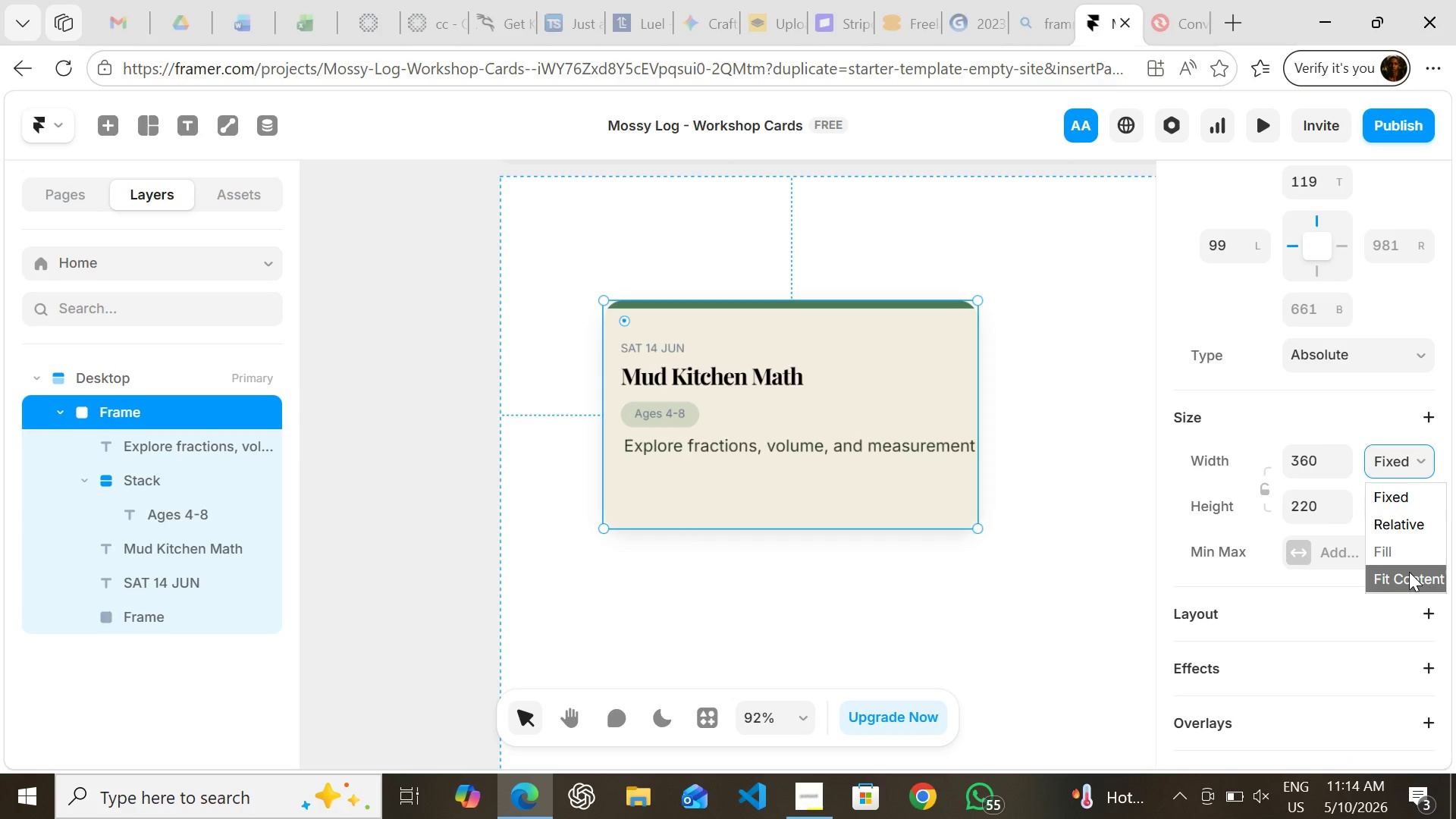 
left_click([1409, 572])
 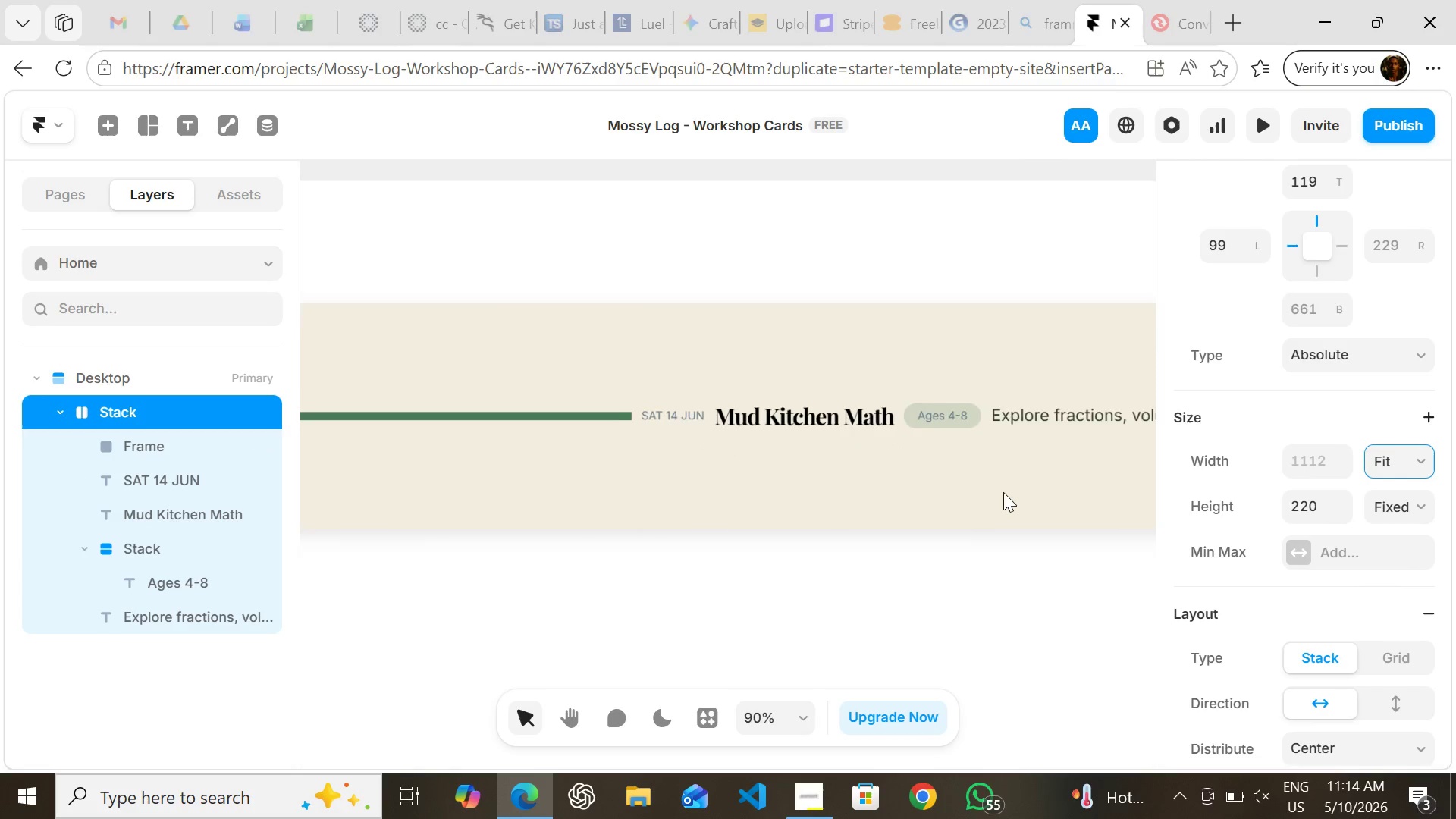 
key(Control+ControlLeft)
 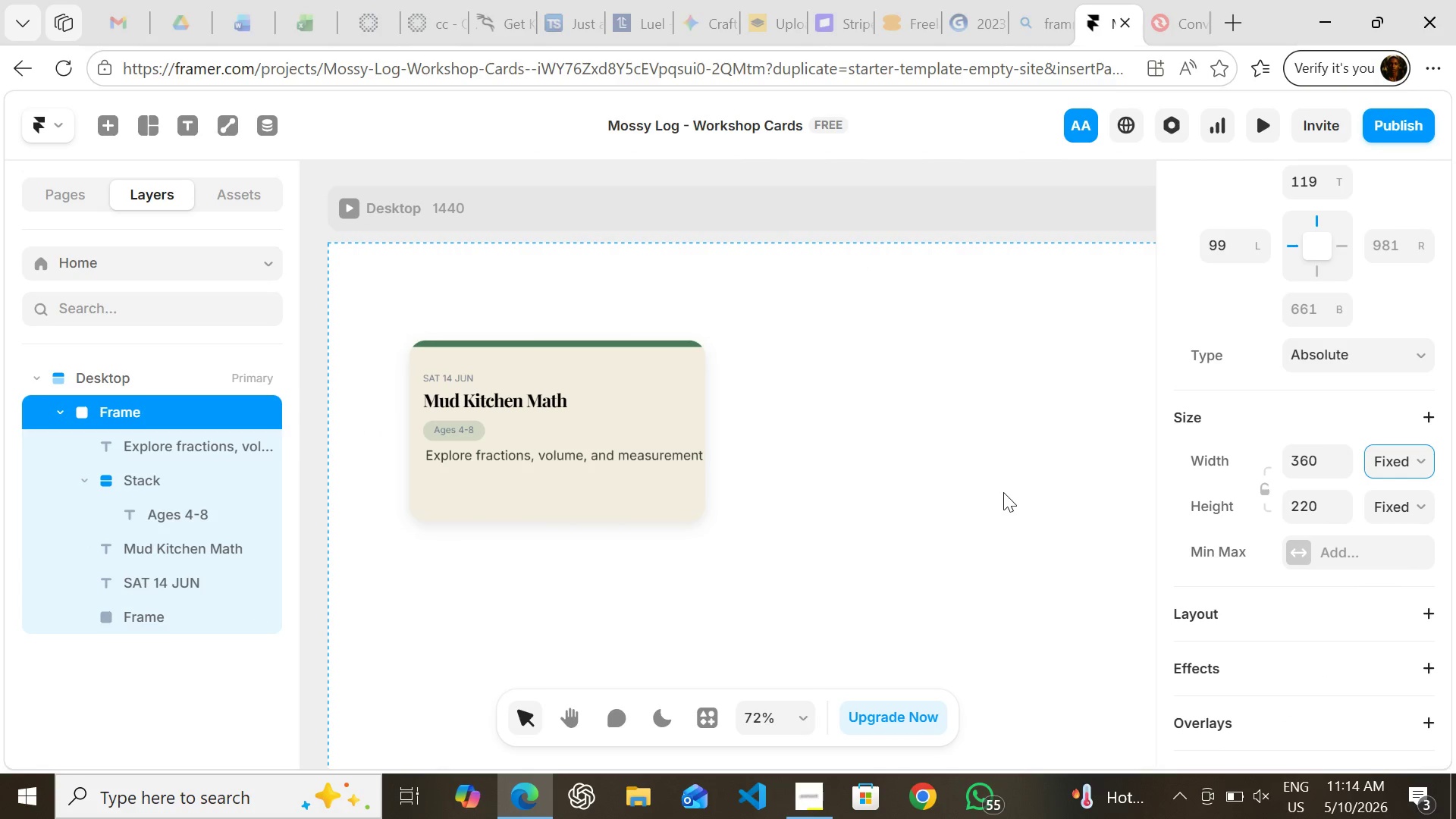 
key(Control+Z)
 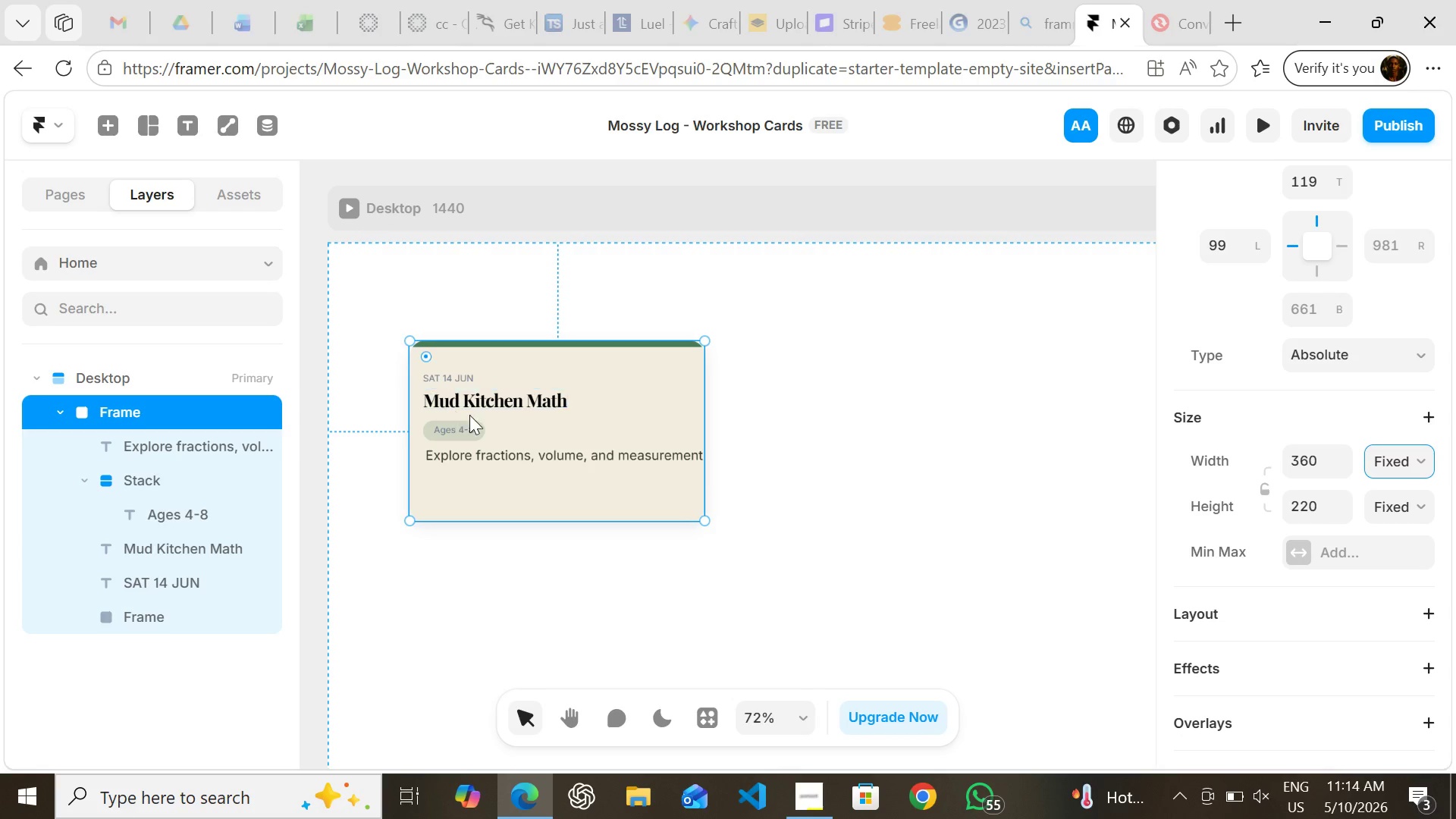 
left_click_drag(start_coordinate=[469, 415], to_coordinate=[460, 384])
 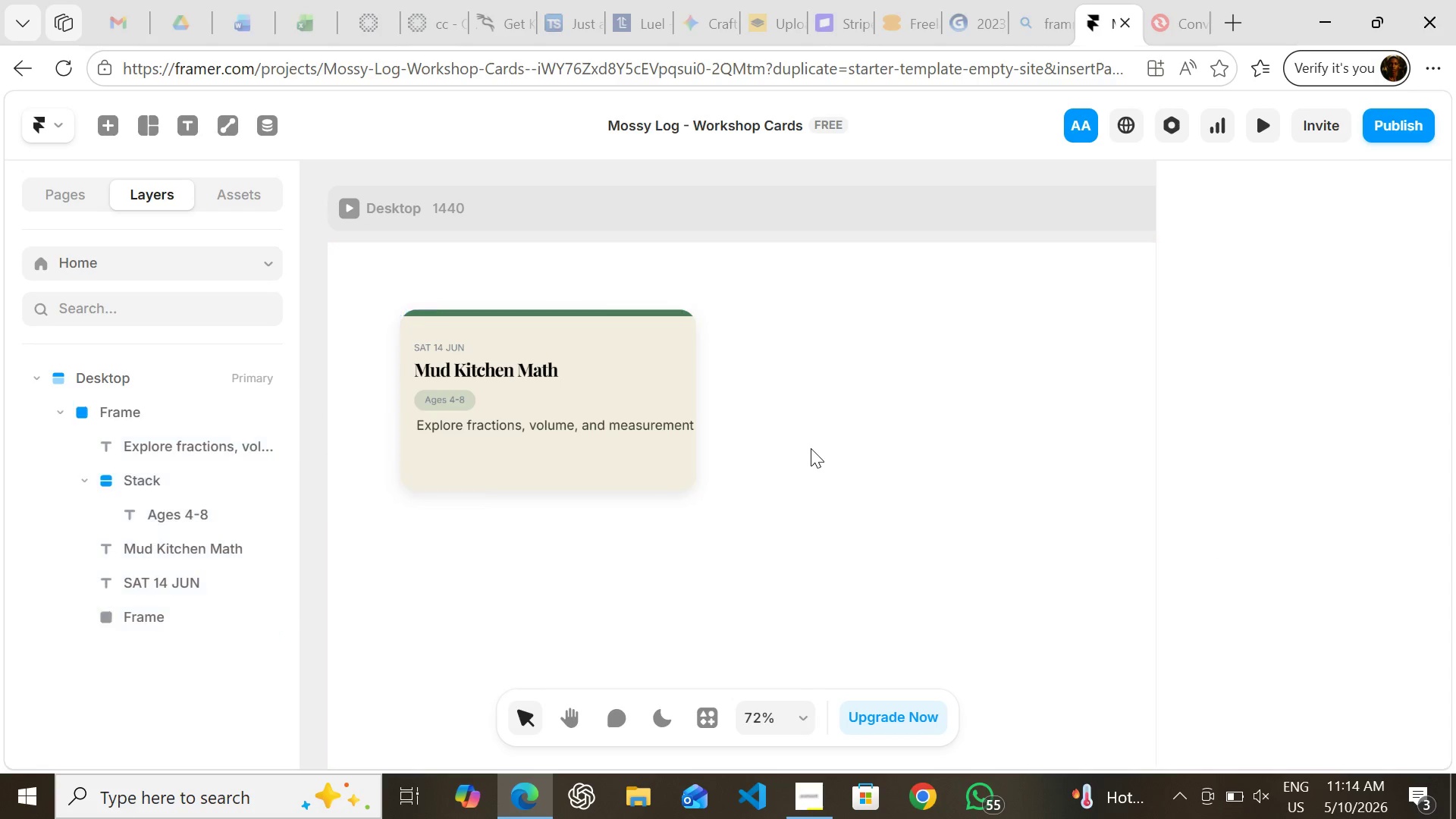 
left_click([811, 448])
 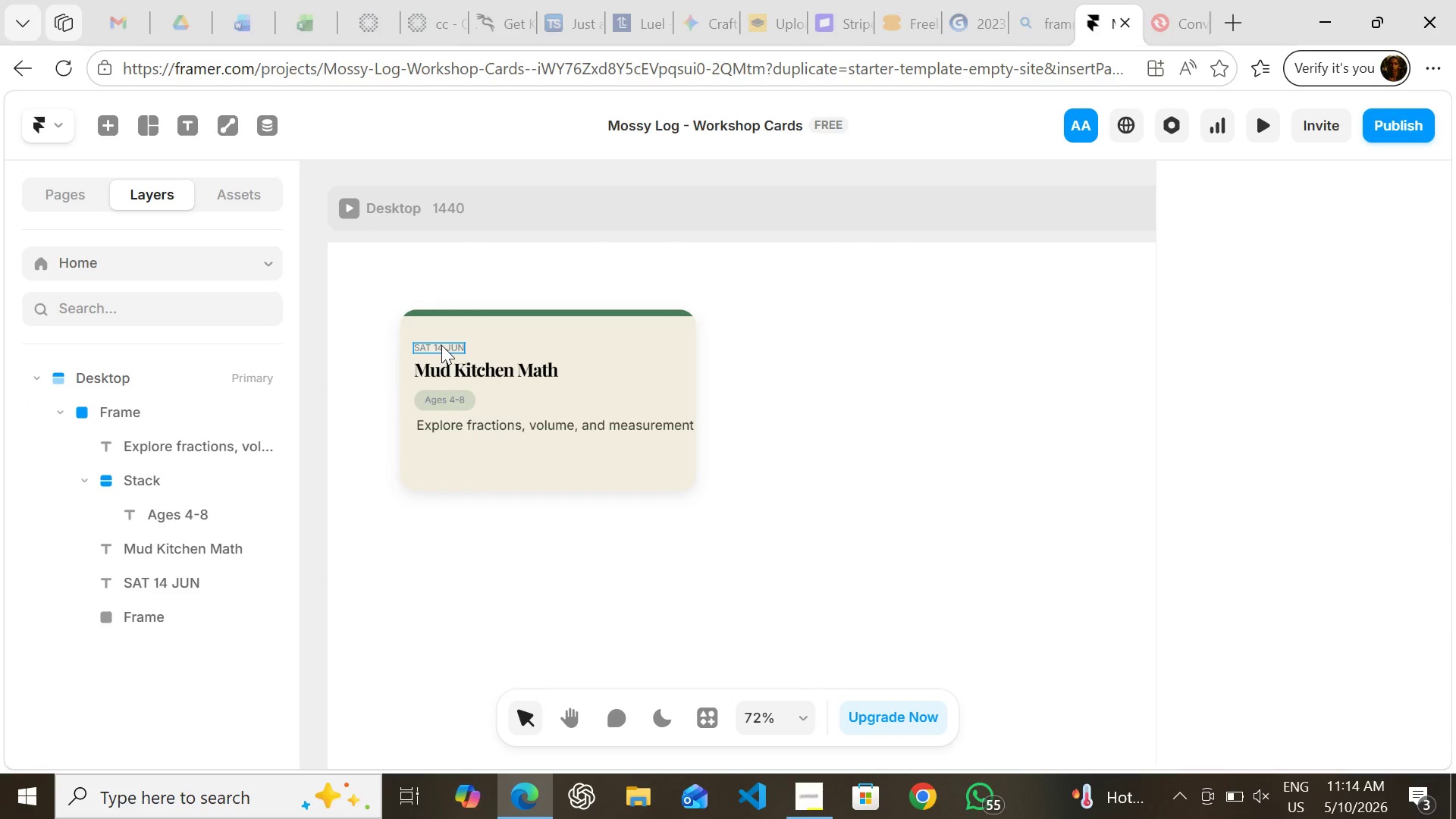 
left_click([441, 345])
 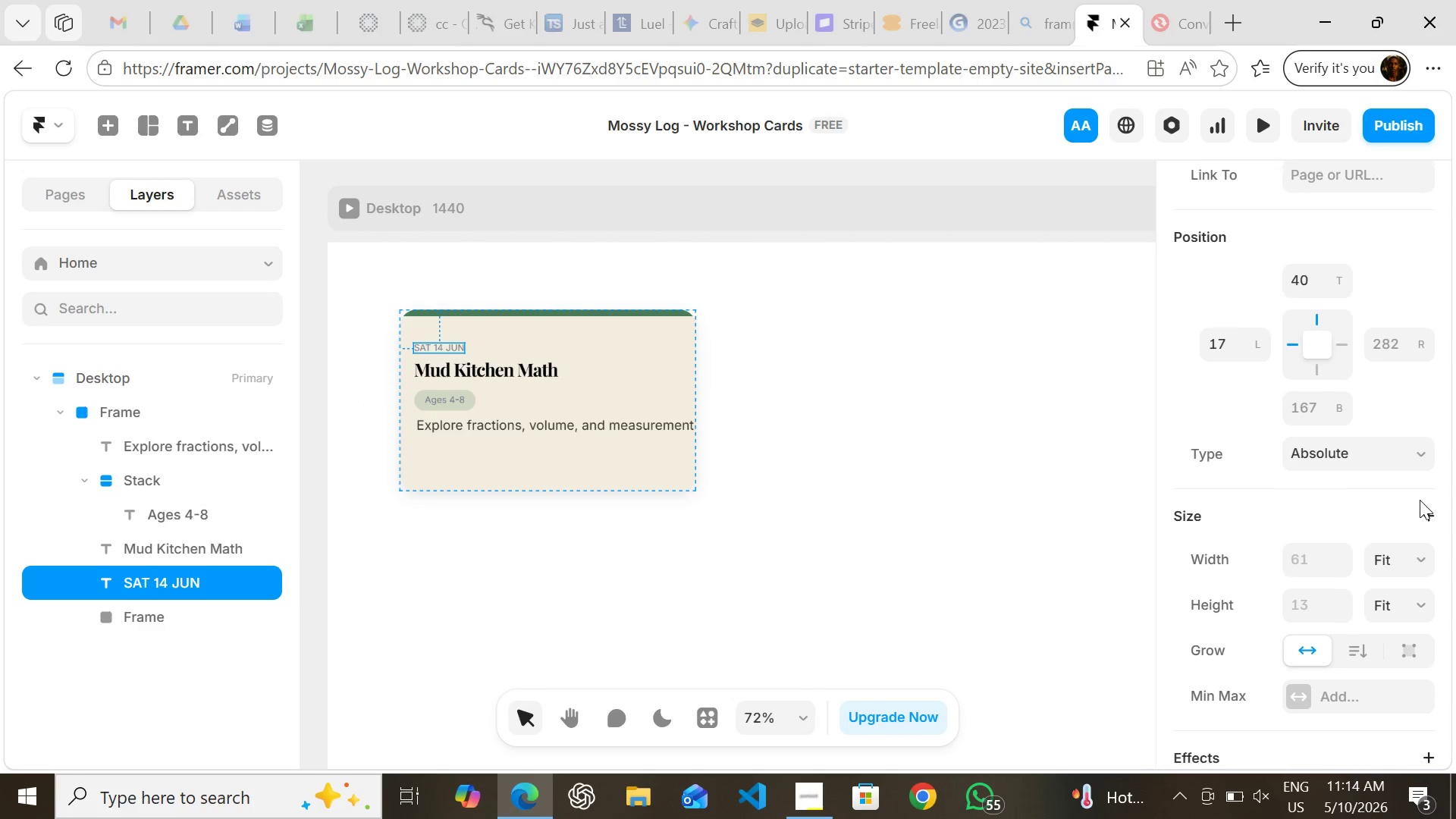 
left_click([1410, 555])
 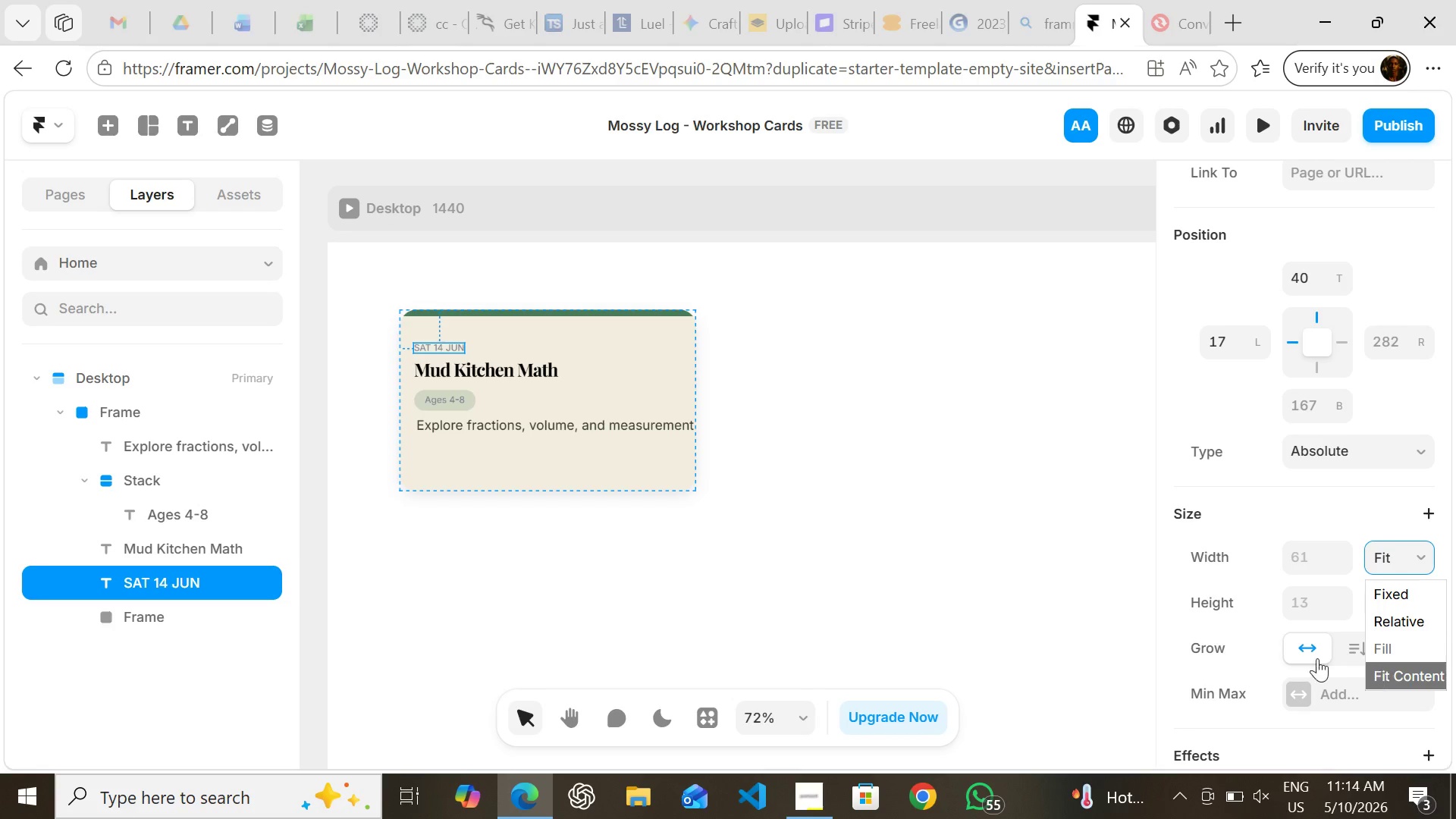 
left_click([1065, 593])
 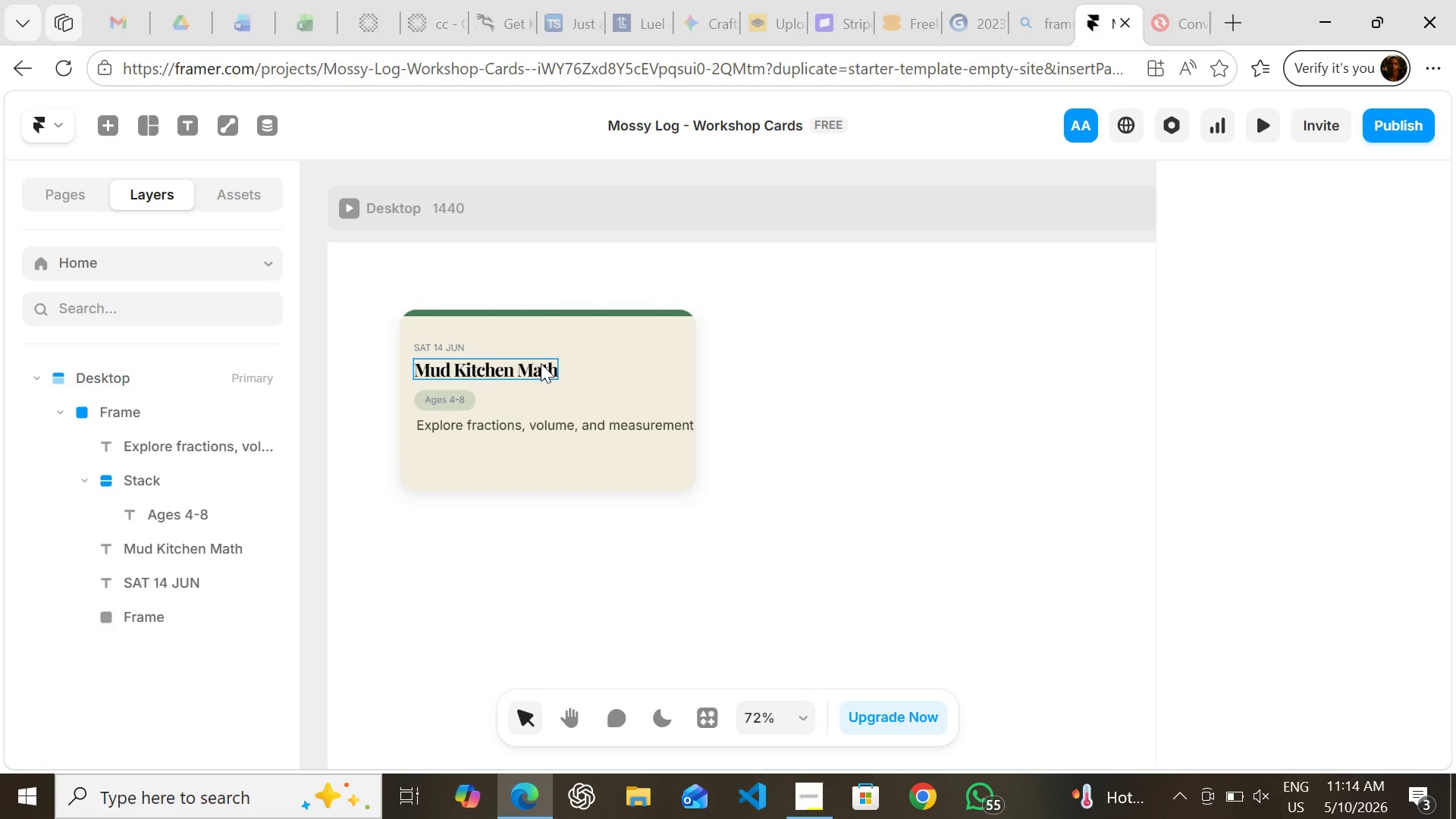 
left_click([541, 363])
 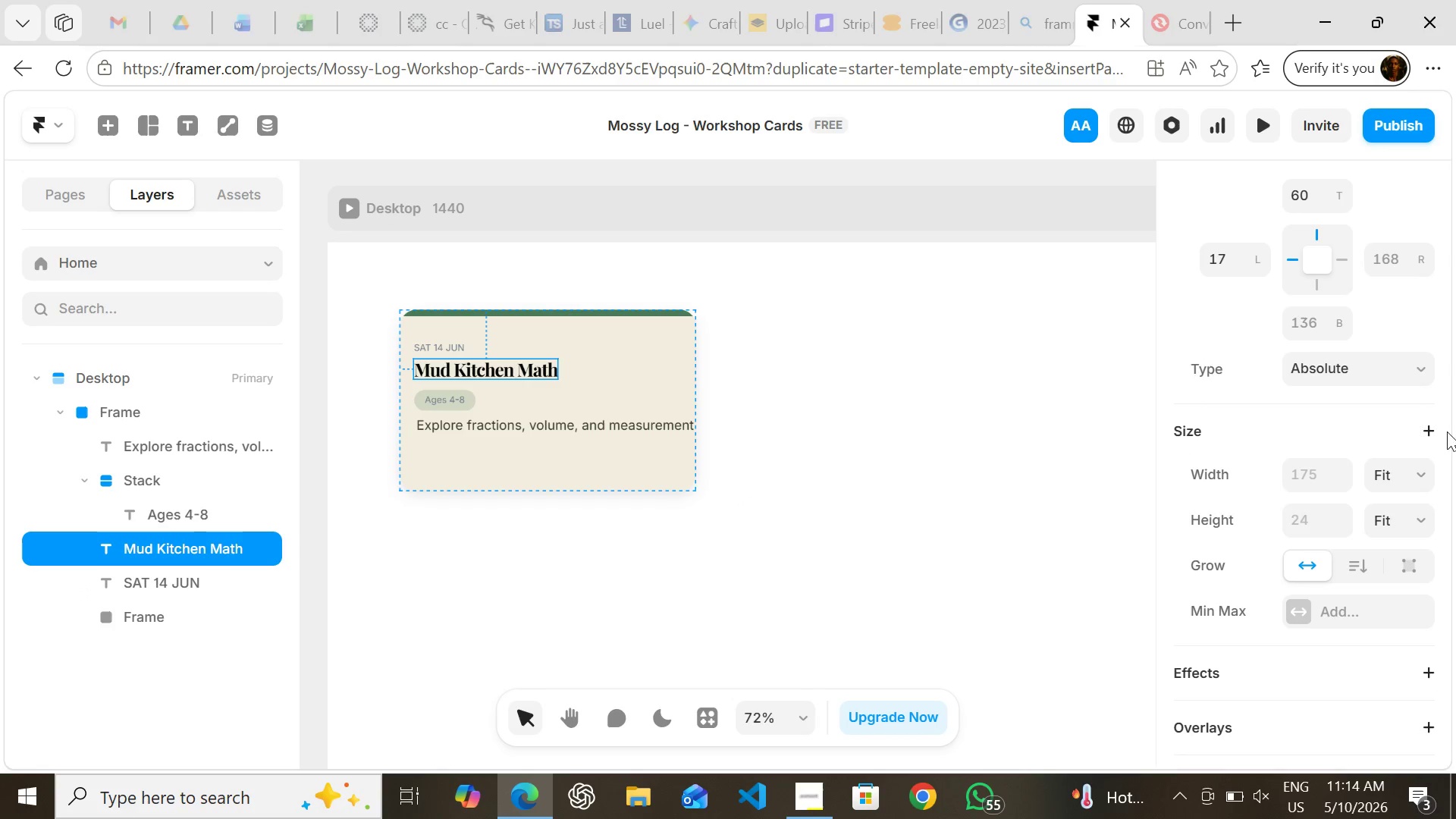 
left_click([884, 457])
 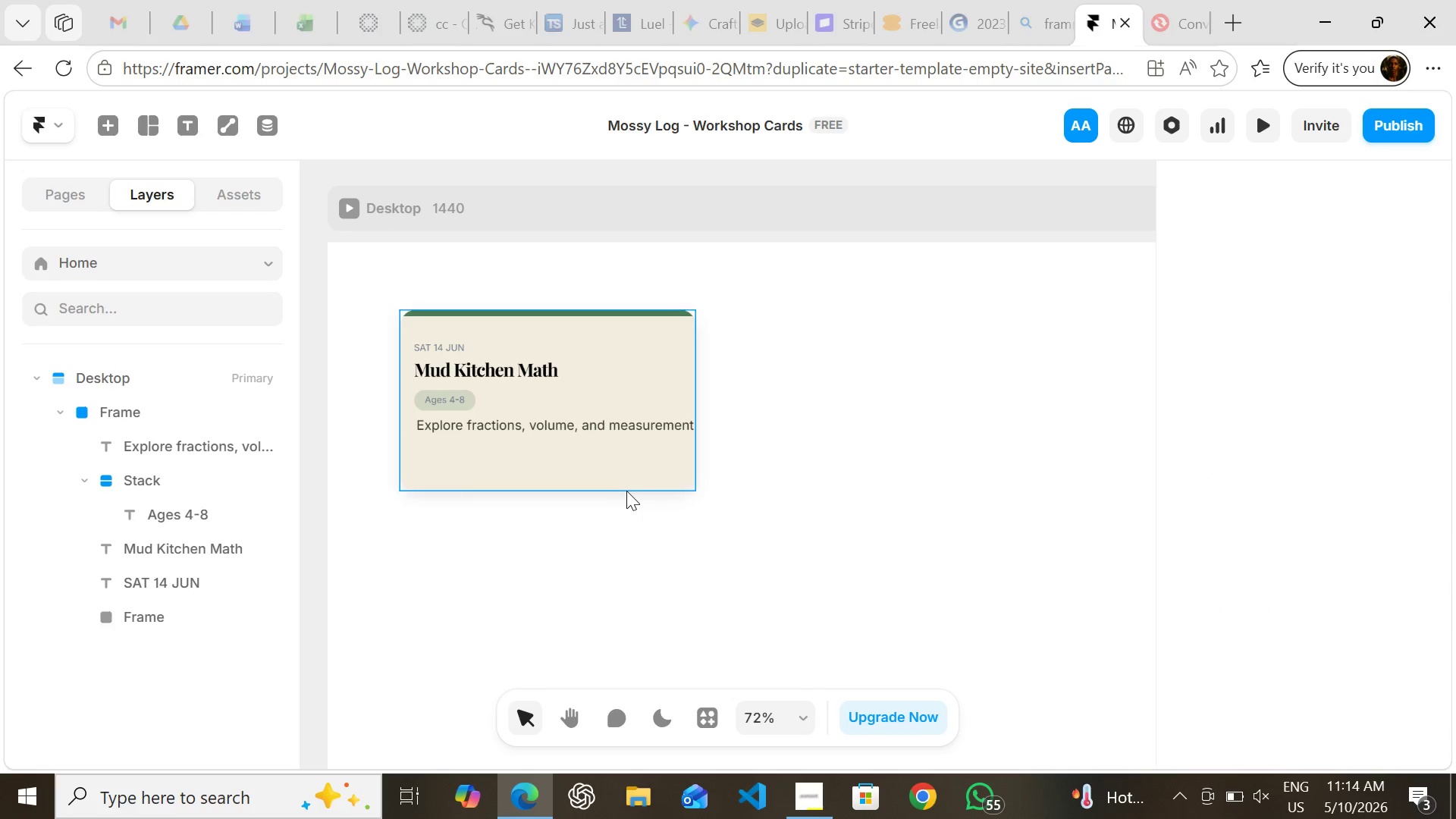 
left_click([626, 491])
 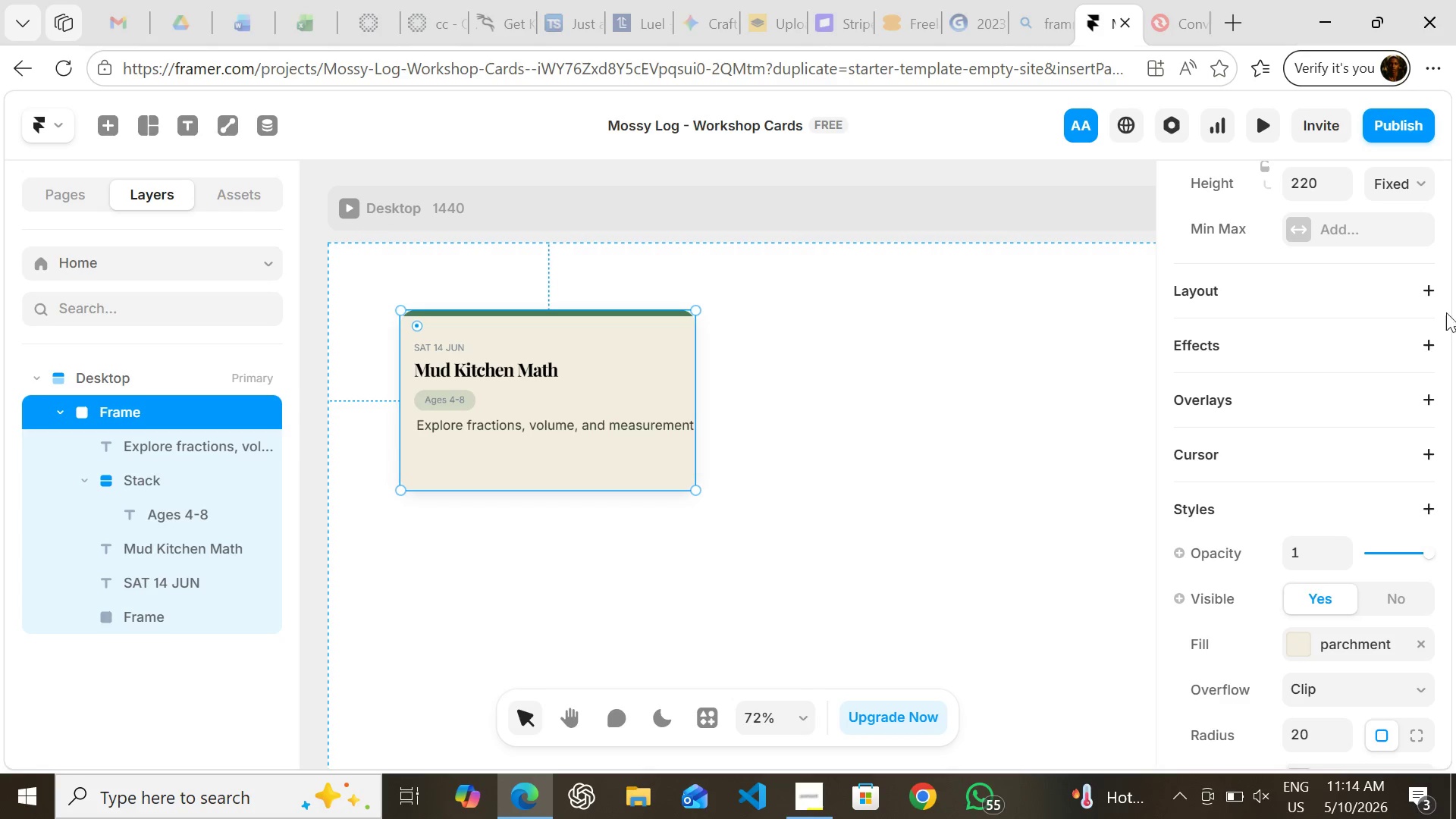 
left_click([1426, 295])
 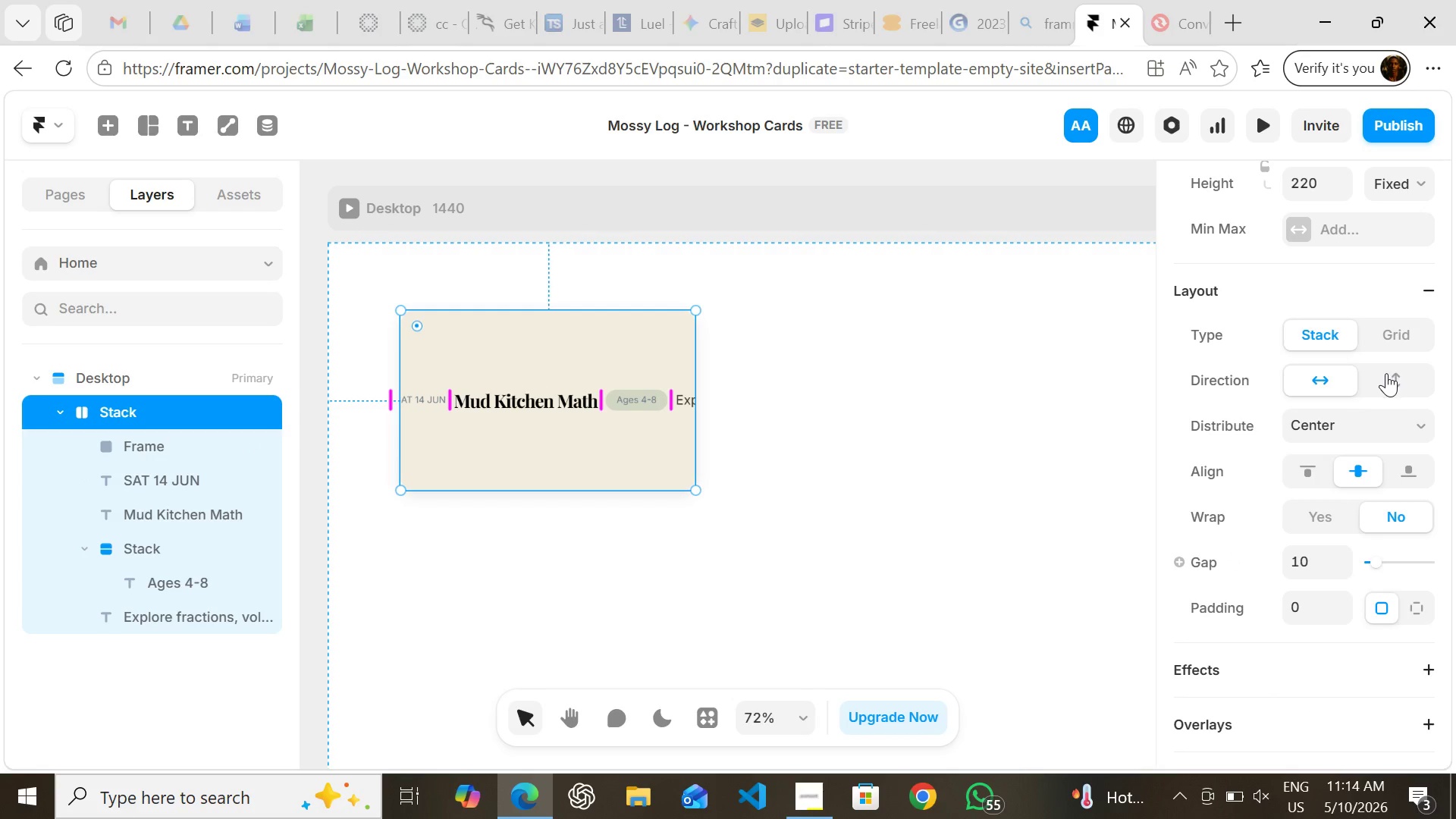 
left_click([1386, 373])
 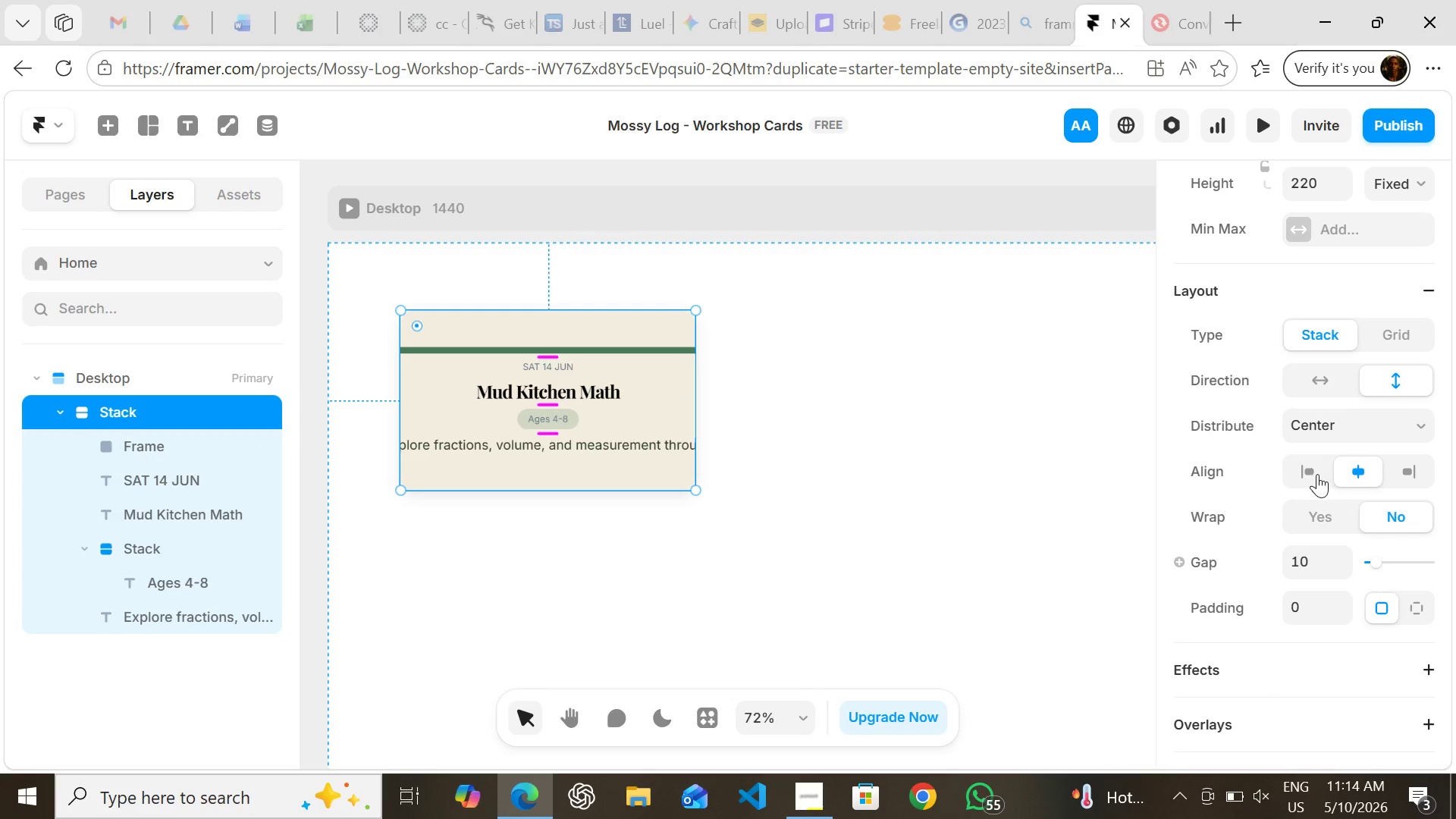 
left_click([1310, 468])
 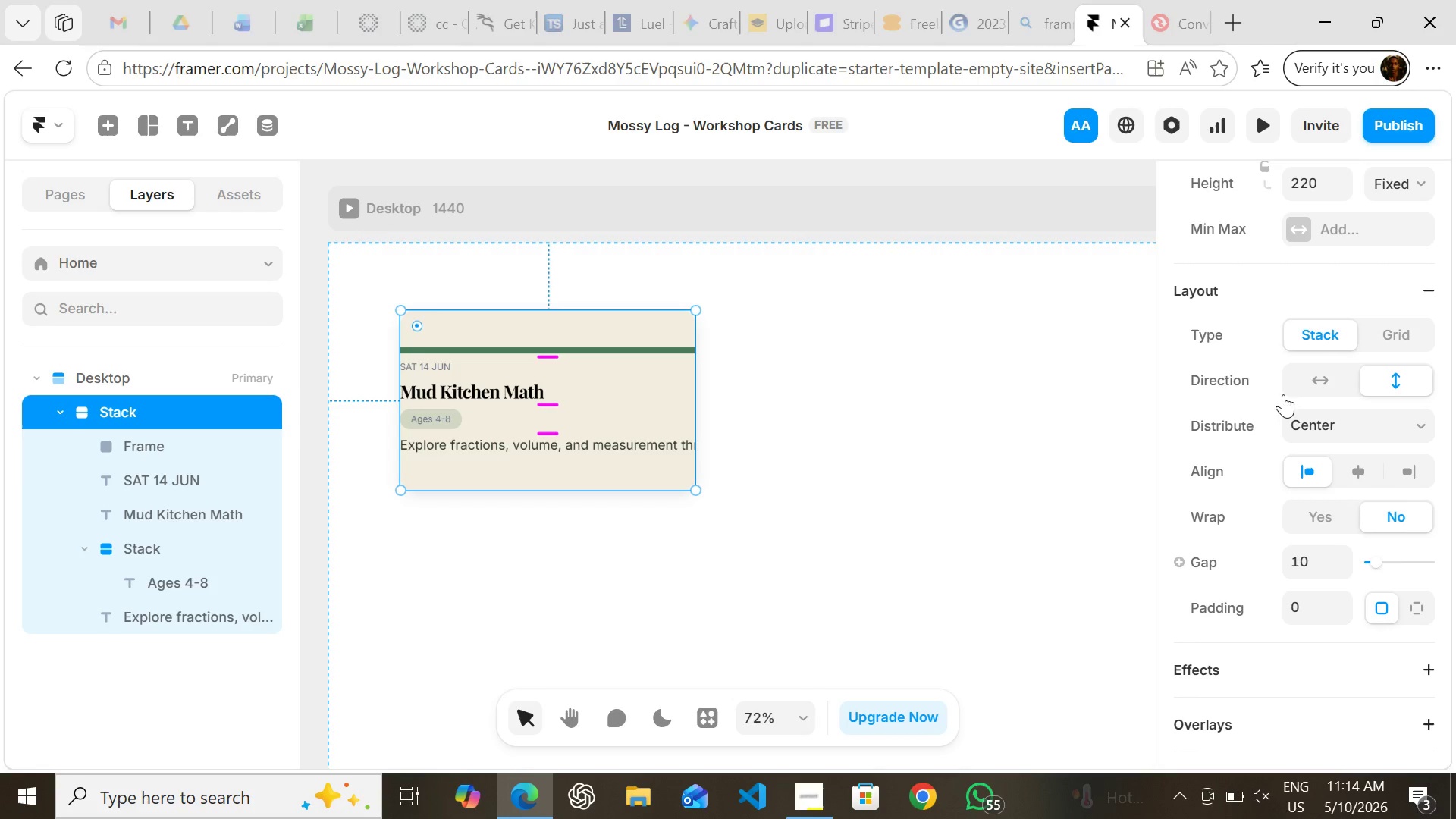 
wait(5.17)
 